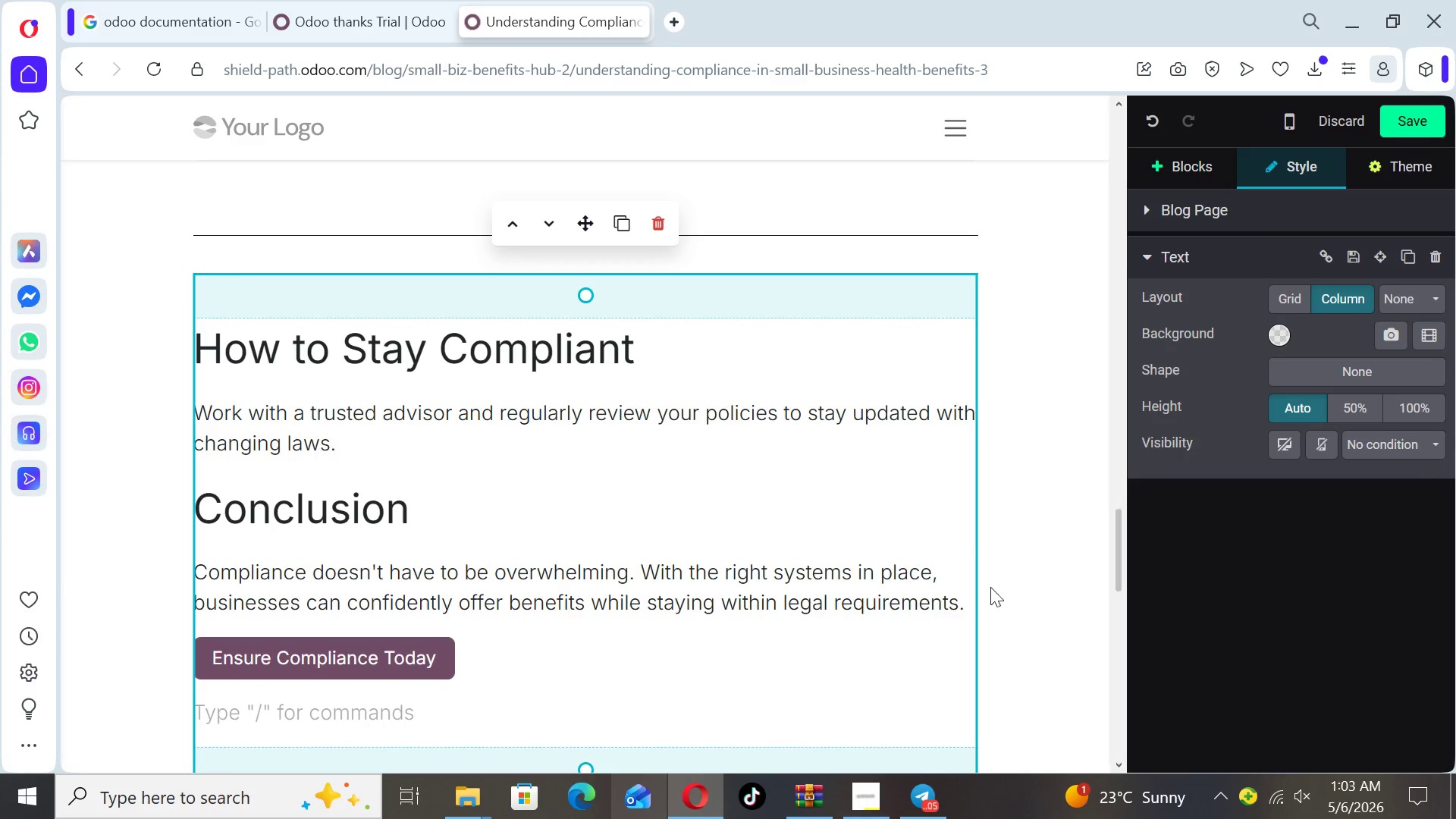 
left_click([1006, 590])
 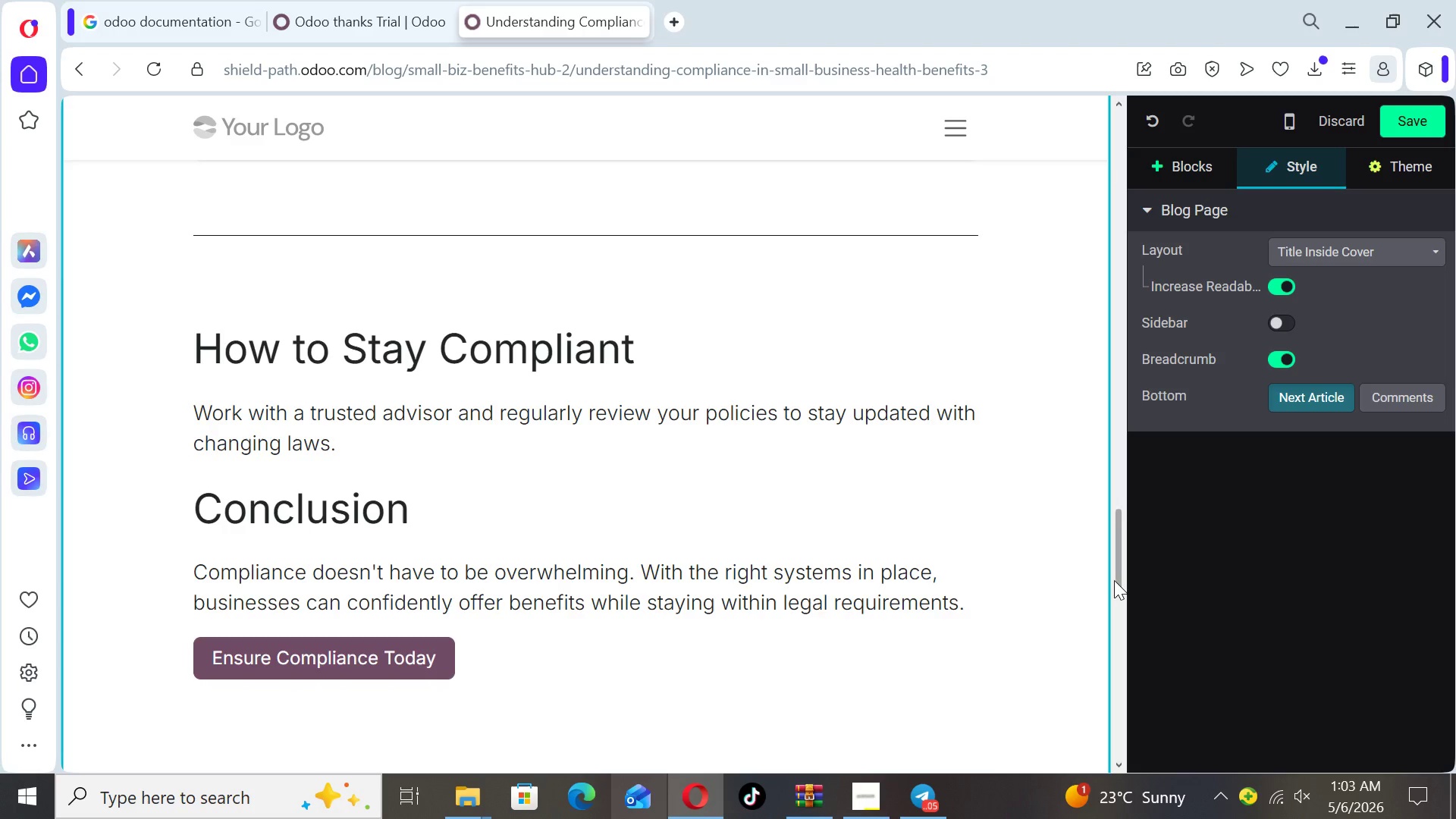 
left_click_drag(start_coordinate=[1115, 580], to_coordinate=[1096, 113])
 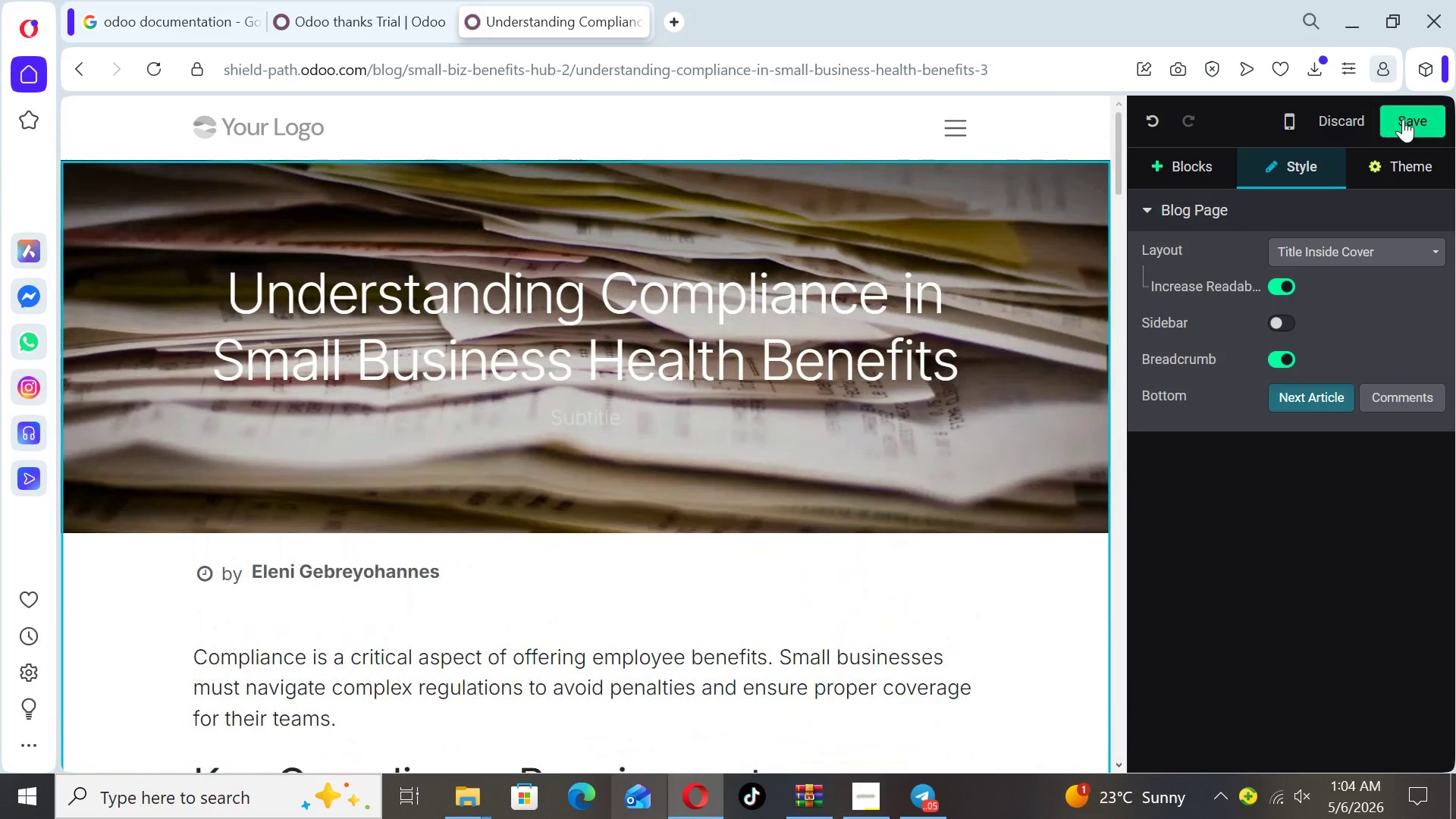 
left_click([1403, 119])
 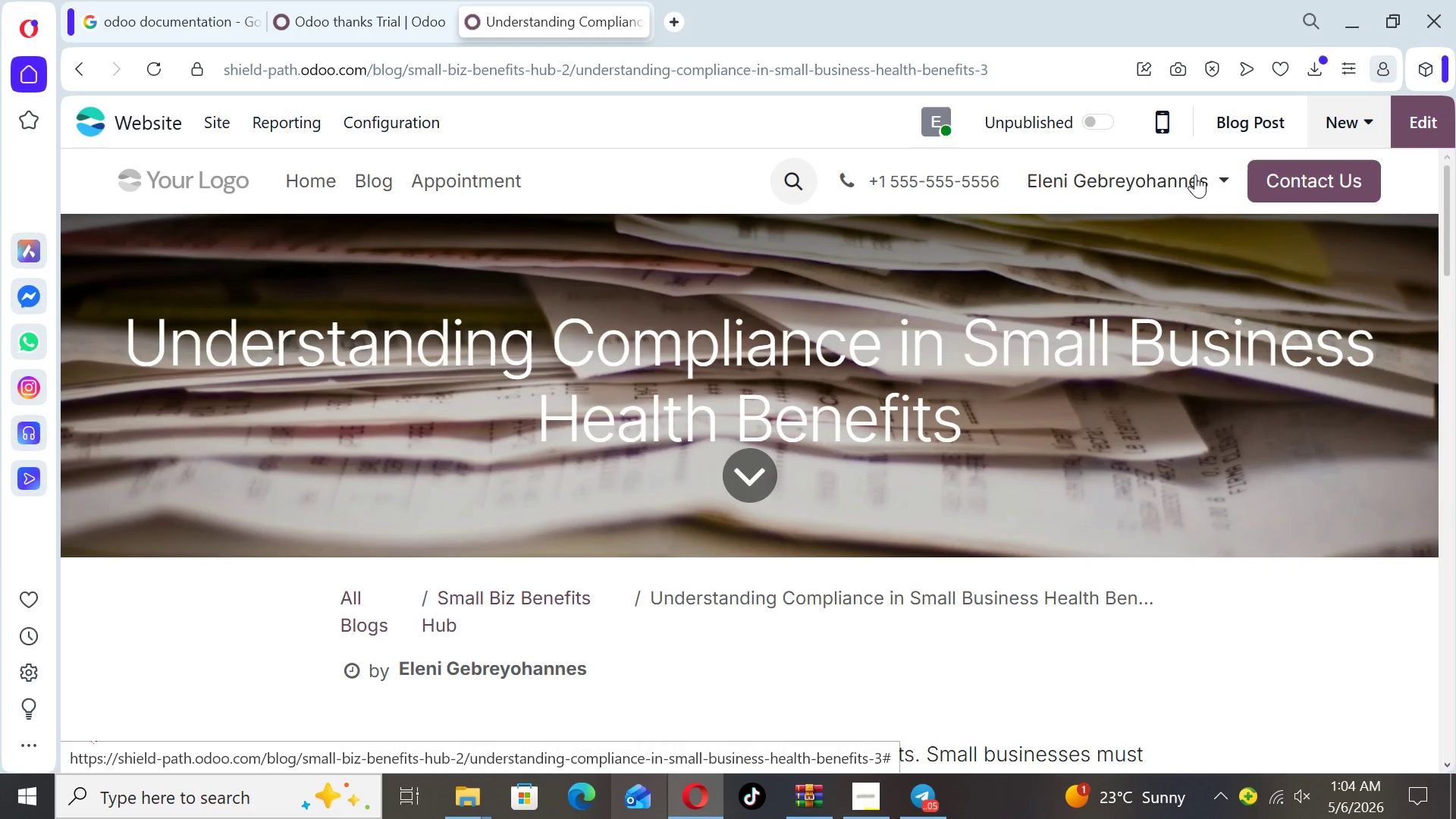 
wait(27.0)
 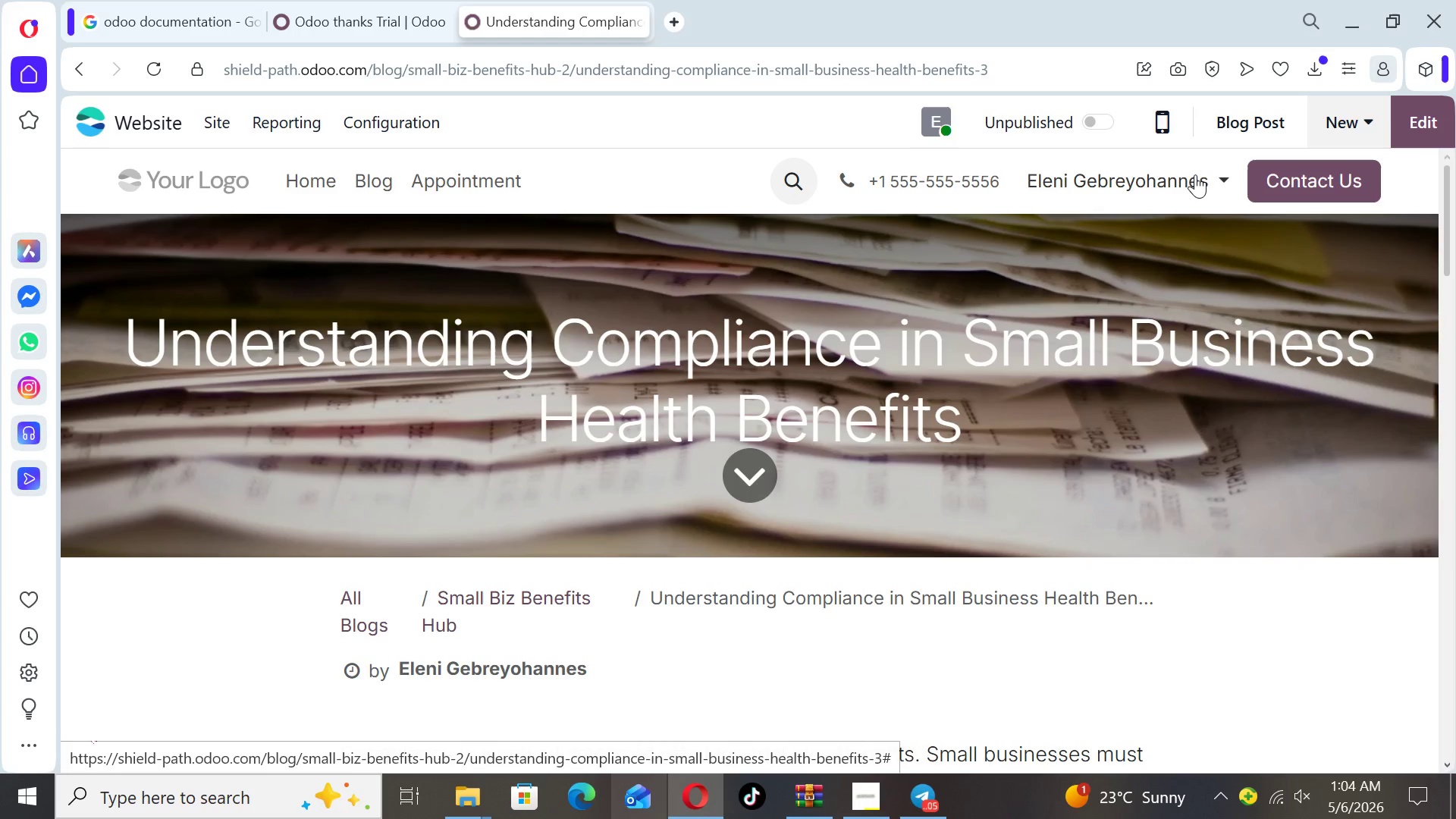 
left_click([1236, 130])
 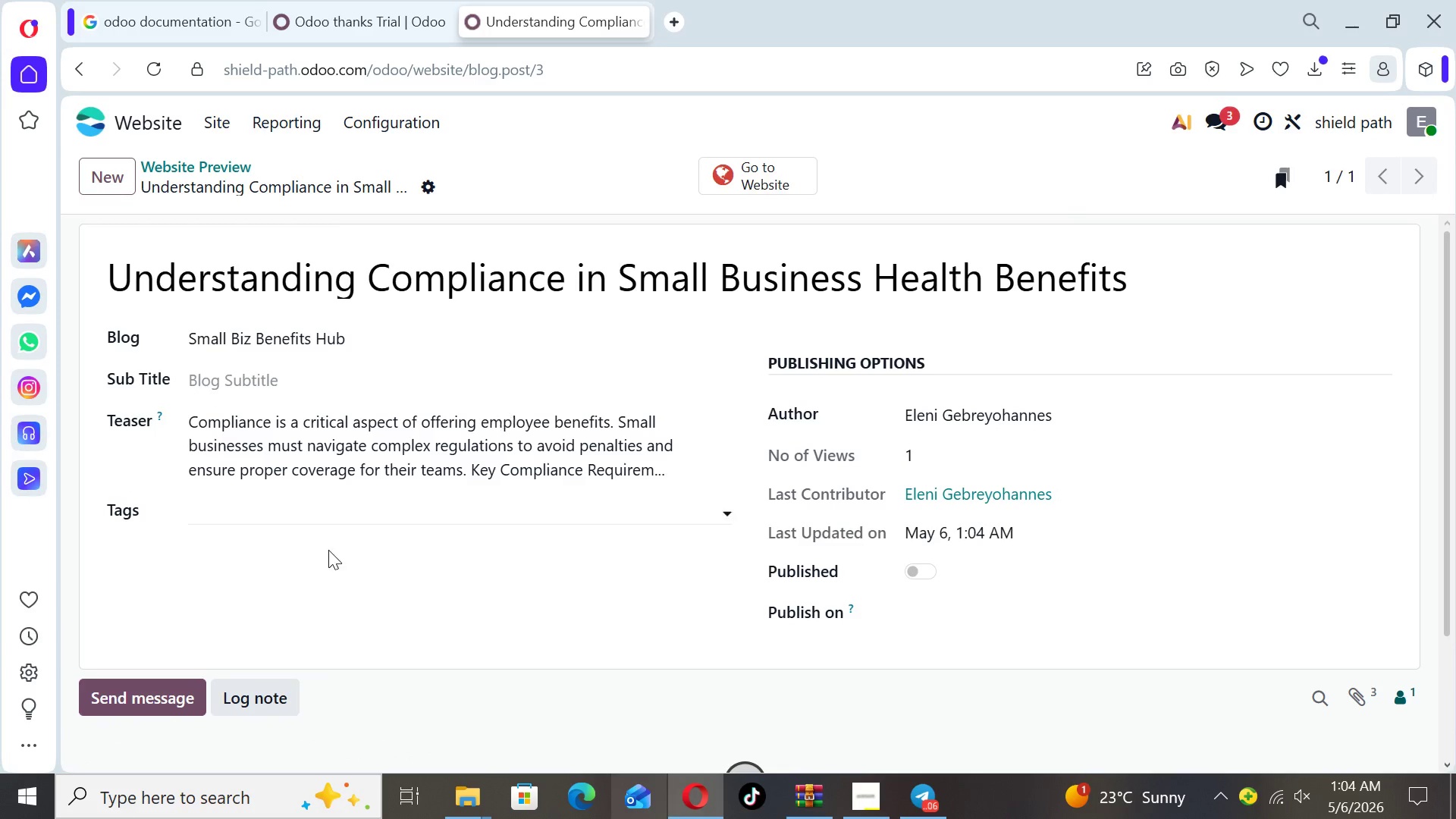 
left_click([262, 501])
 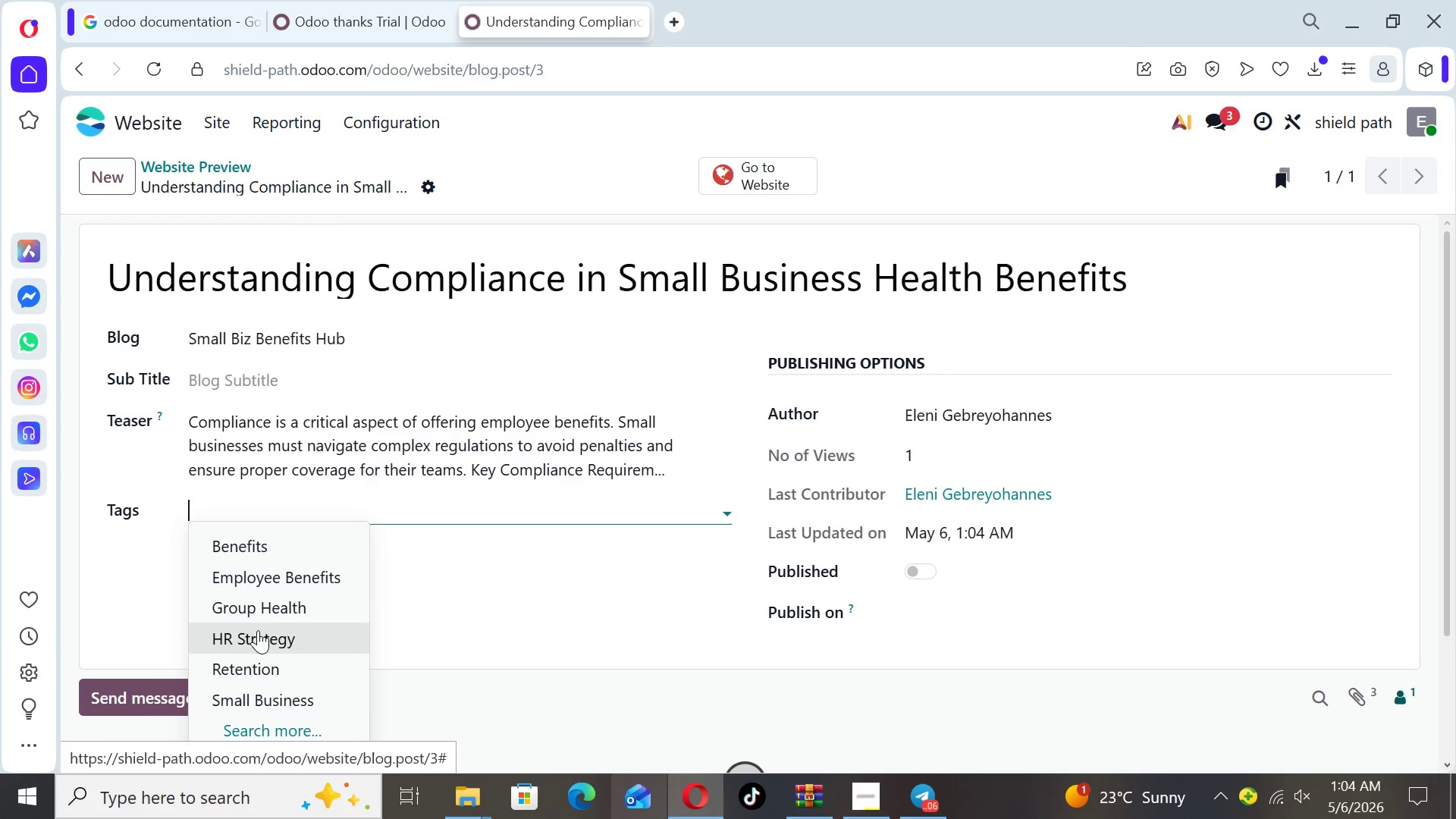 
left_click([256, 607])
 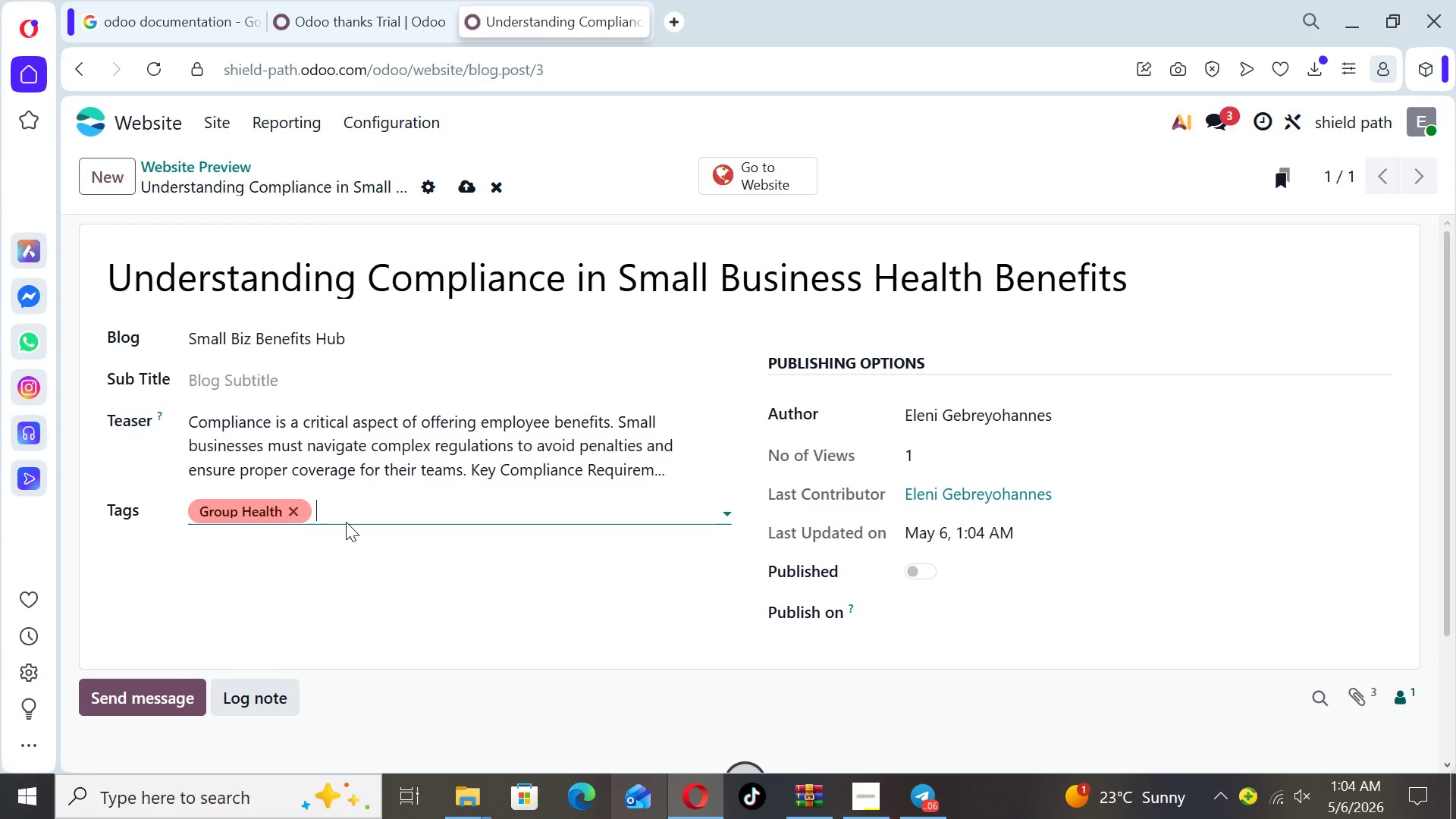 
left_click([348, 516])
 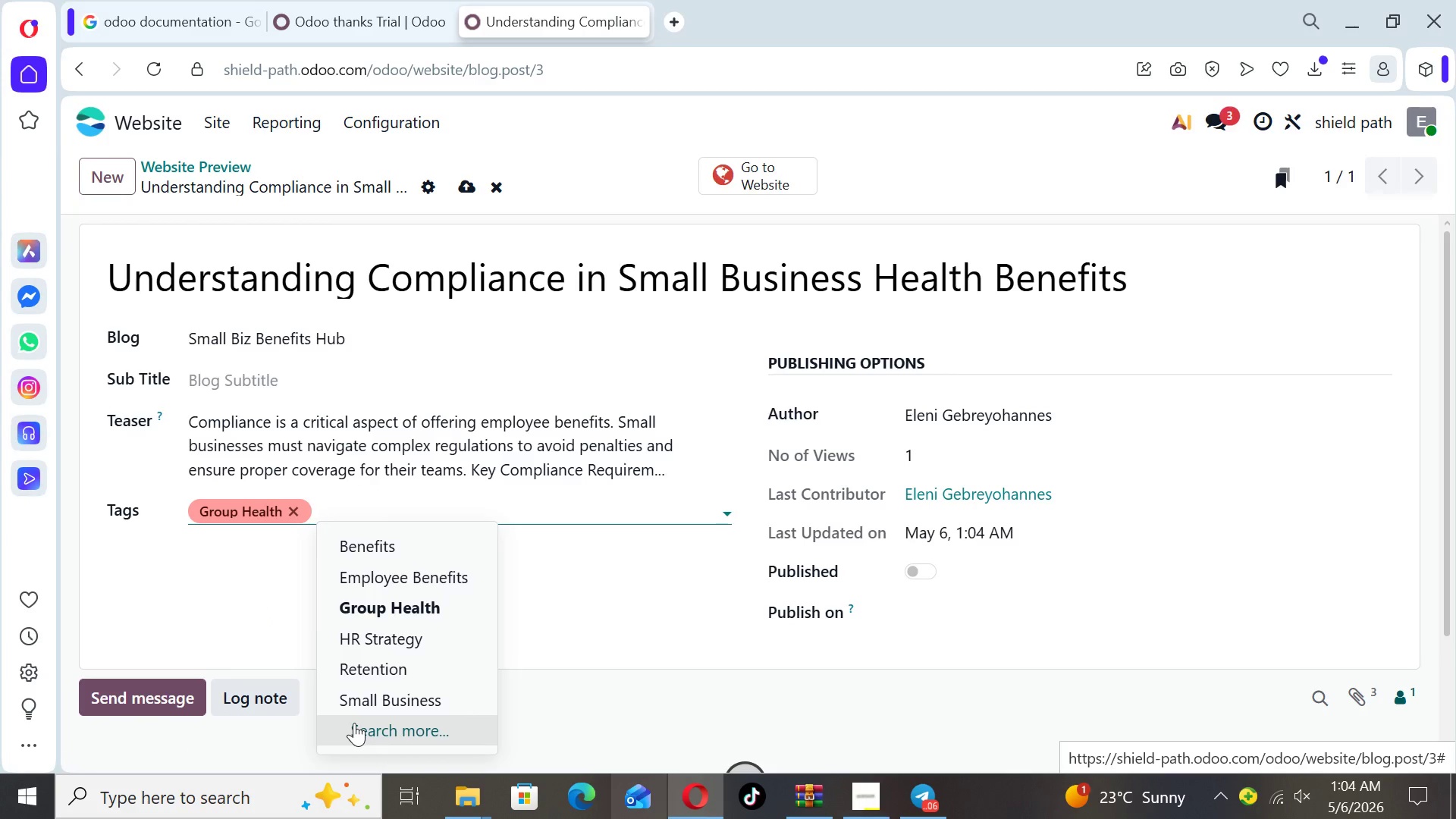 
left_click([354, 723])
 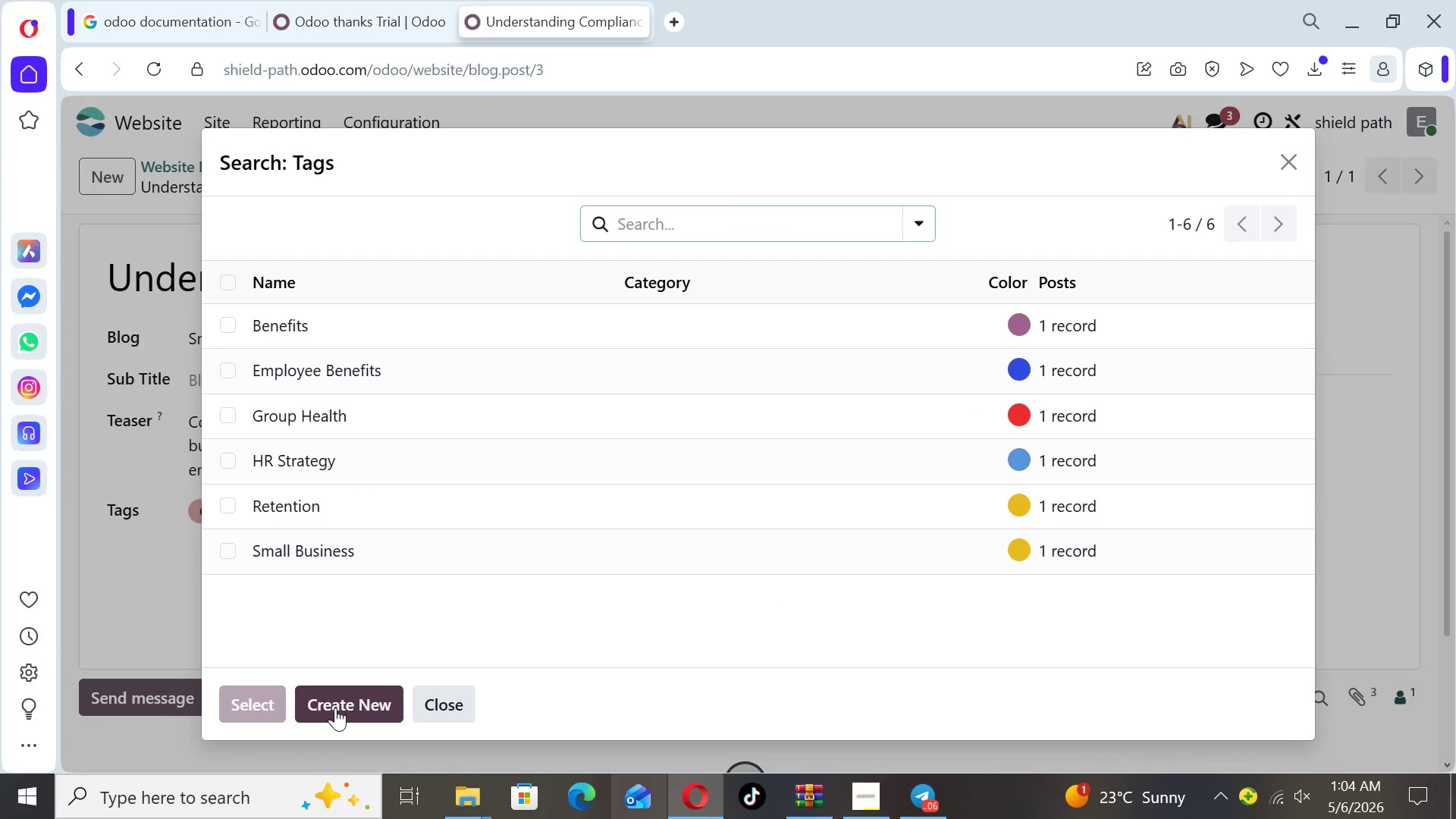 
left_click([336, 708])
 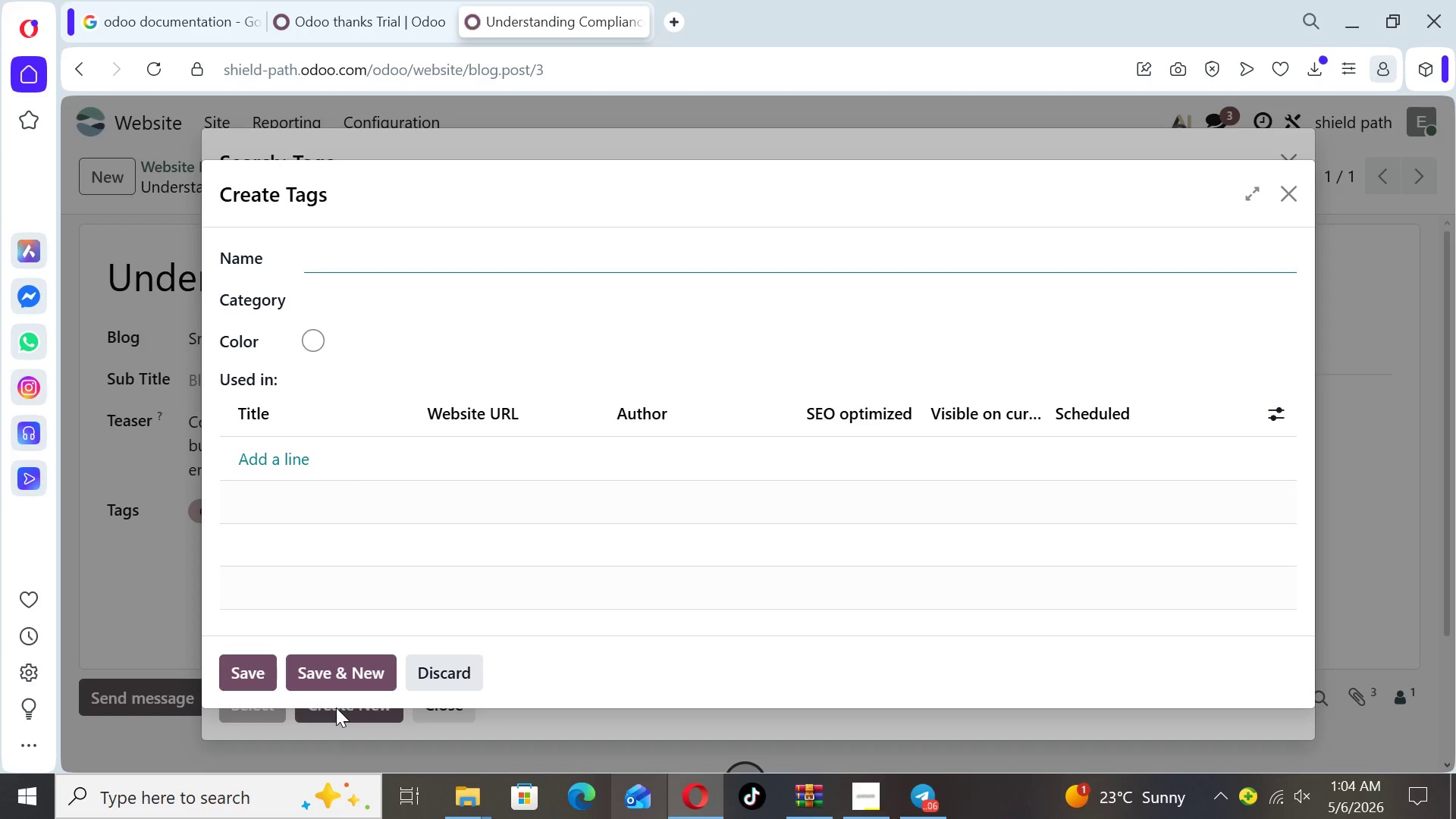 
type(Compliance)
 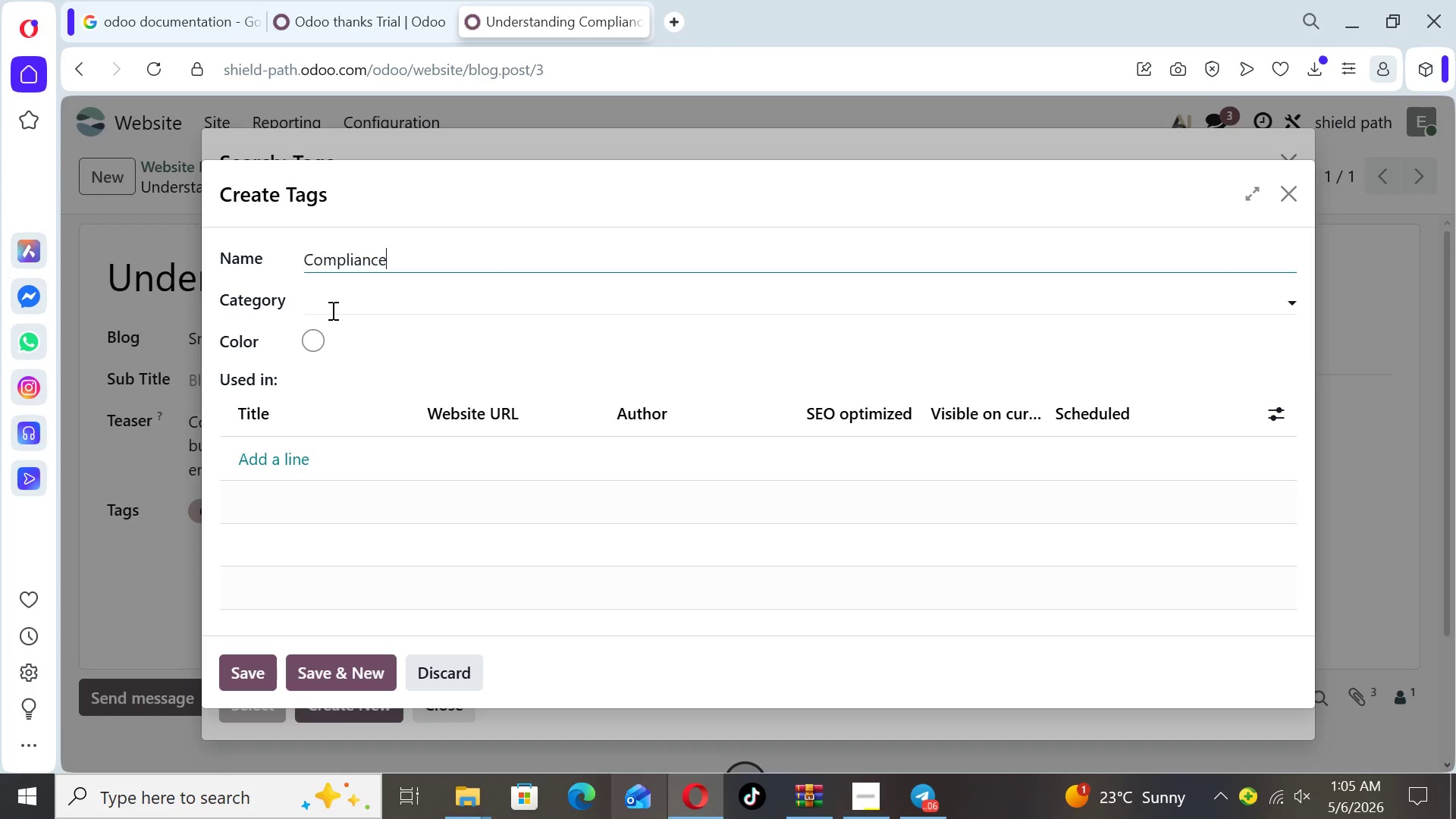 
left_click([331, 310])
 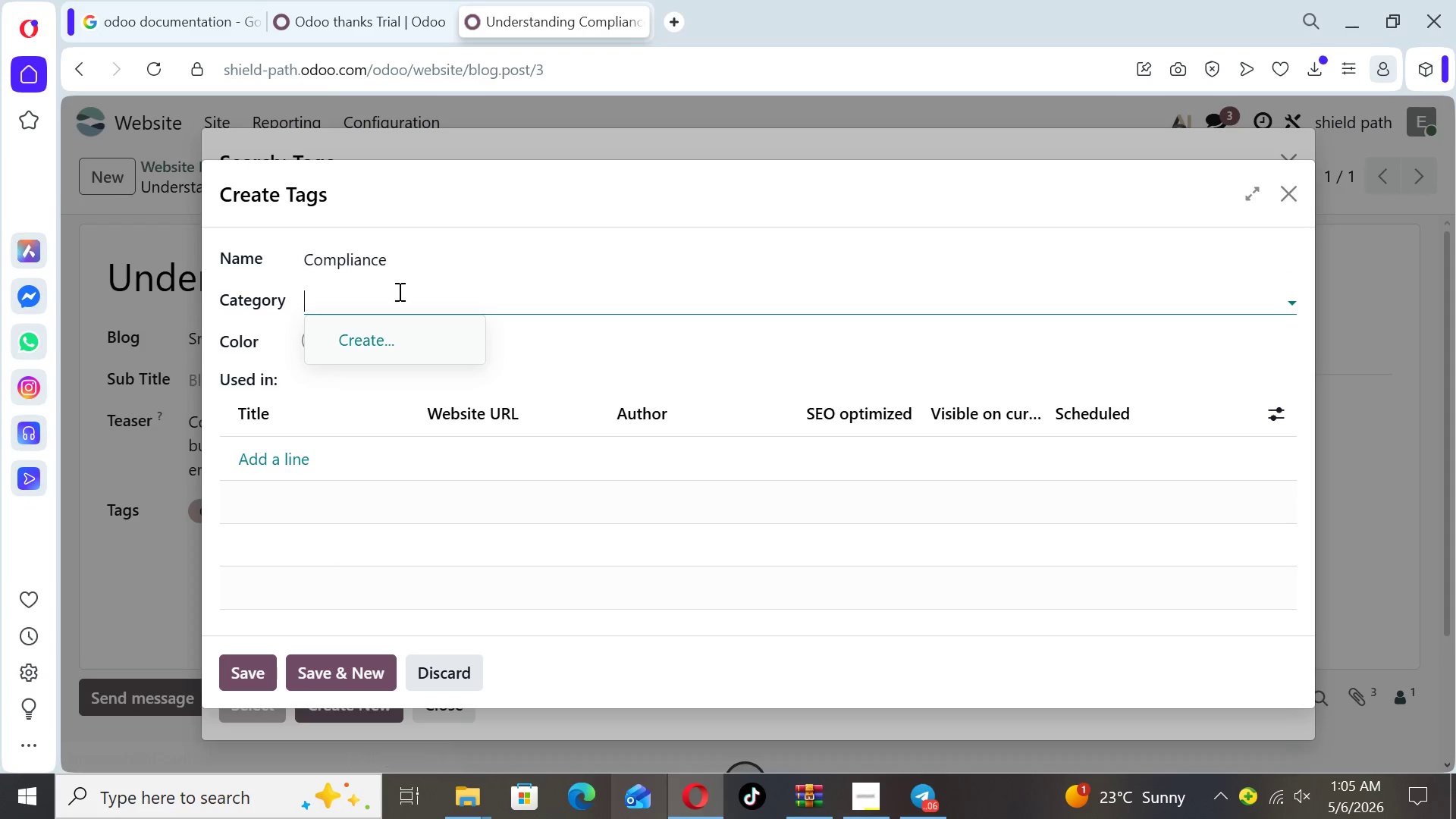 
left_click_drag(start_coordinate=[347, 380], to_coordinate=[309, 343])
 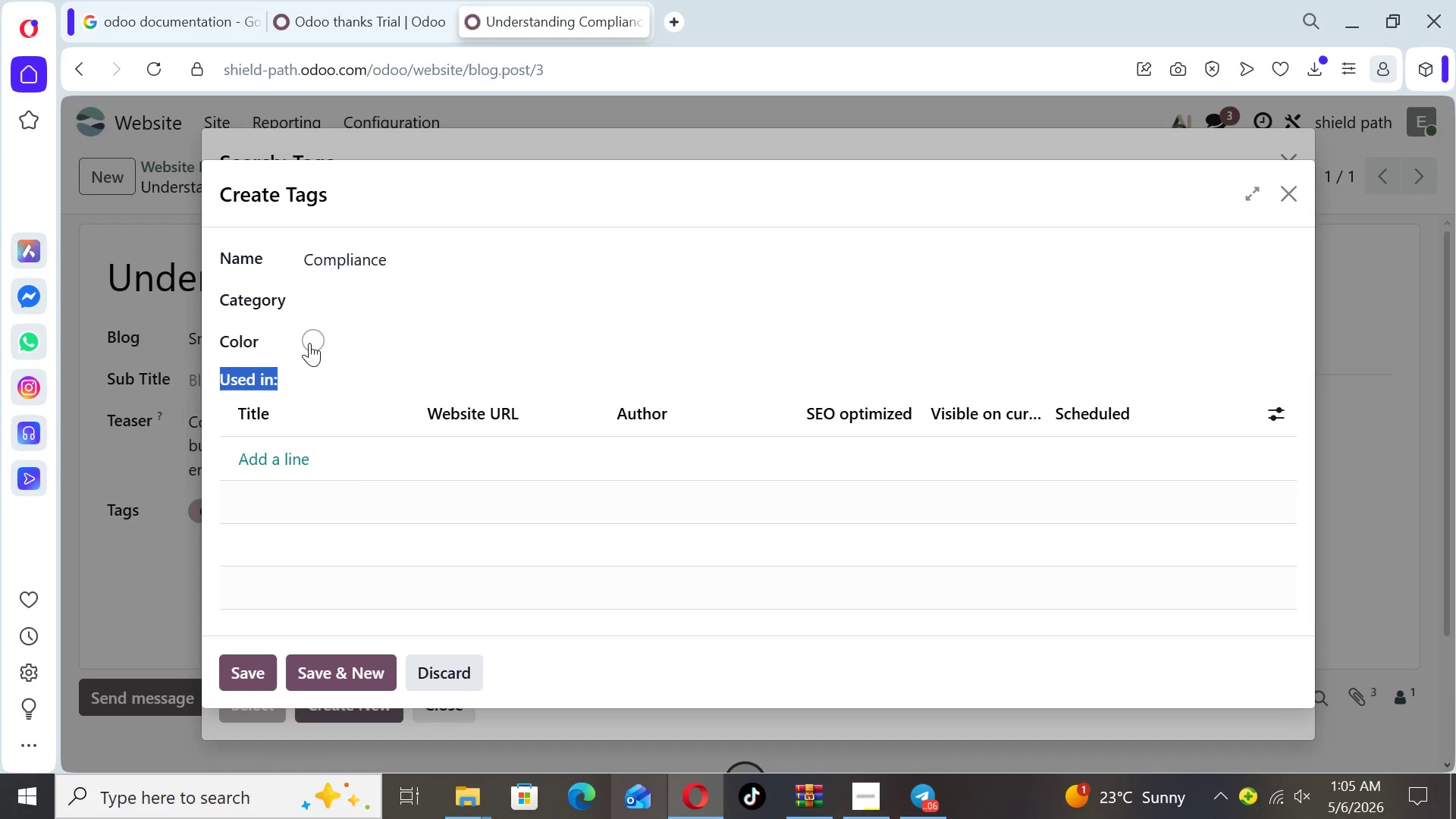 
left_click([309, 343])
 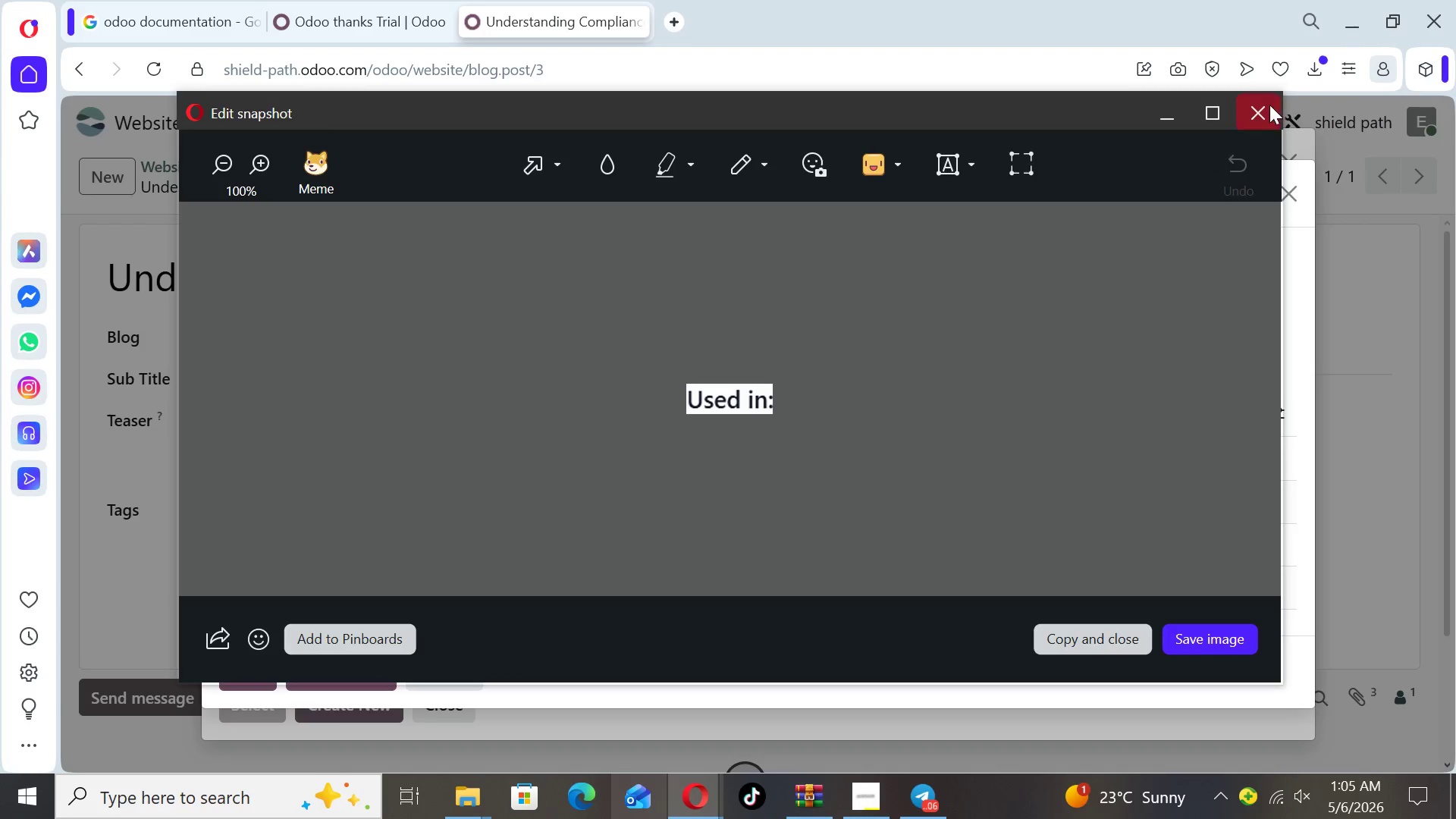 
left_click([1268, 112])
 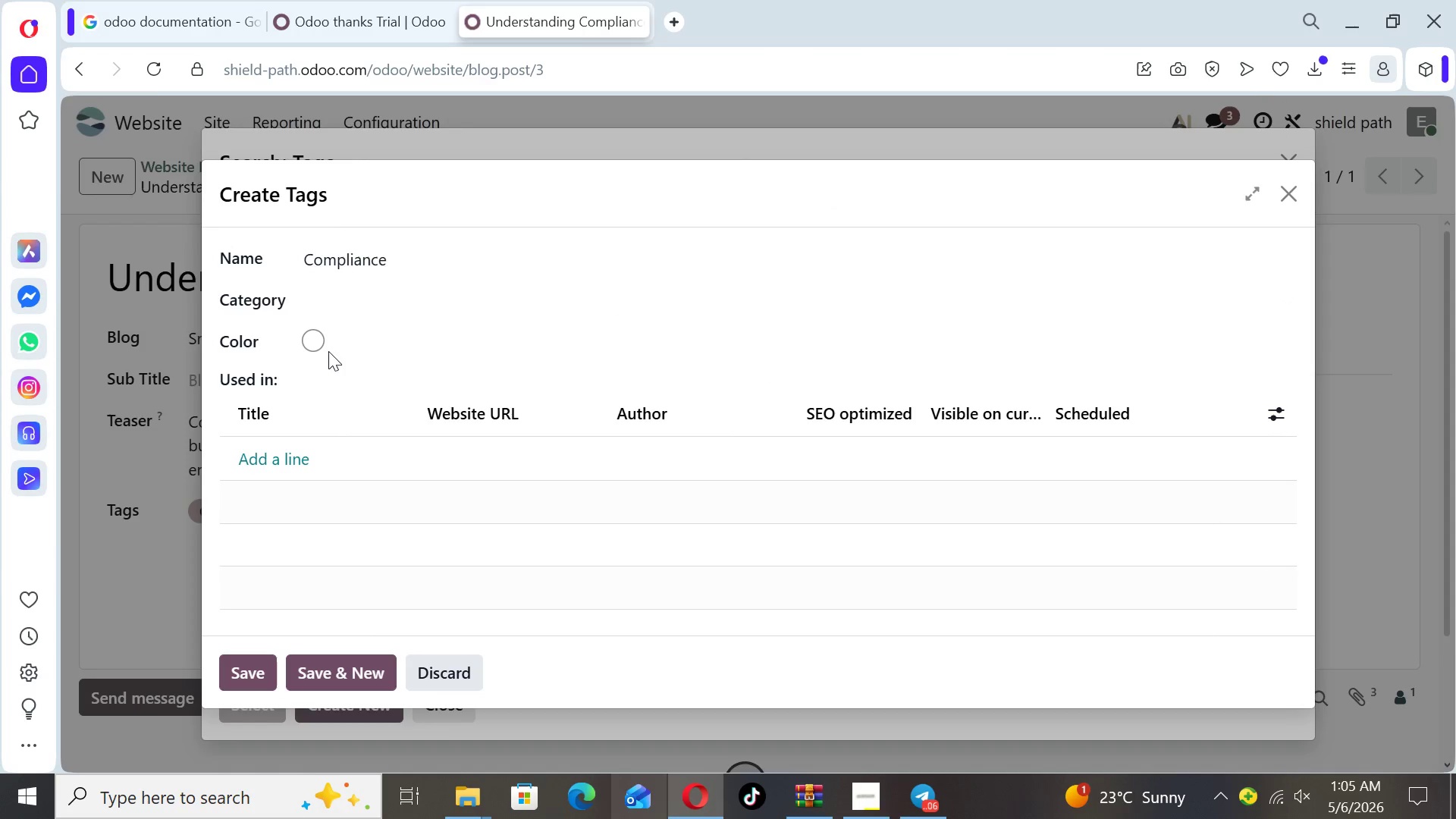 
left_click([315, 344])
 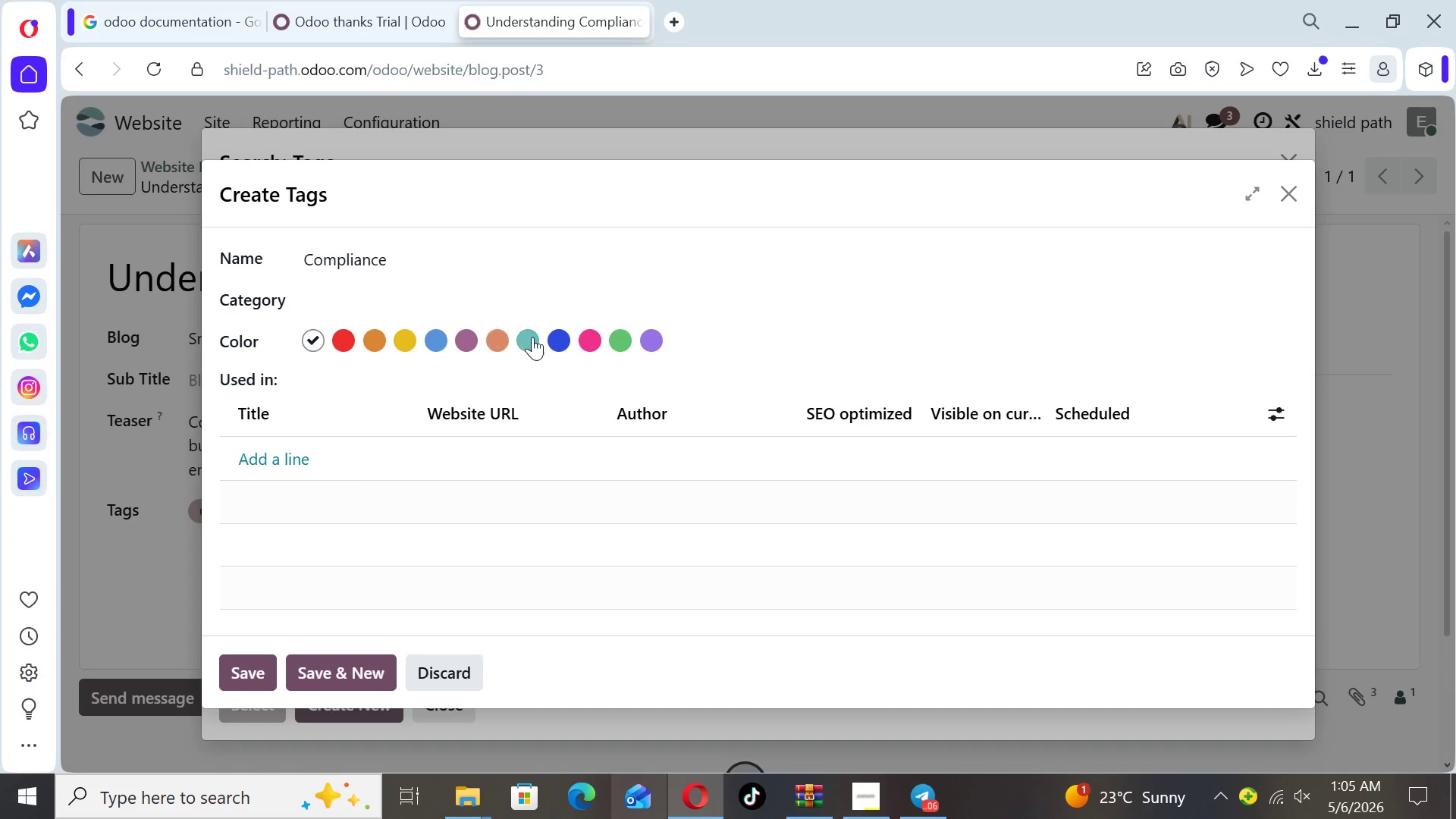 
left_click([535, 336])
 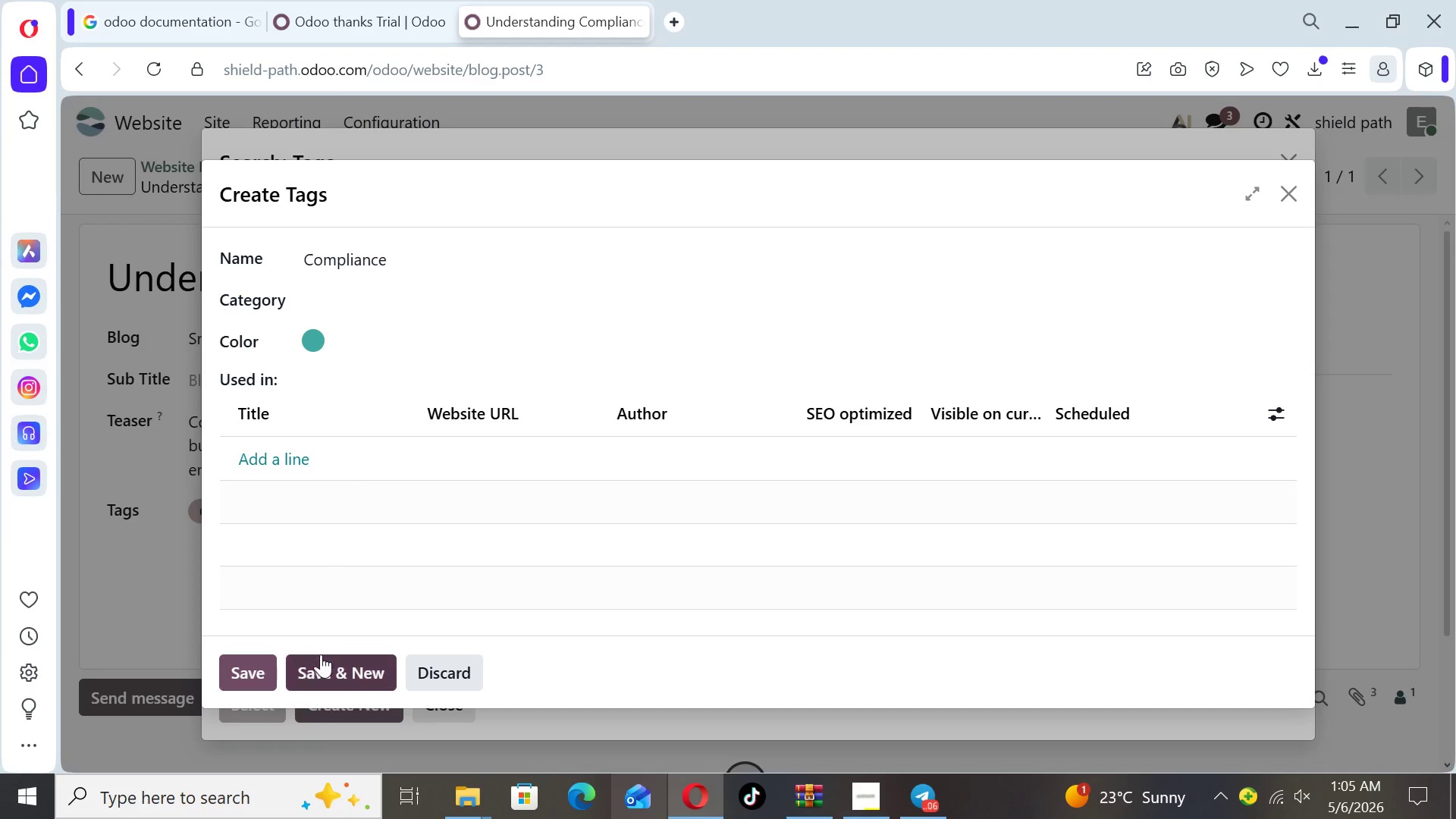 
left_click([321, 659])
 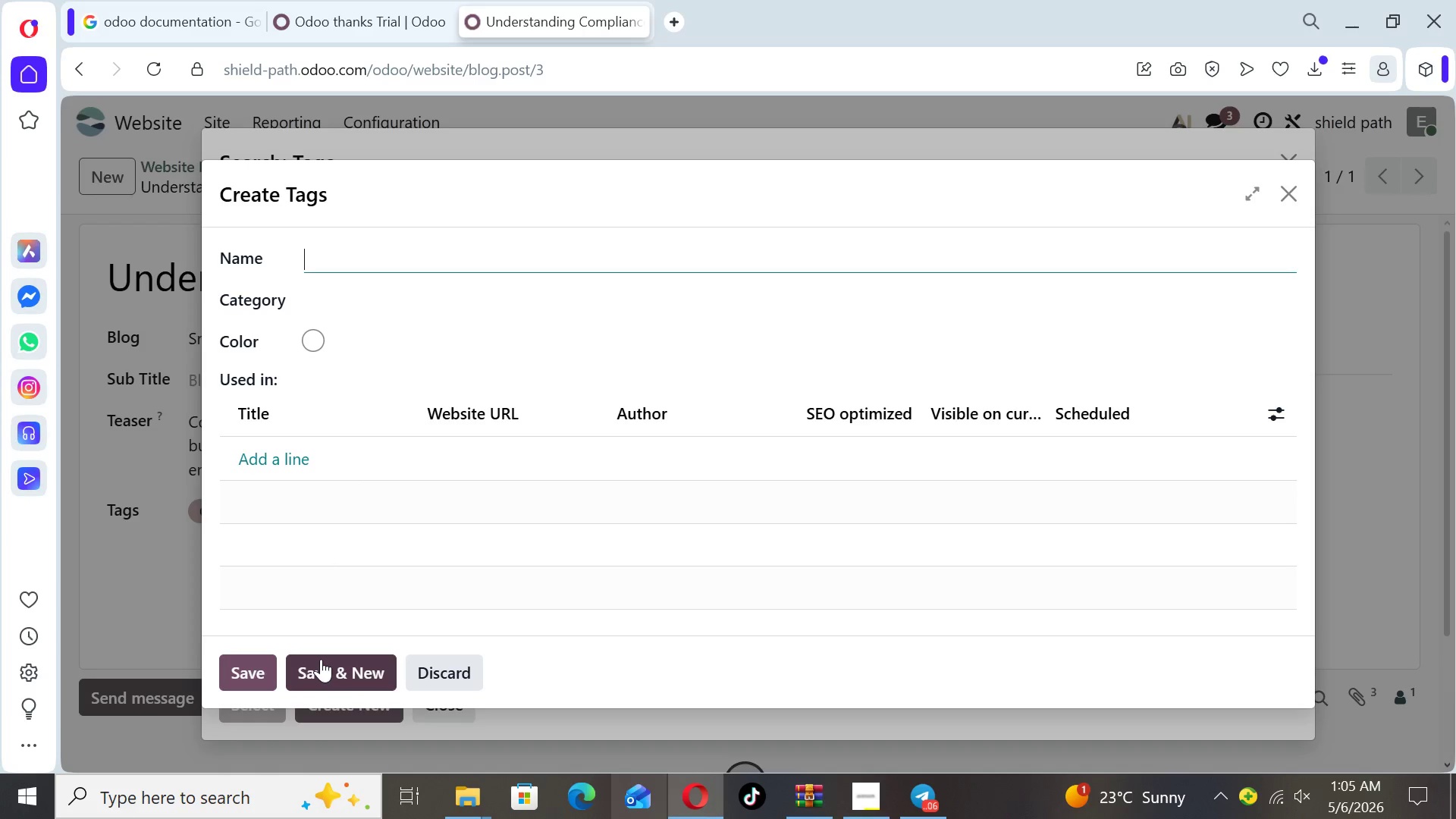 
type(Regulations)
 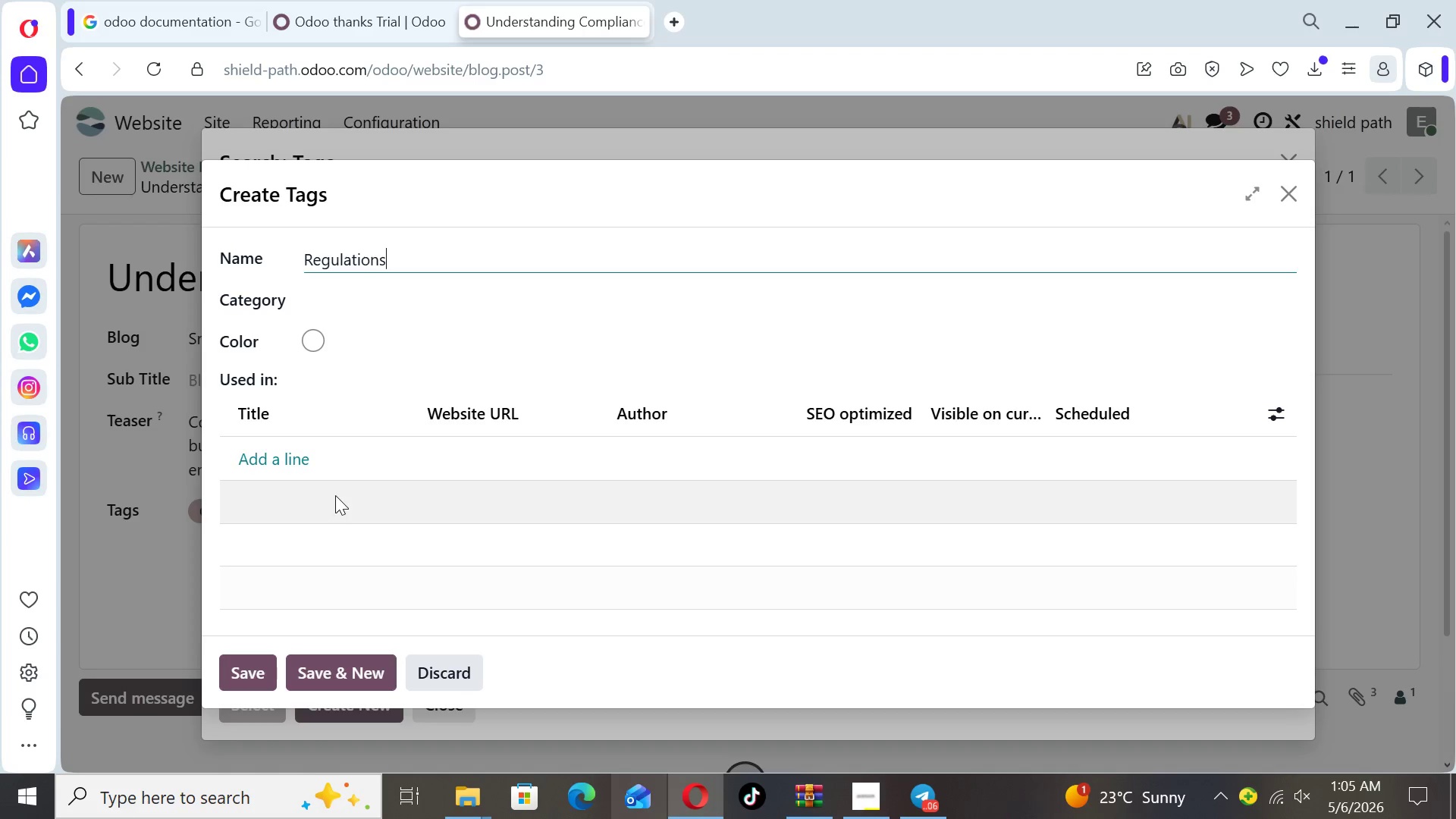 
left_click([316, 344])
 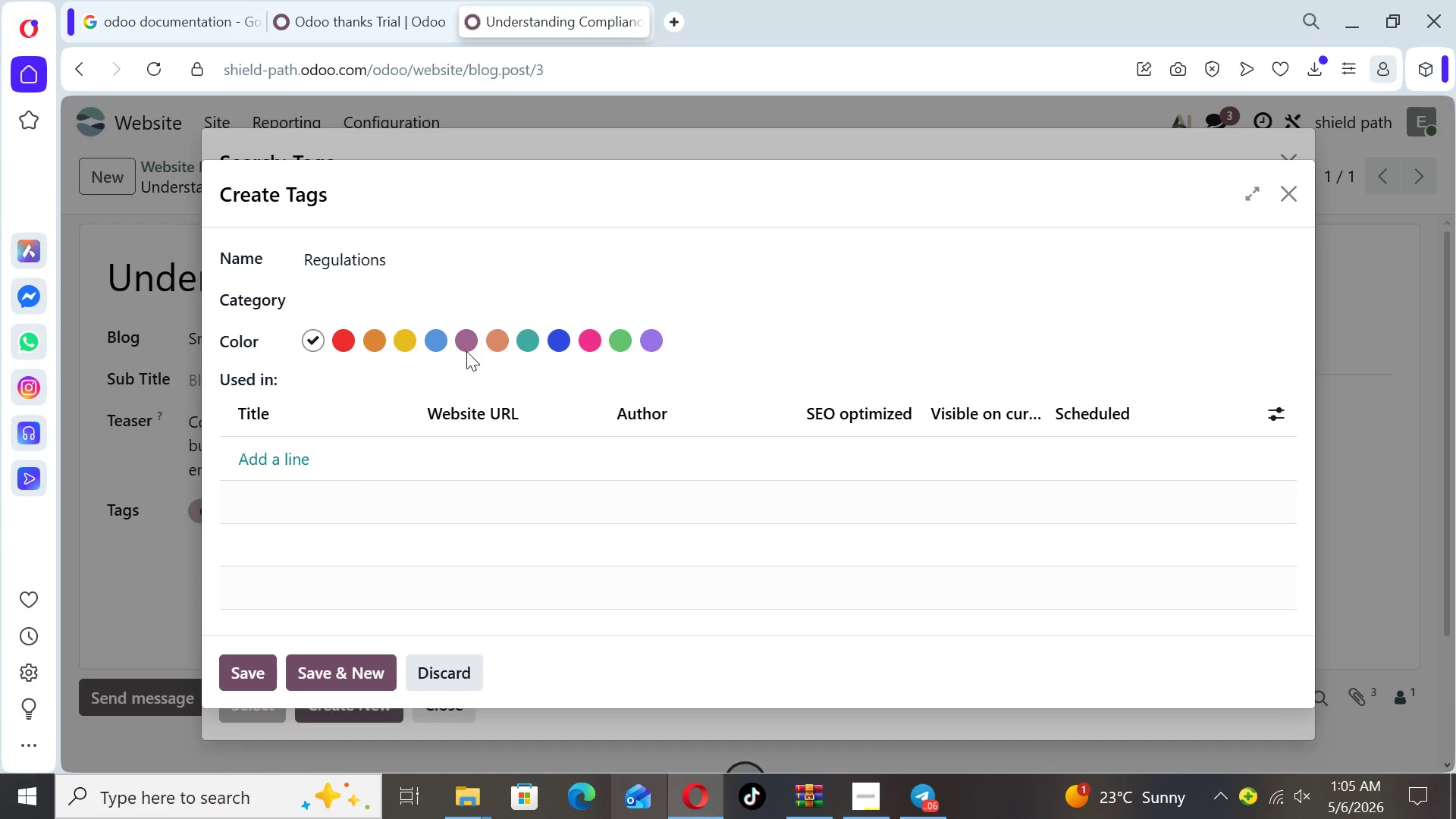 
left_click([468, 346])
 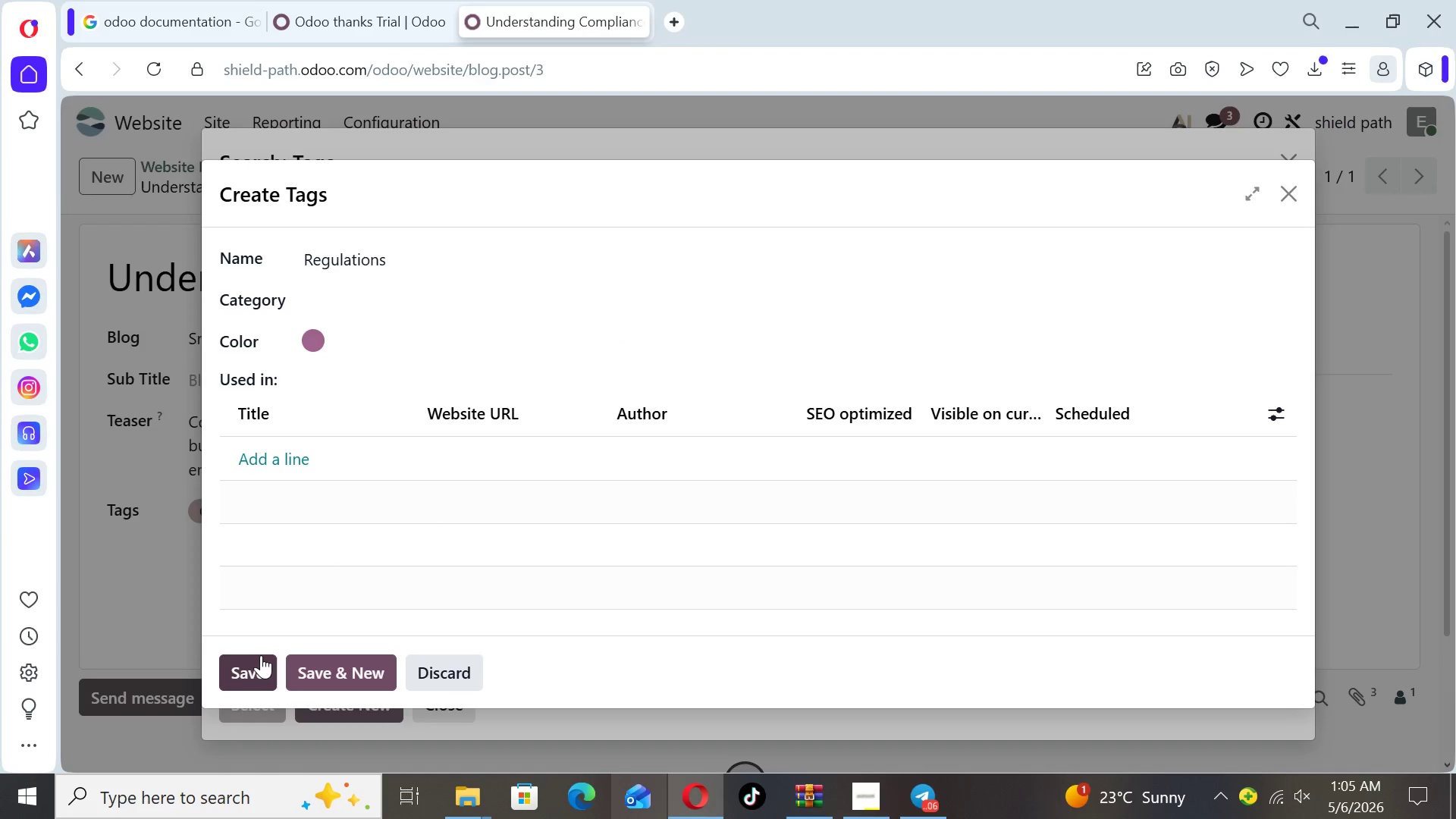 
left_click([256, 669])
 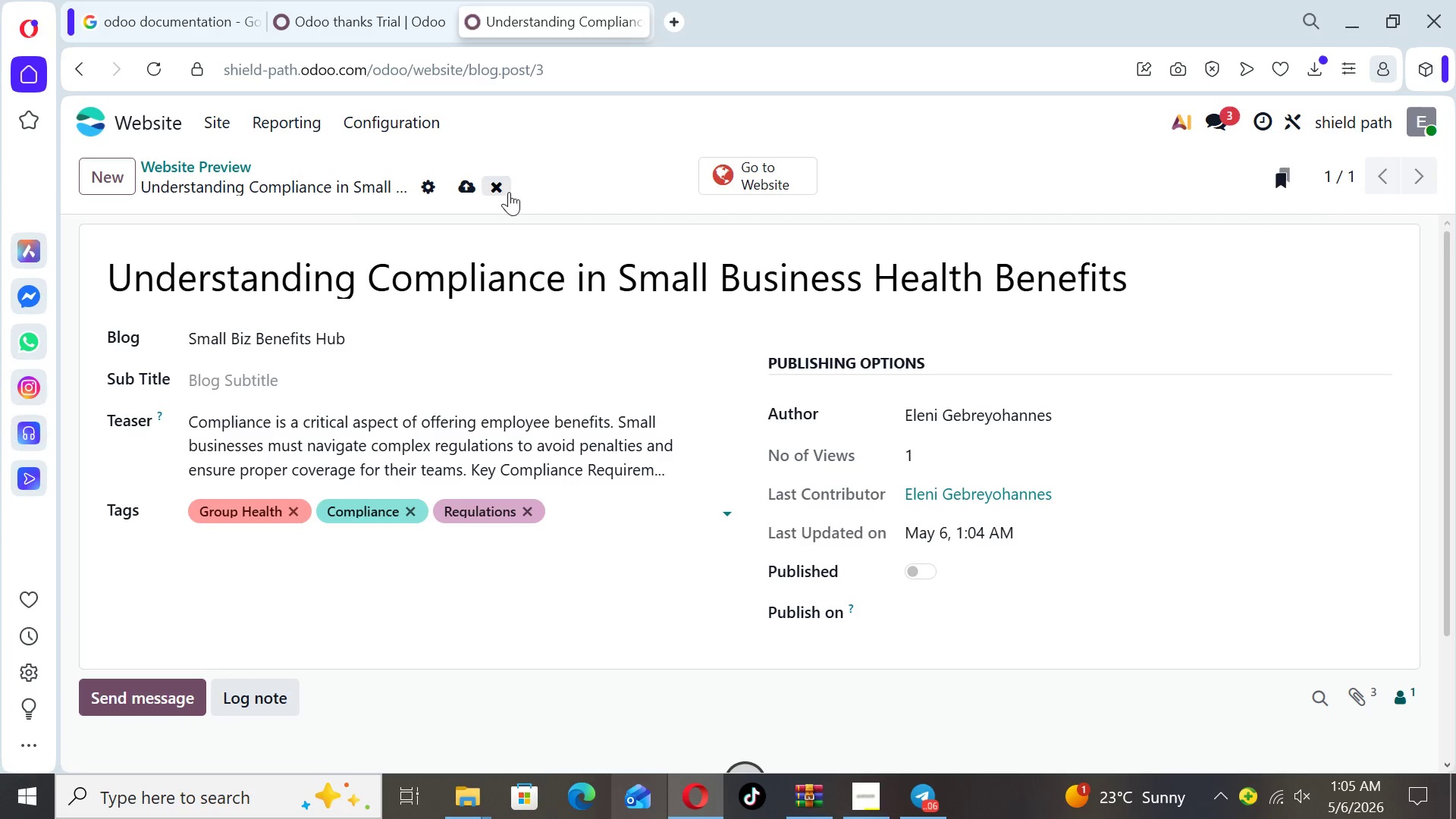 
left_click([469, 183])
 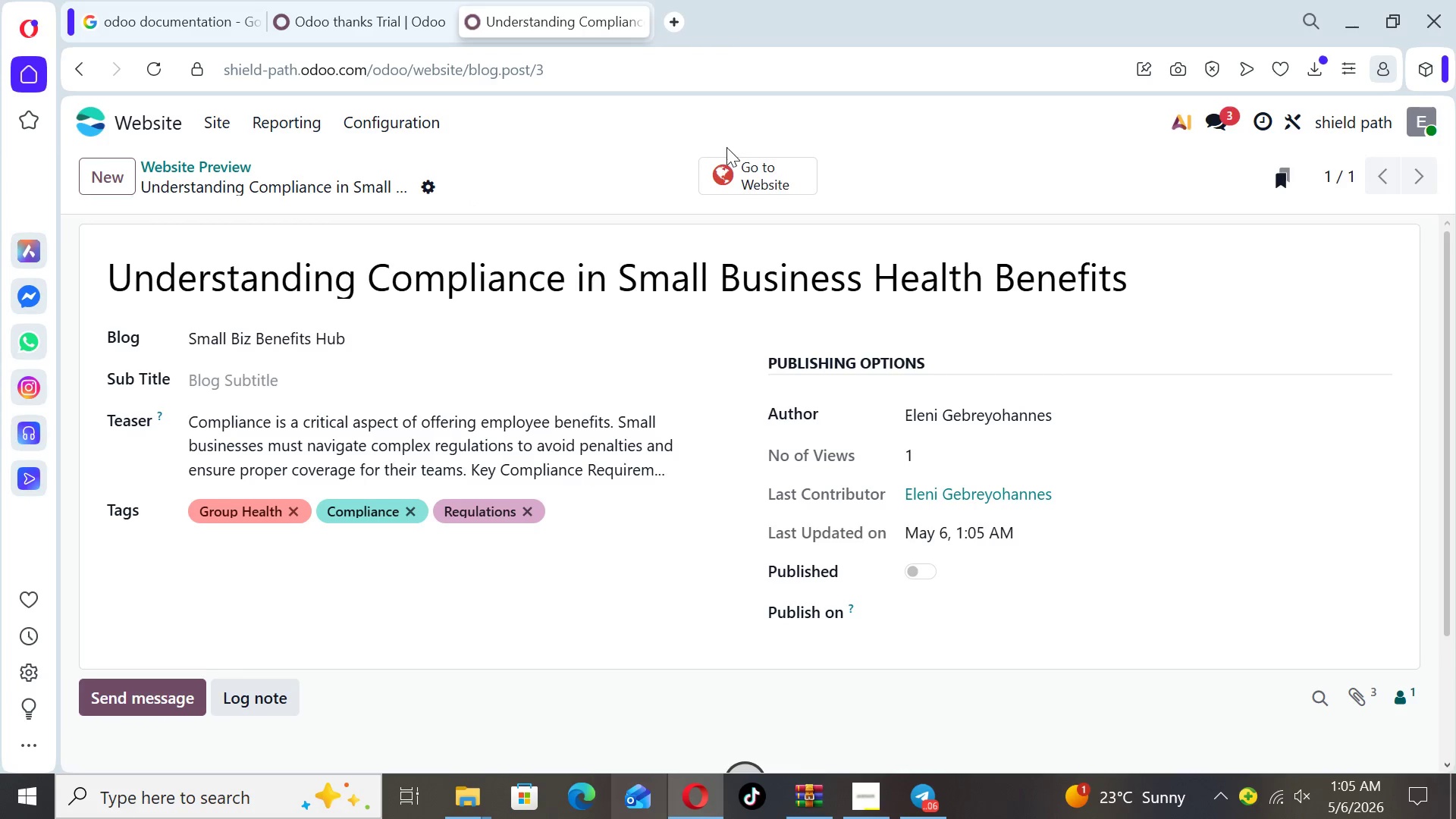 
left_click([739, 174])
 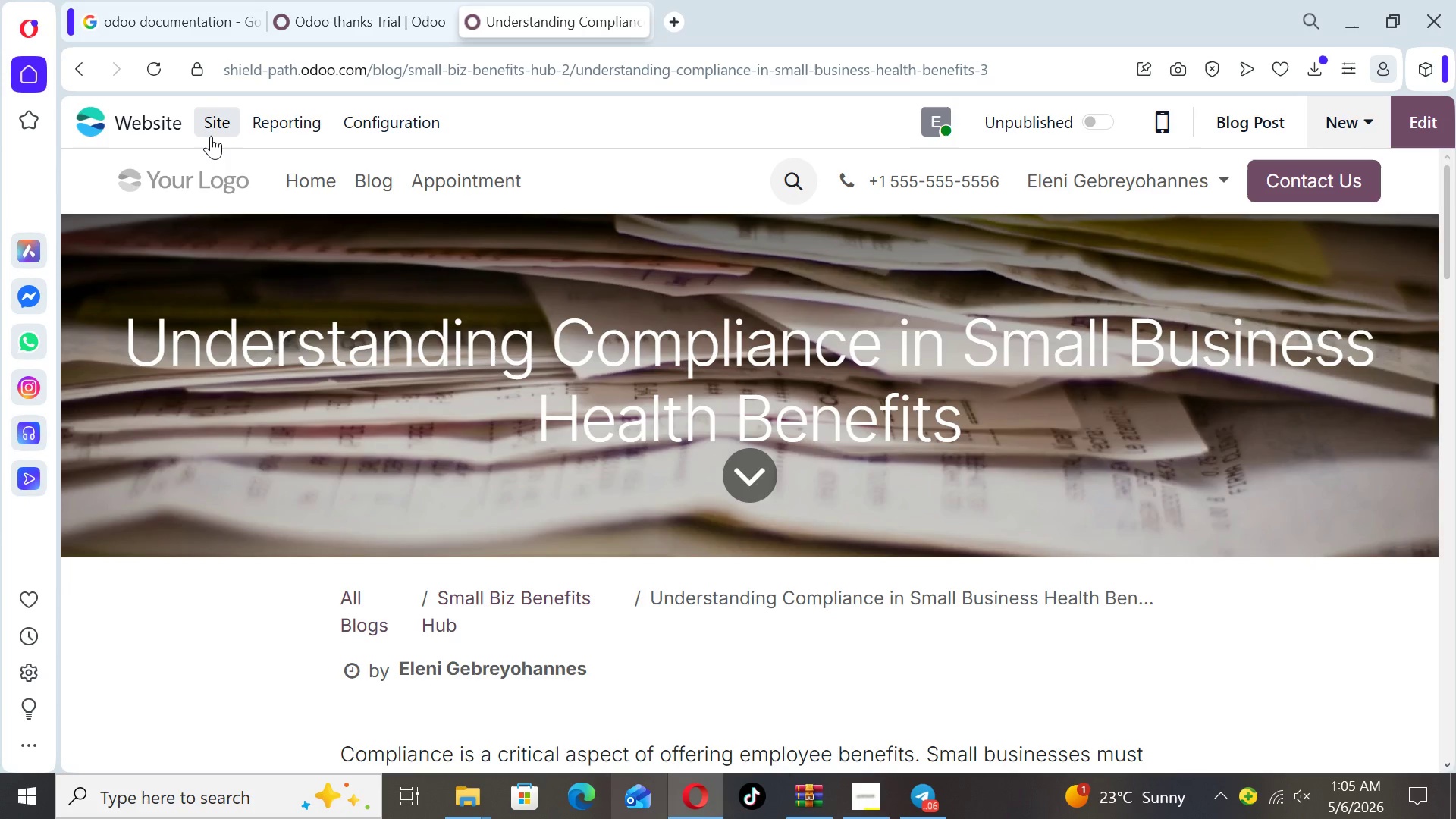 
left_click([211, 134])
 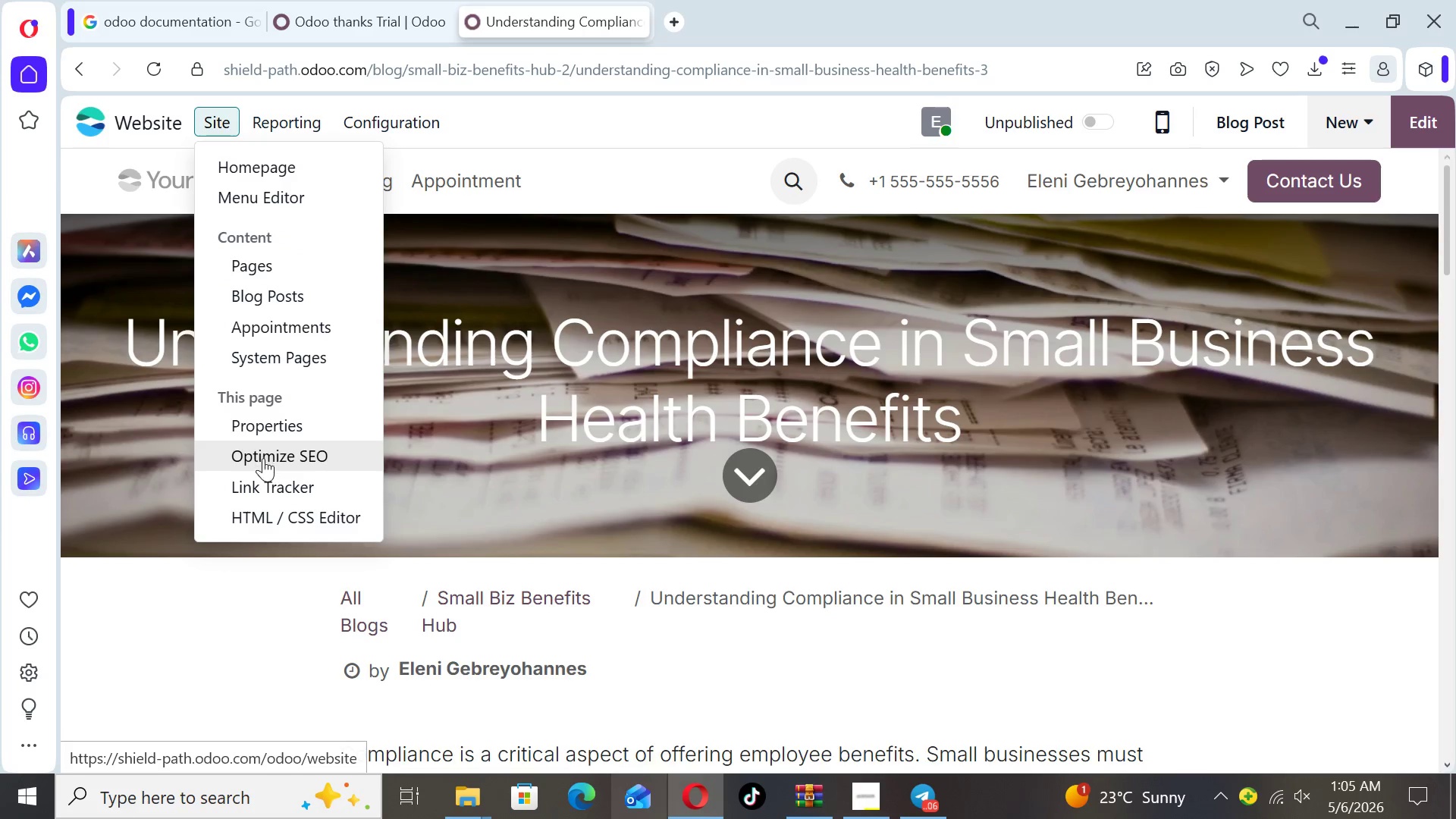 
left_click([263, 458])
 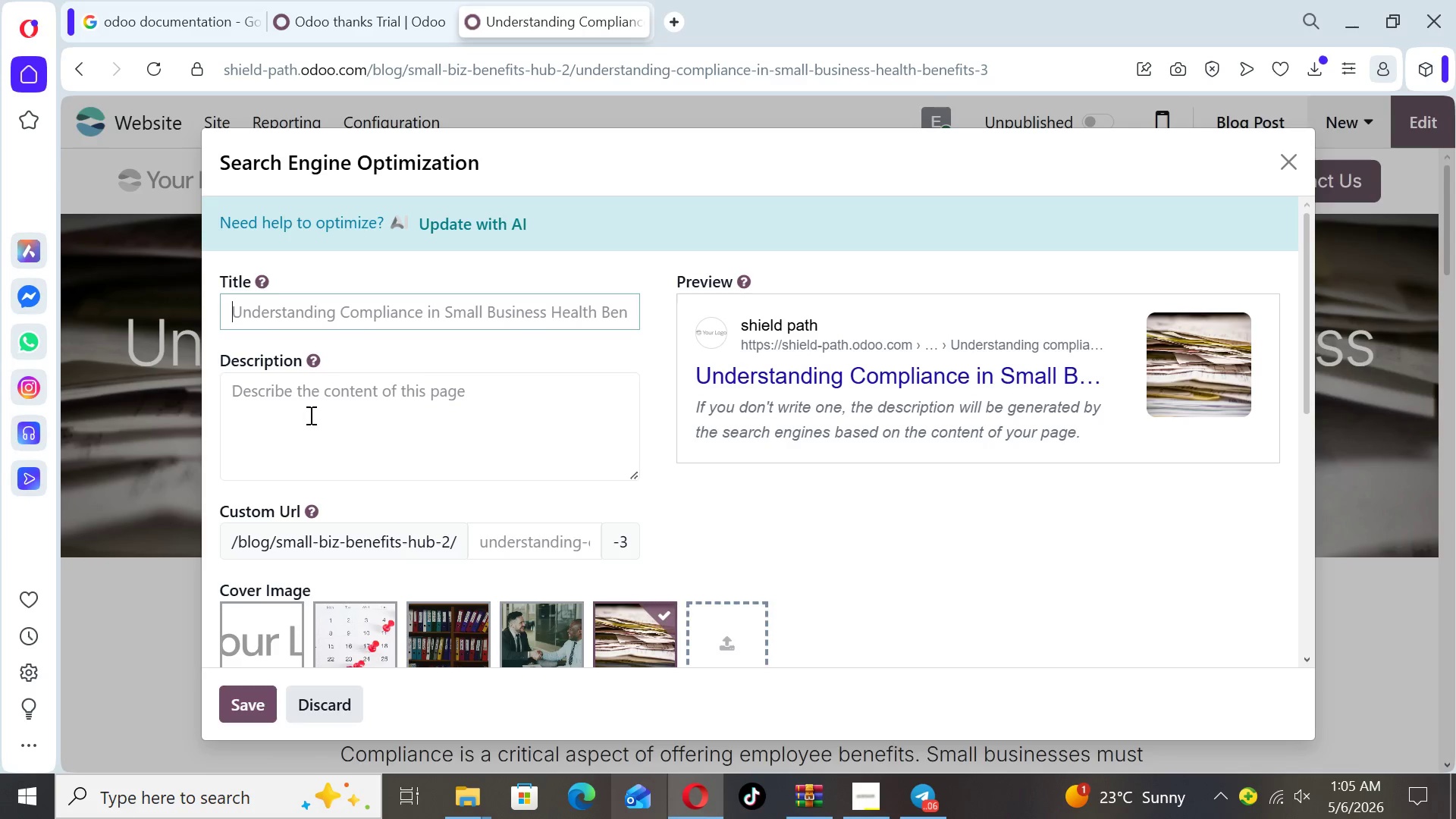 
wait(5.34)
 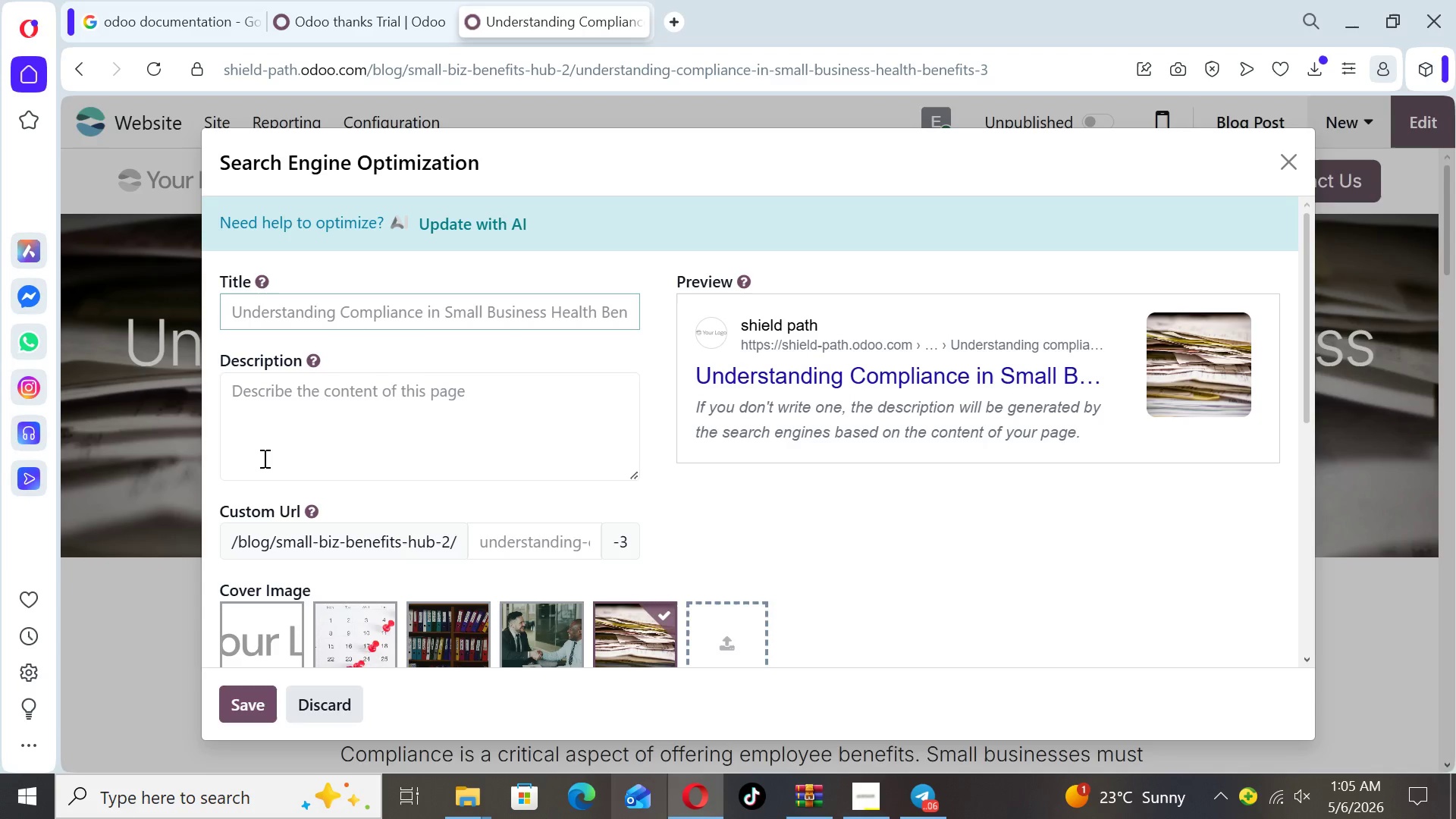 
type(Small Business Bnefits Compliance)
 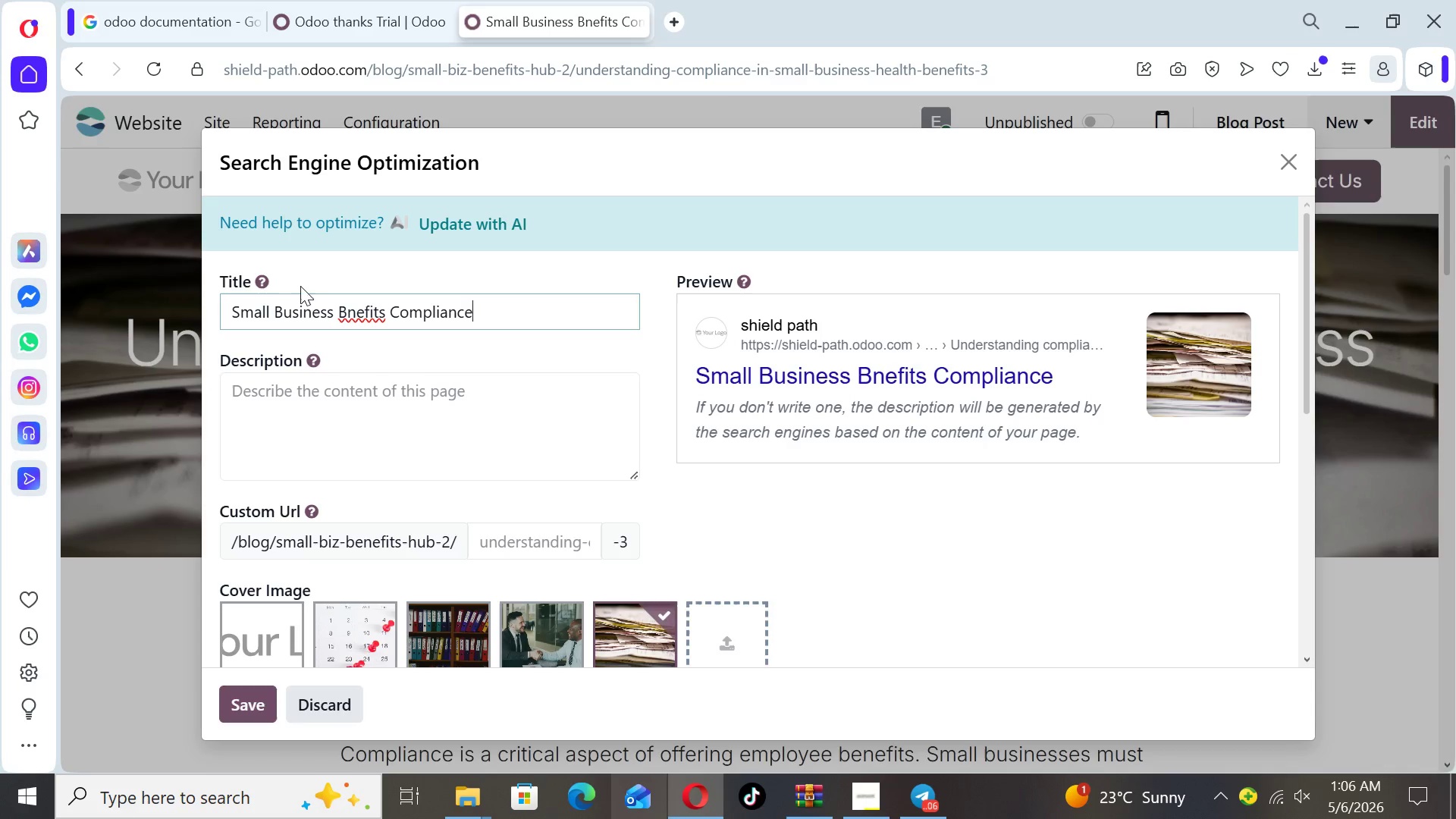 
left_click([346, 317])
 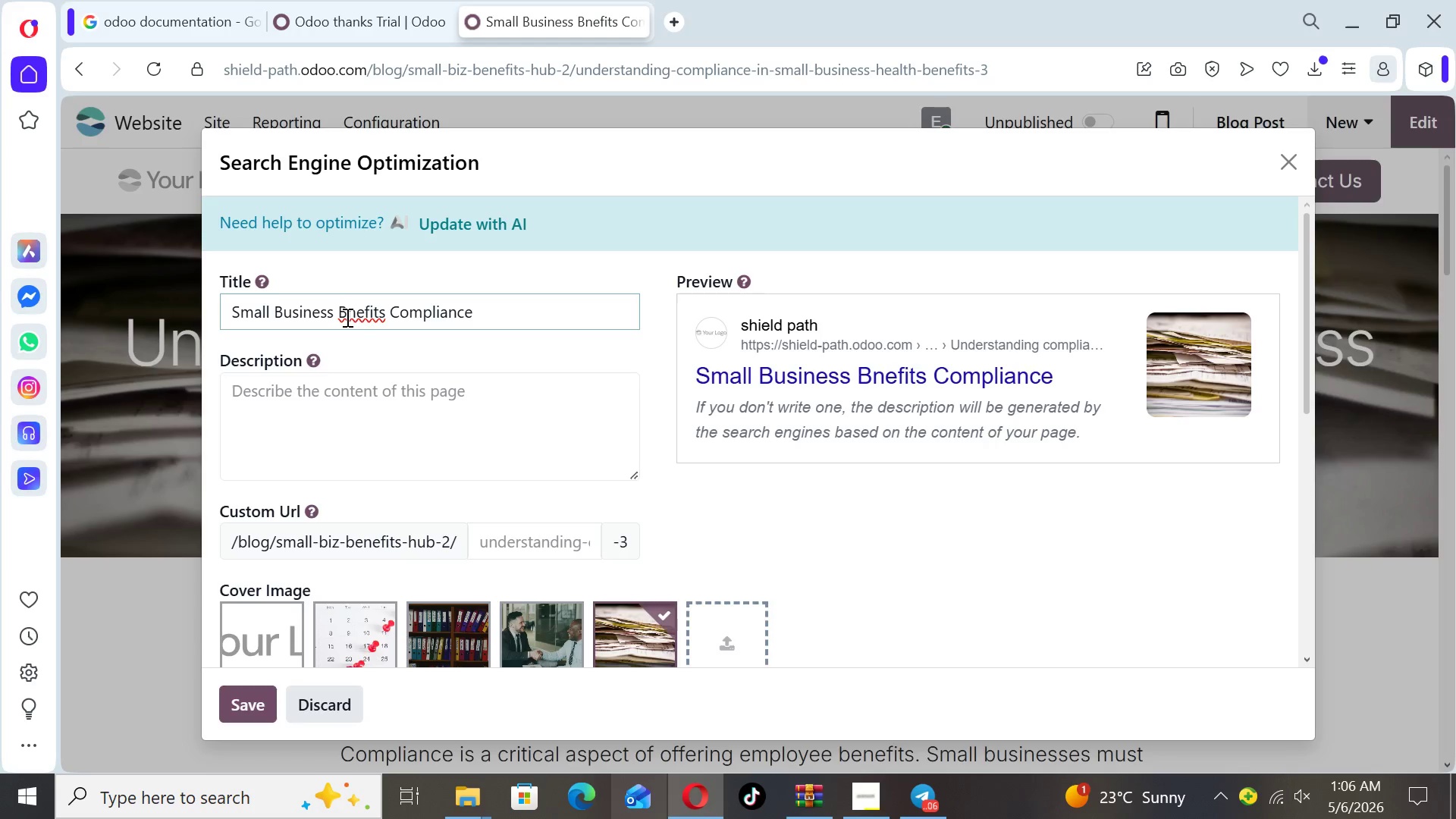 
key(E)
 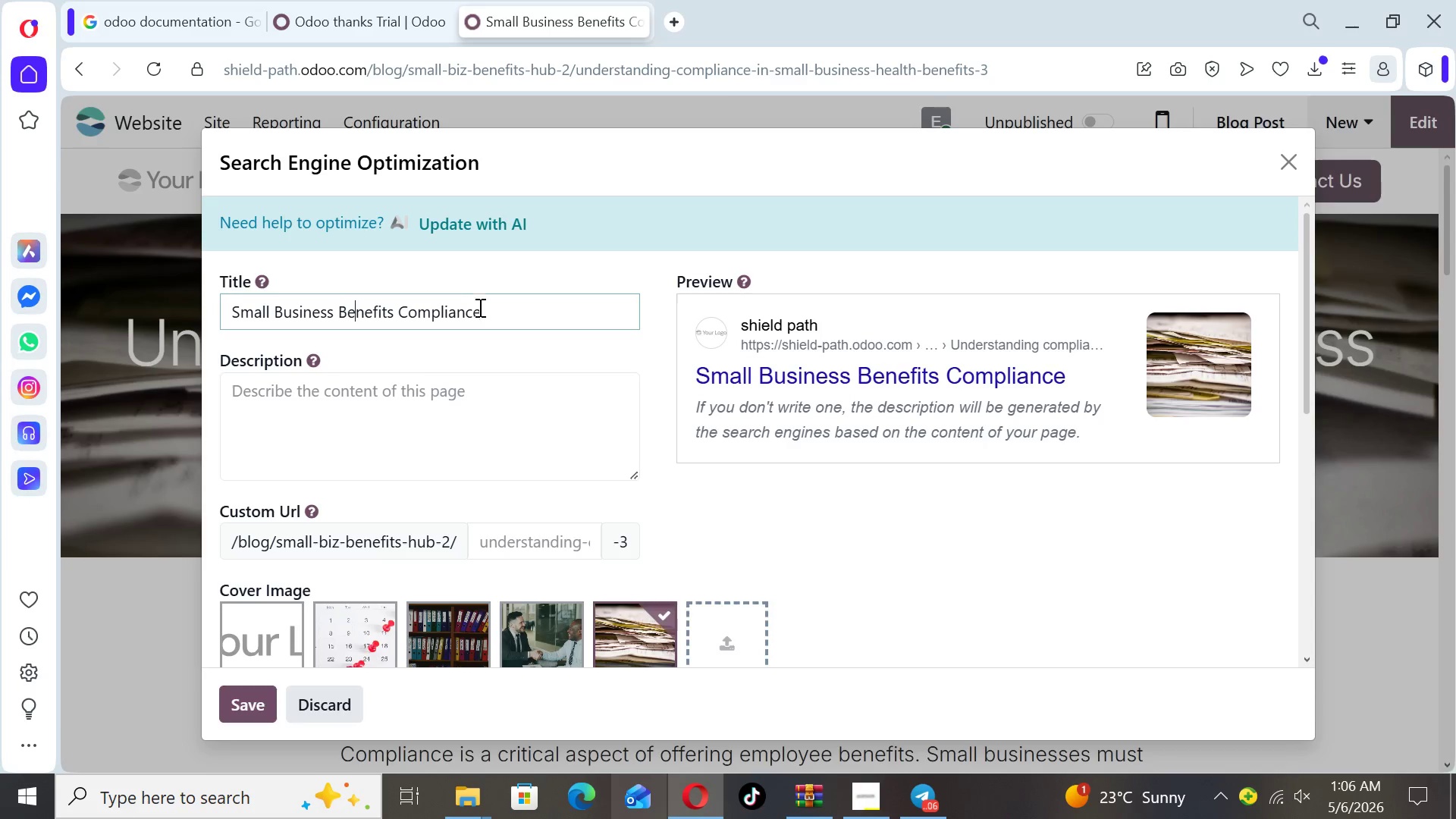 
left_click([482, 312])
 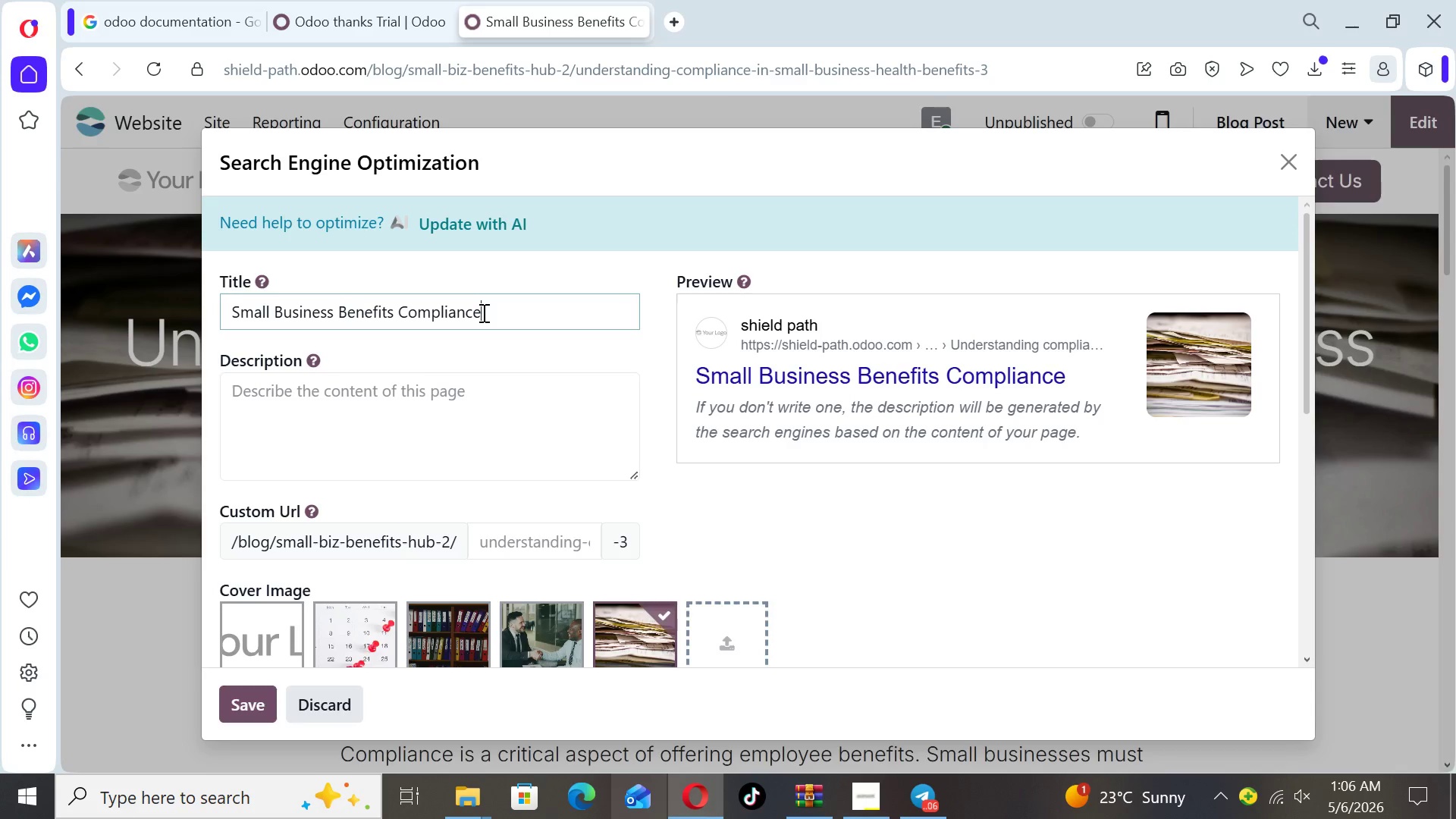 
type( Guide)
 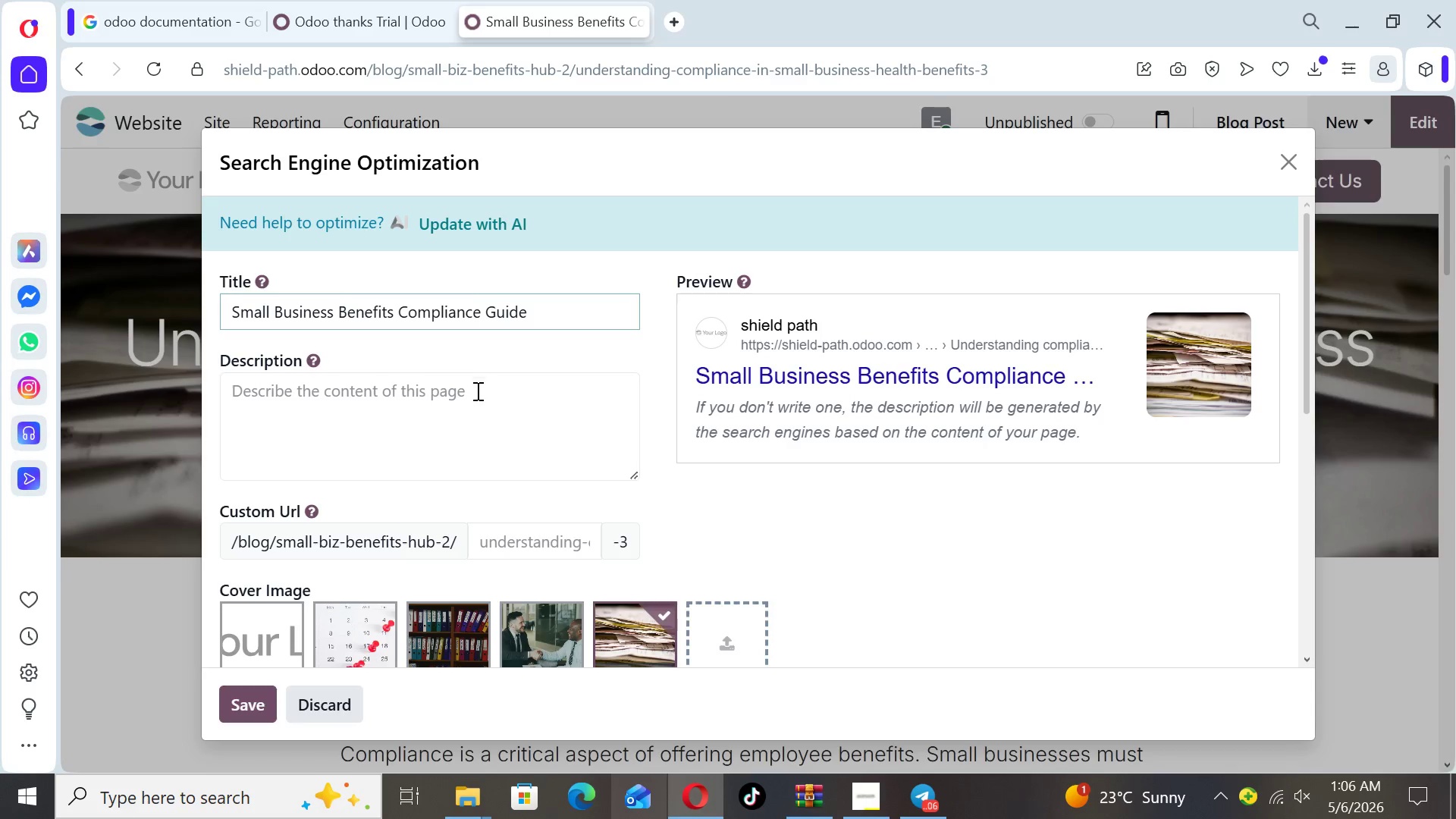 
left_click([476, 410])
 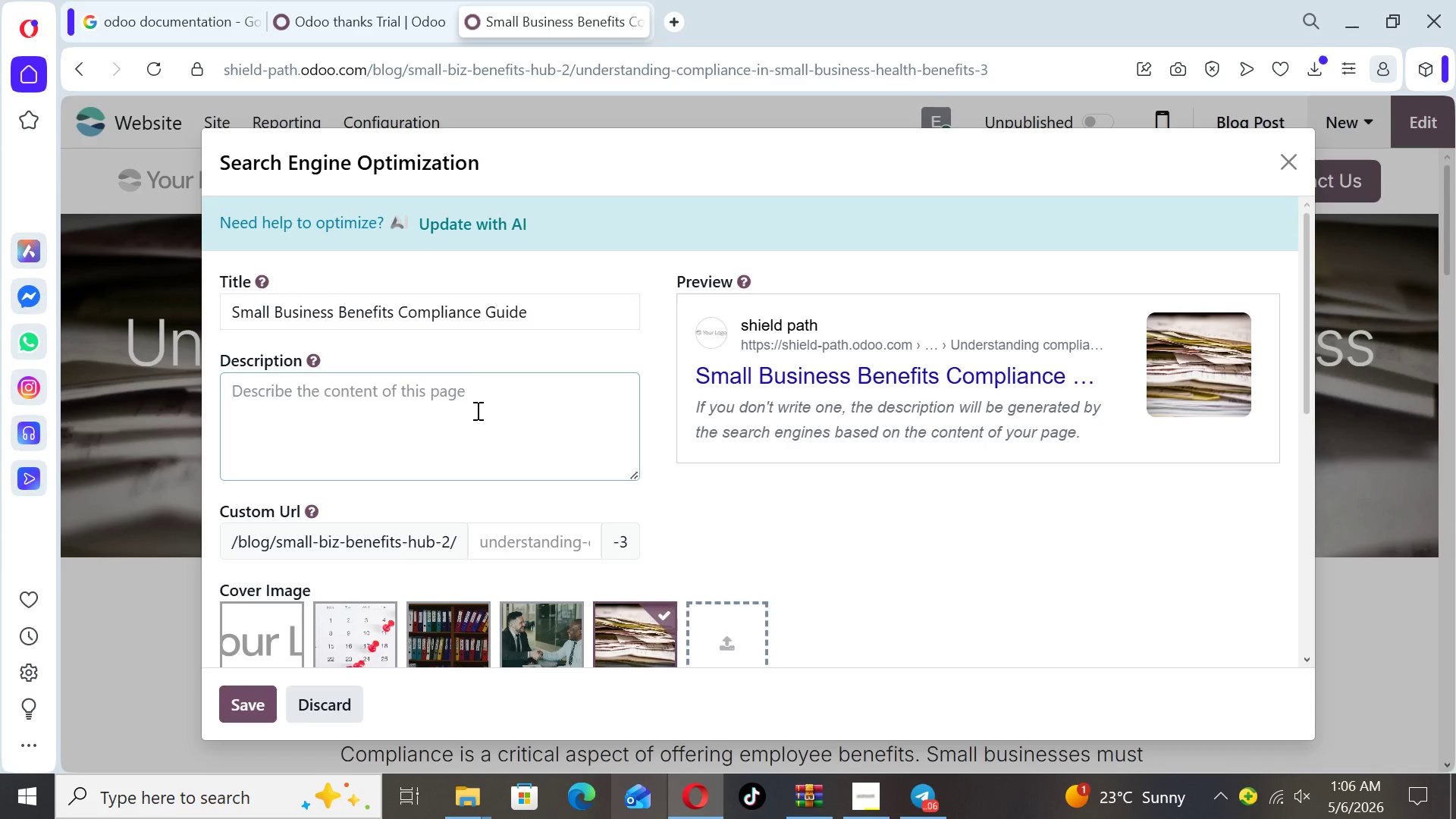 
type(A simple staying compliant)
 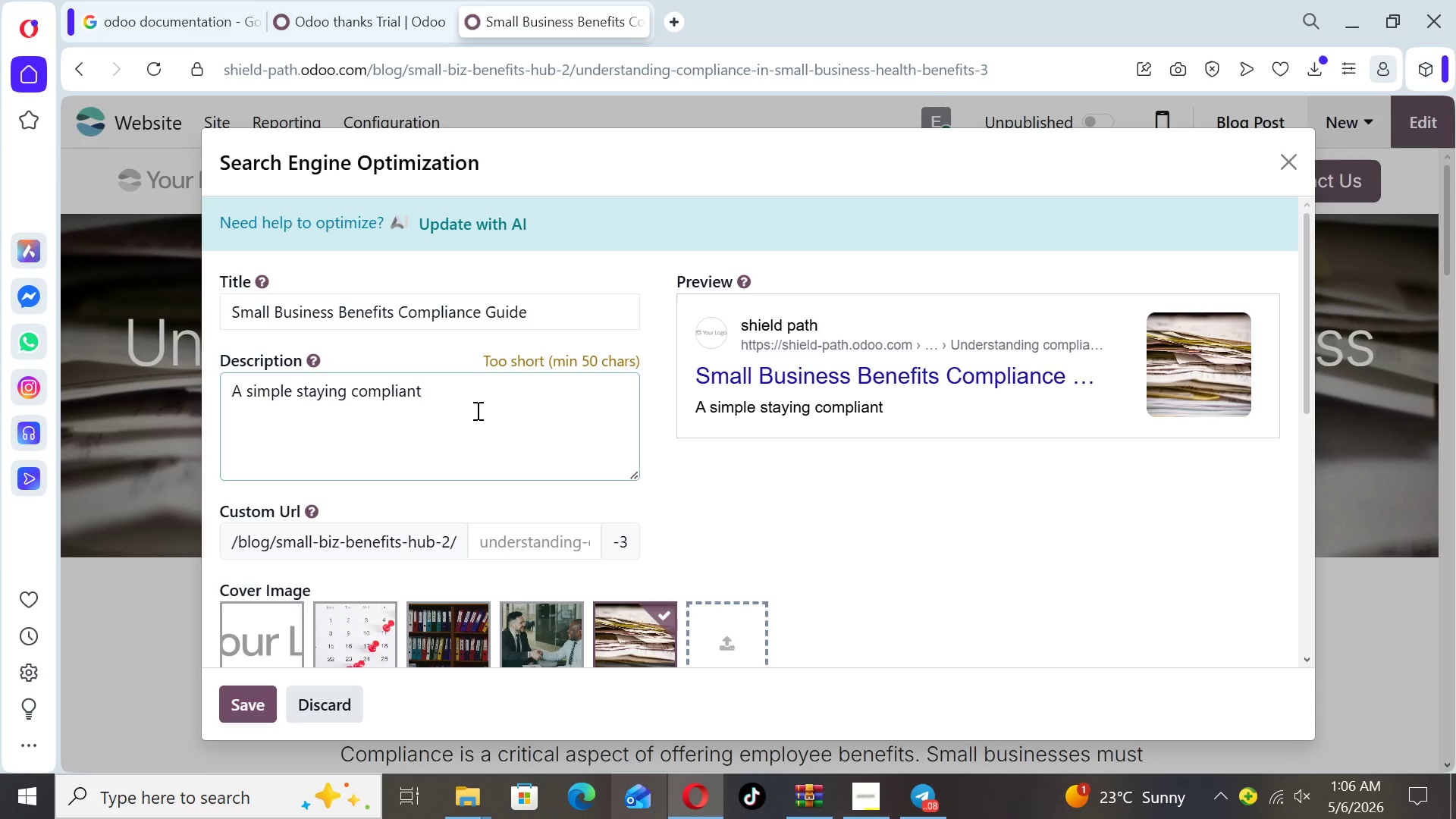 
key(ArrowLeft)
 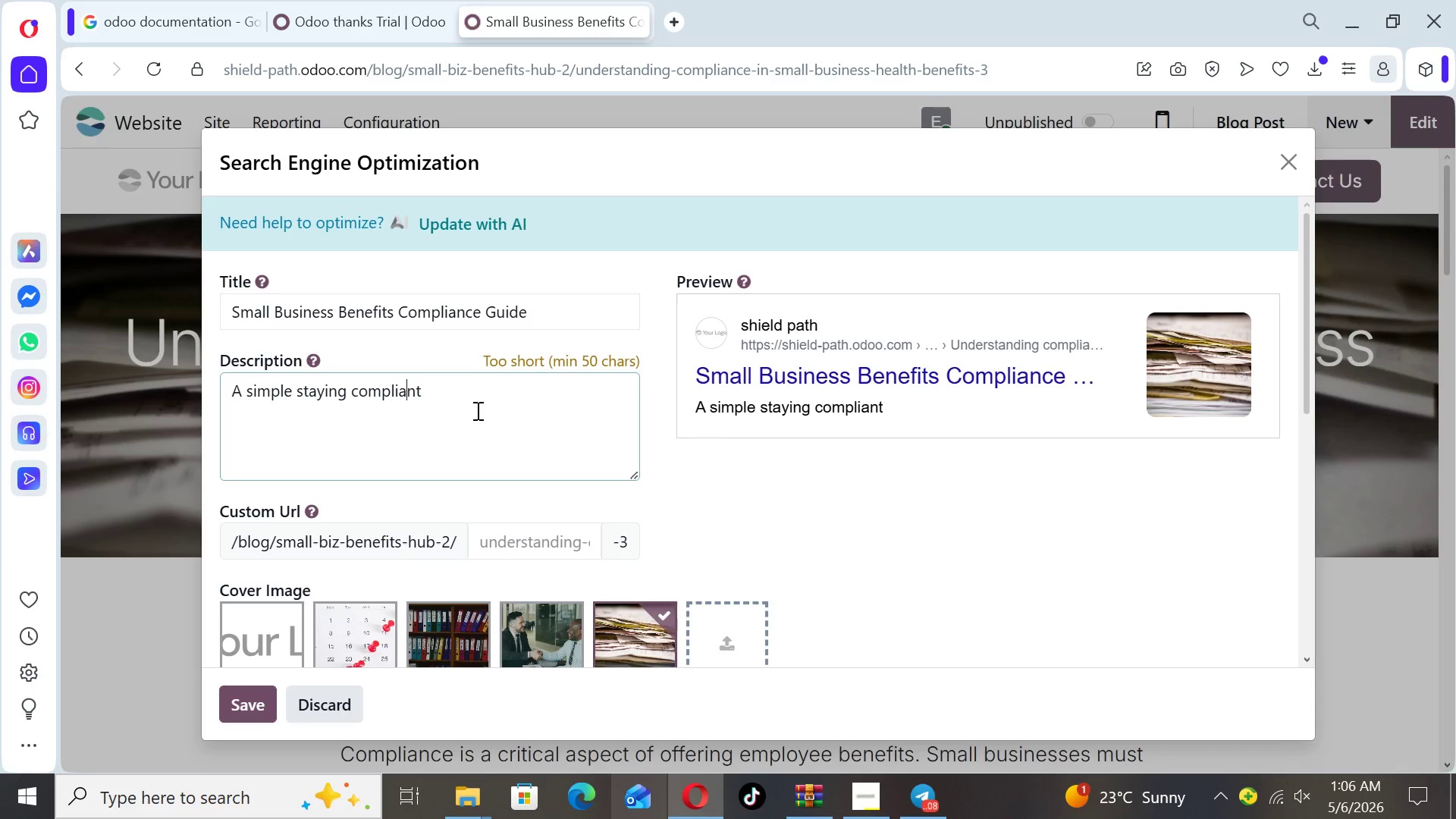 
key(ArrowLeft)
 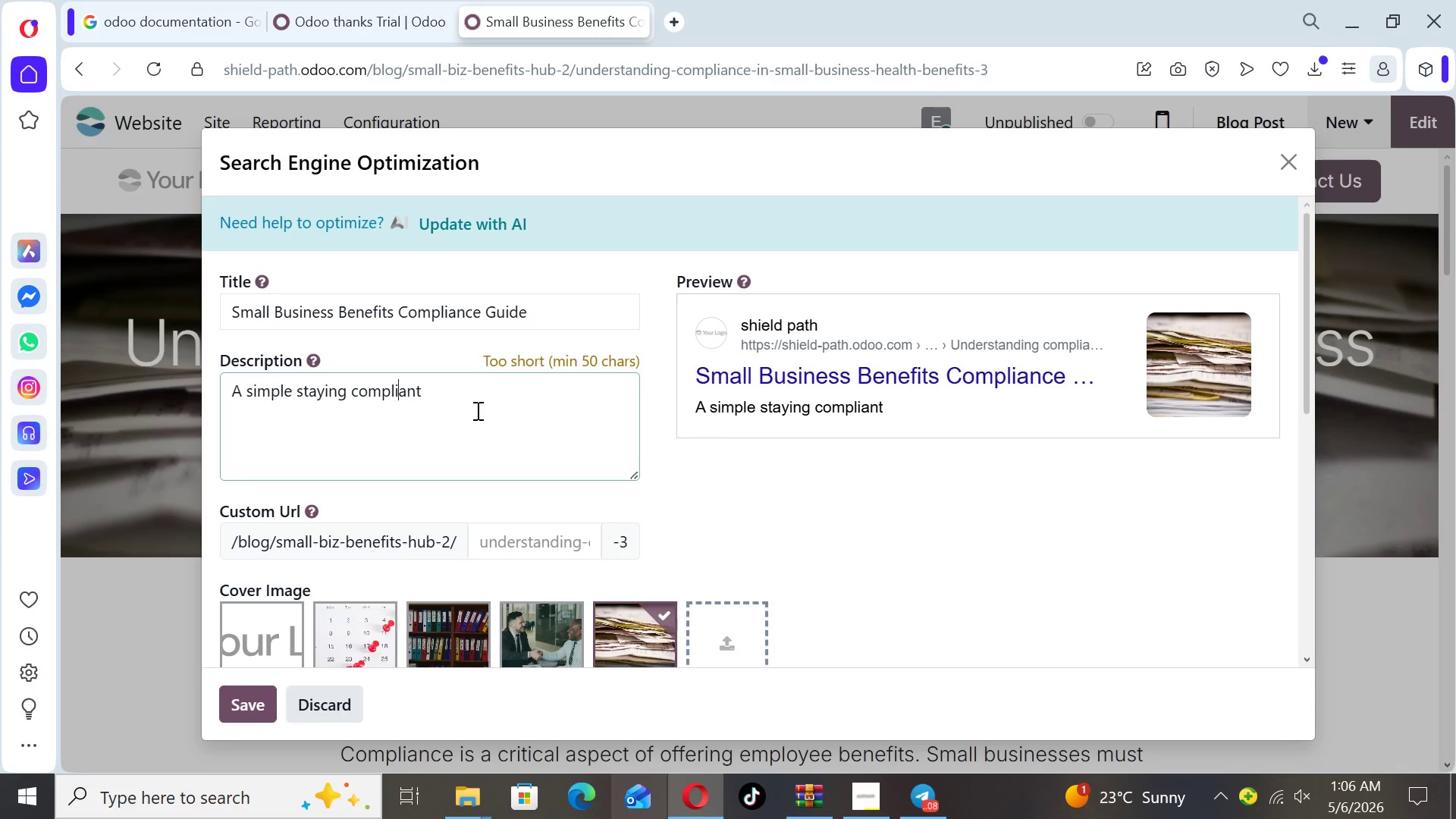 
key(ArrowLeft)
 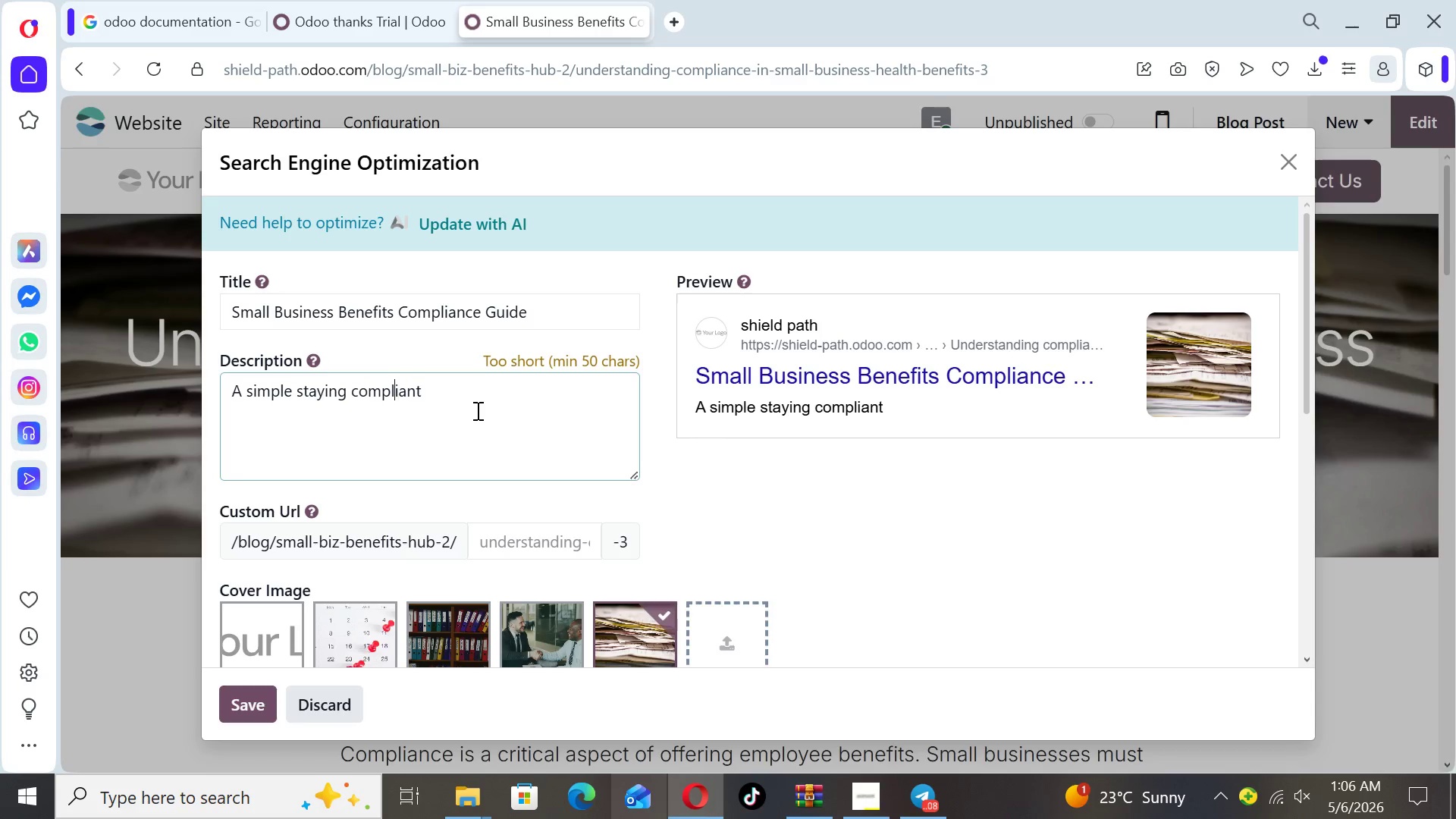 
key(ArrowLeft)
 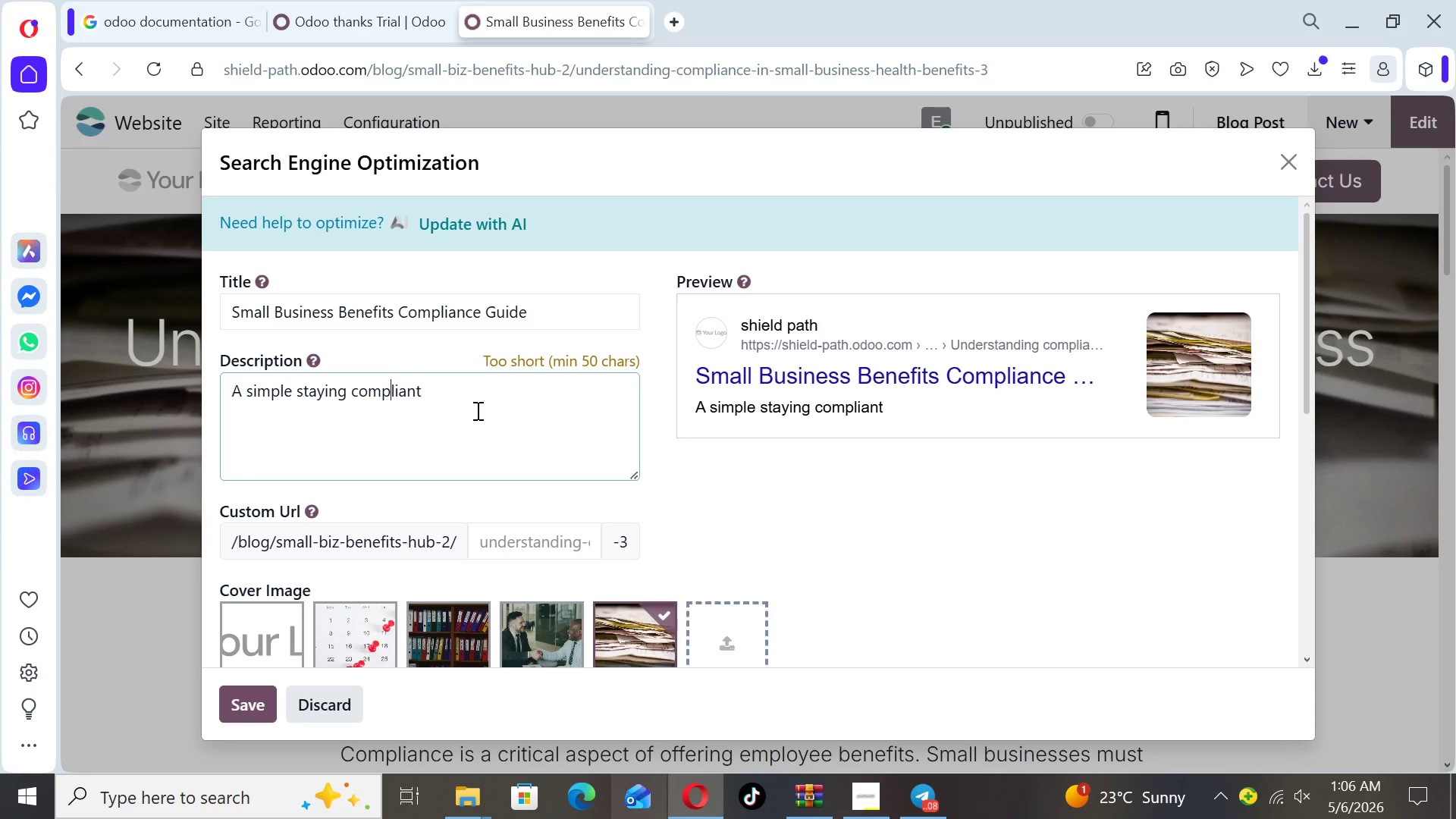 
key(ArrowLeft)
 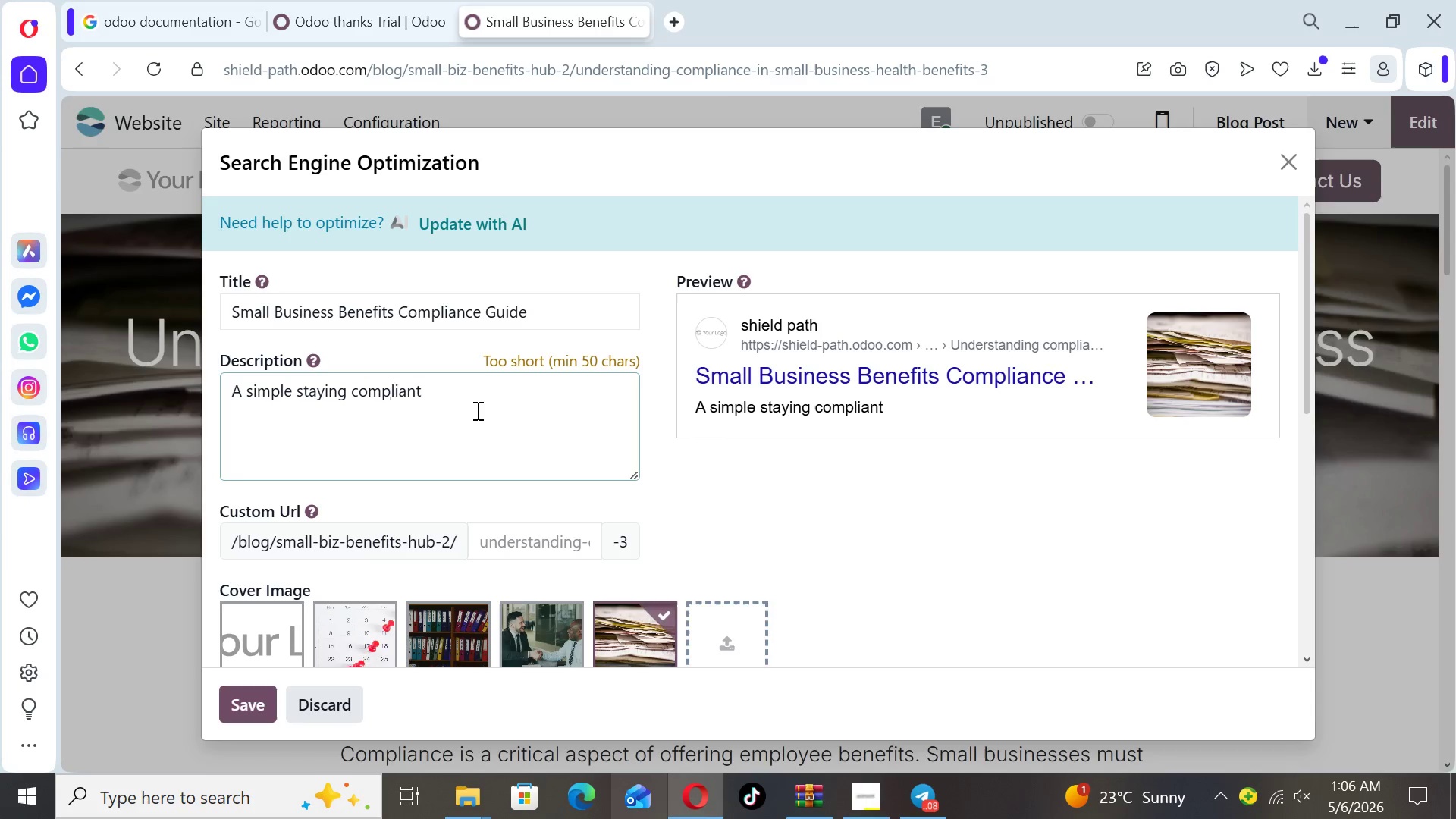 
key(ArrowLeft)
 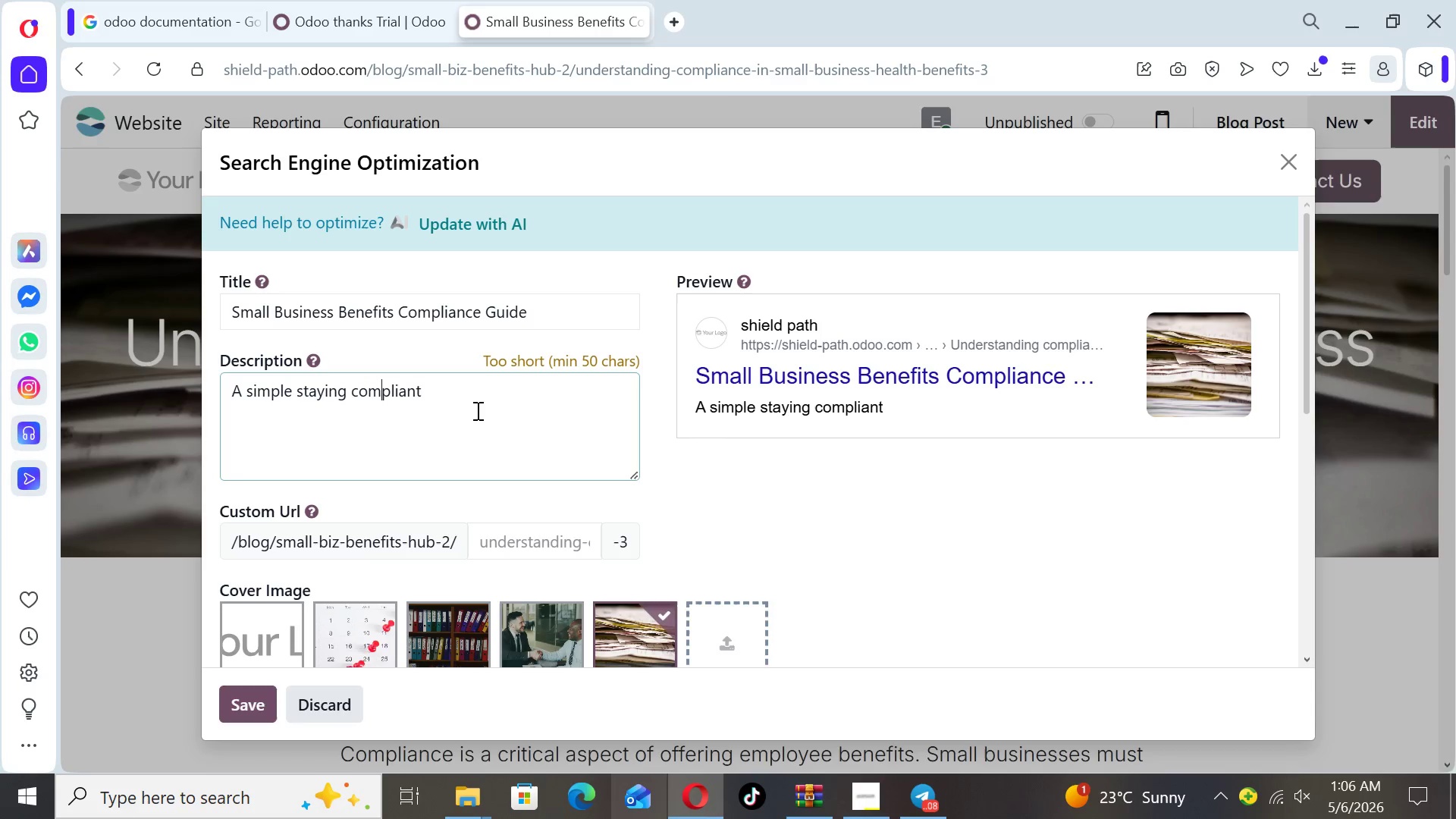 
key(ArrowLeft)
 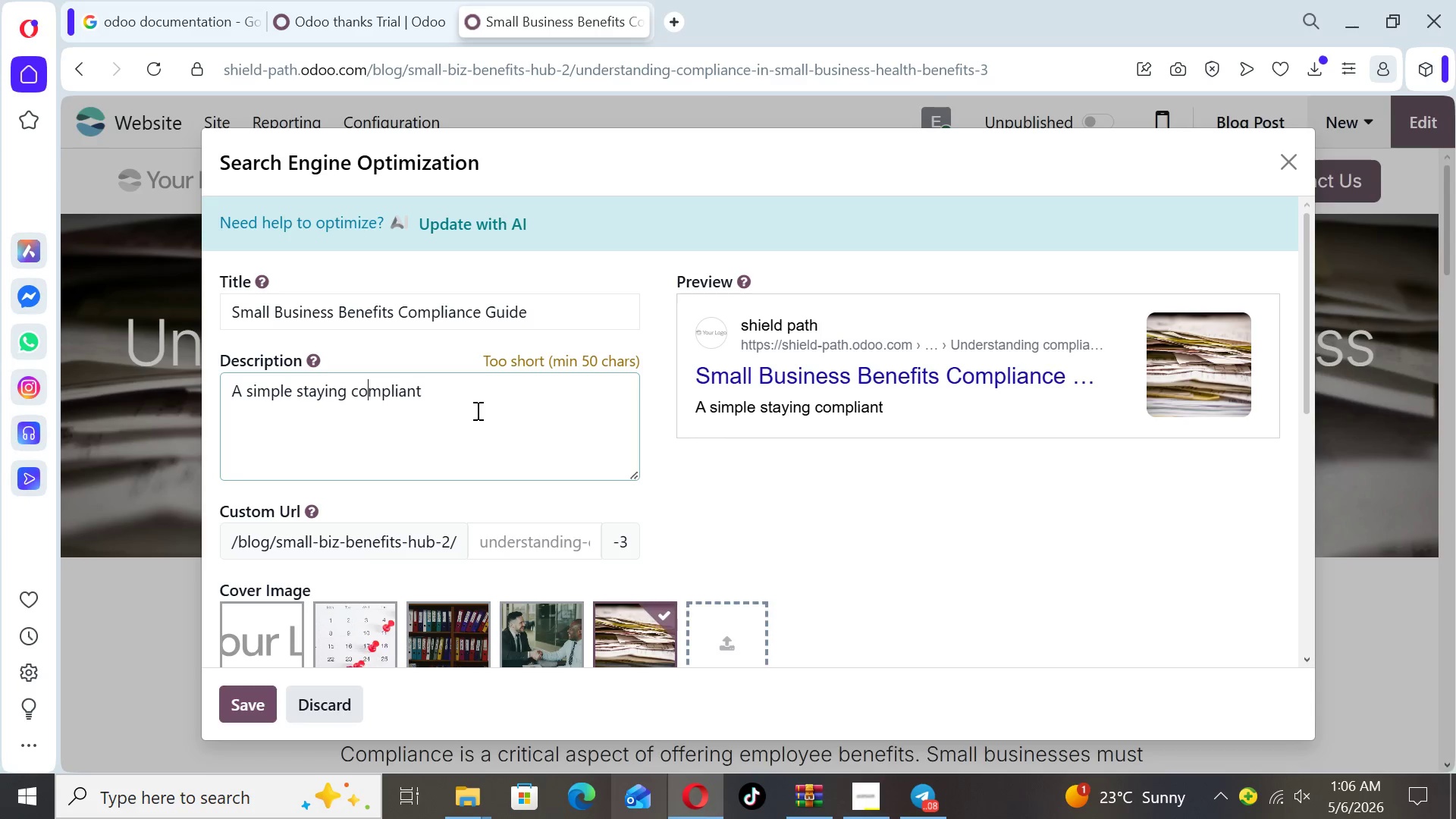 
key(ArrowLeft)
 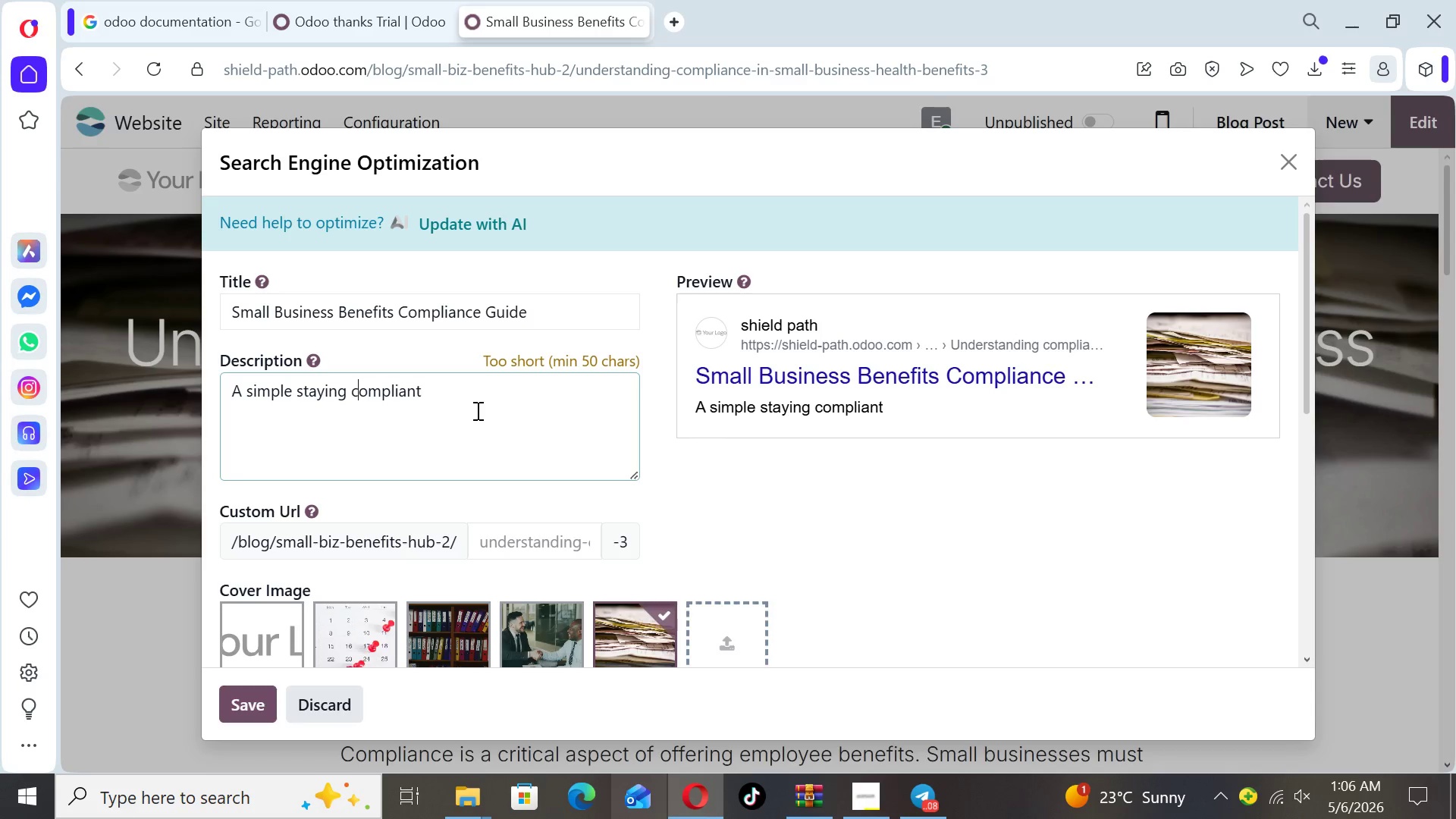 
key(ArrowLeft)
 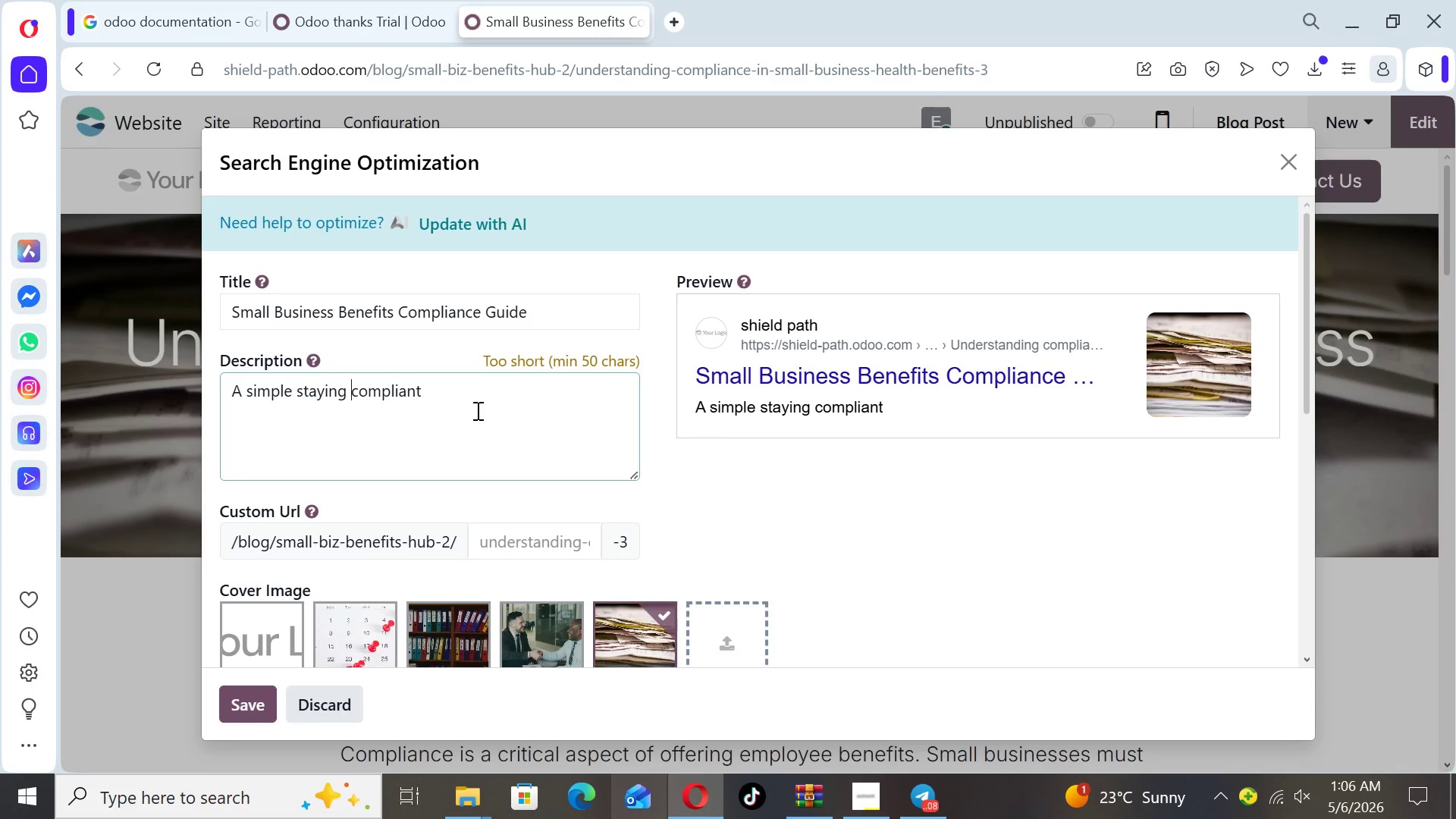 
key(ArrowLeft)
 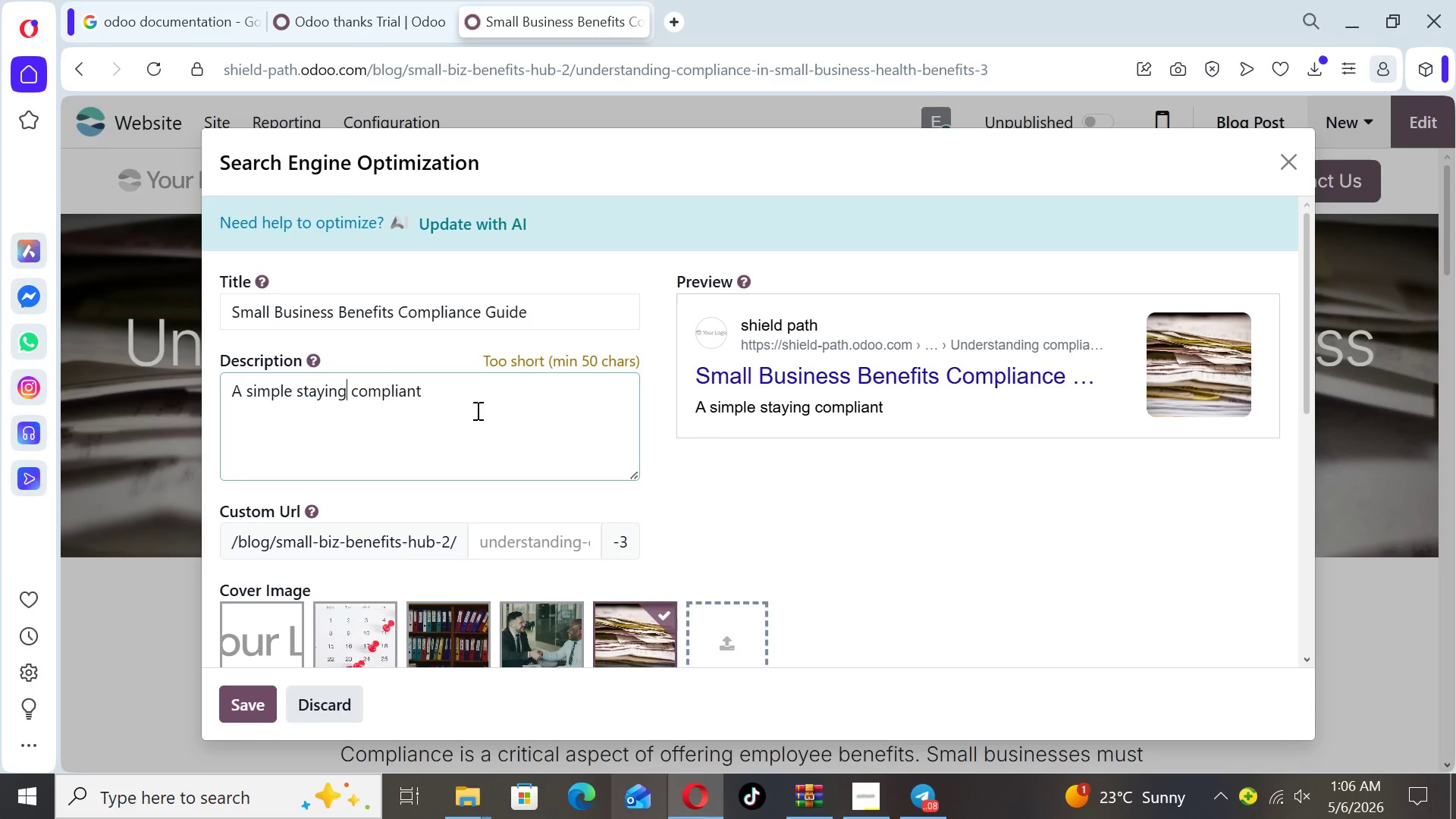 
key(ArrowLeft)
 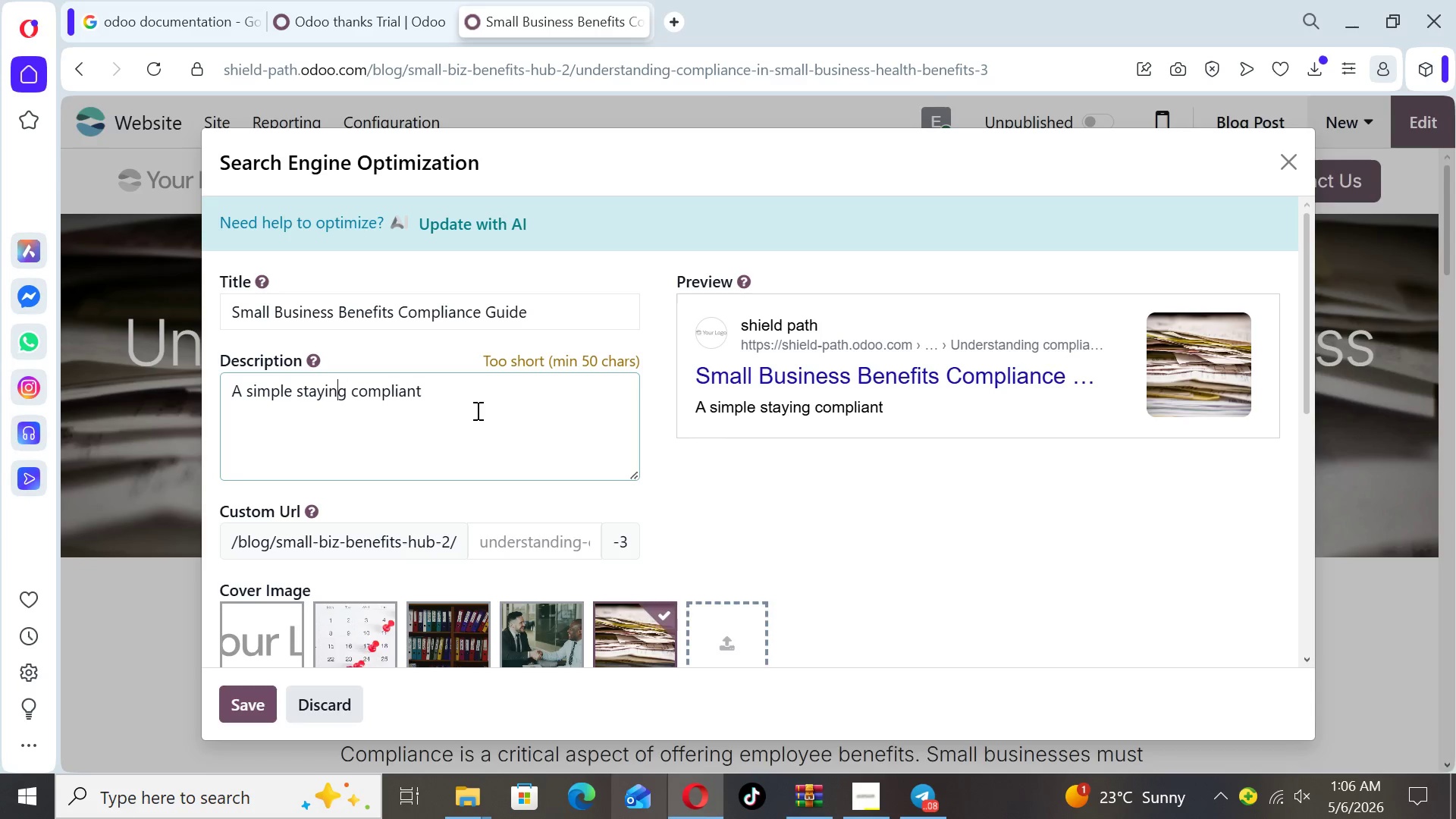 
key(ArrowLeft)
 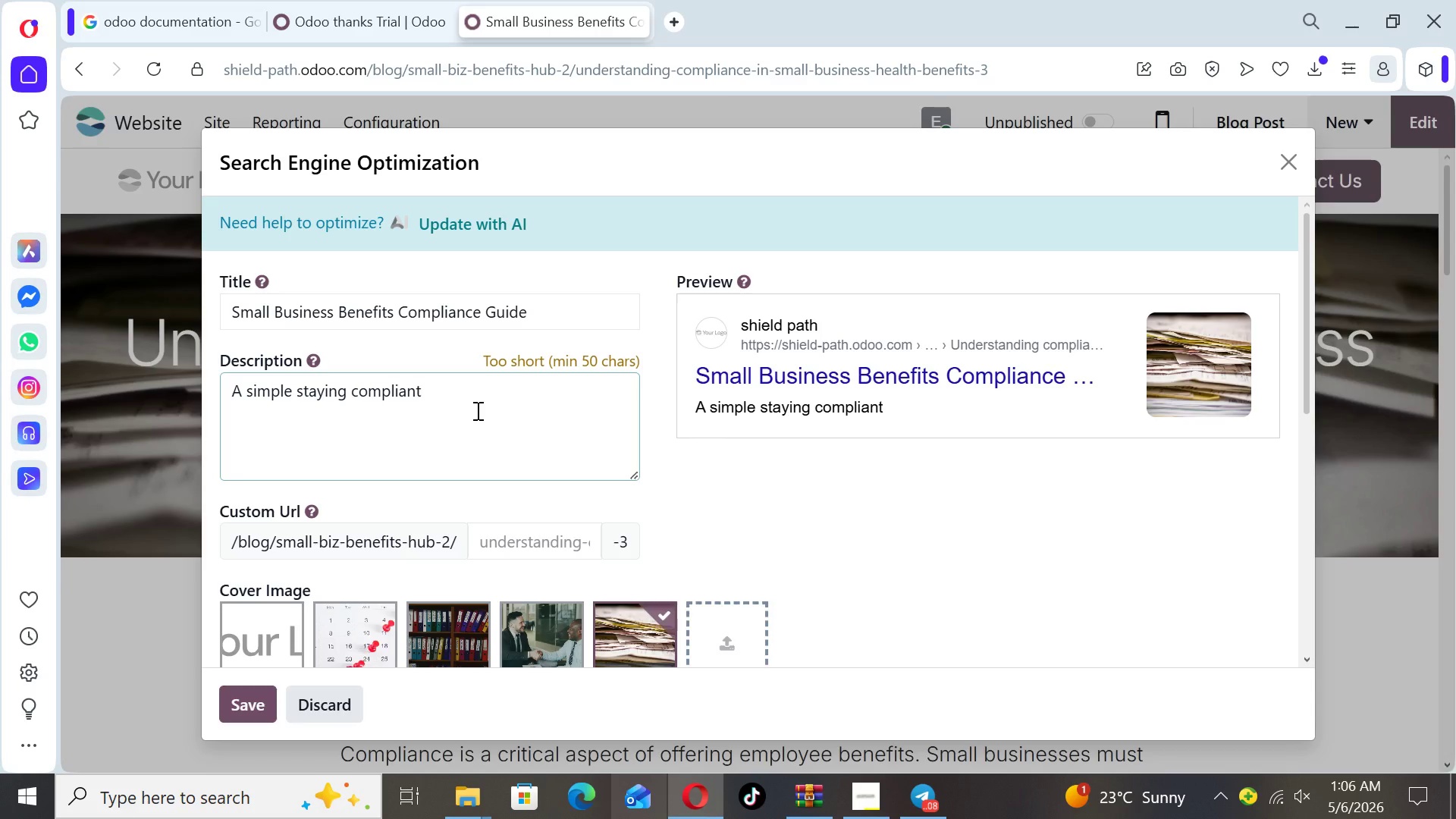 
key(ArrowLeft)
 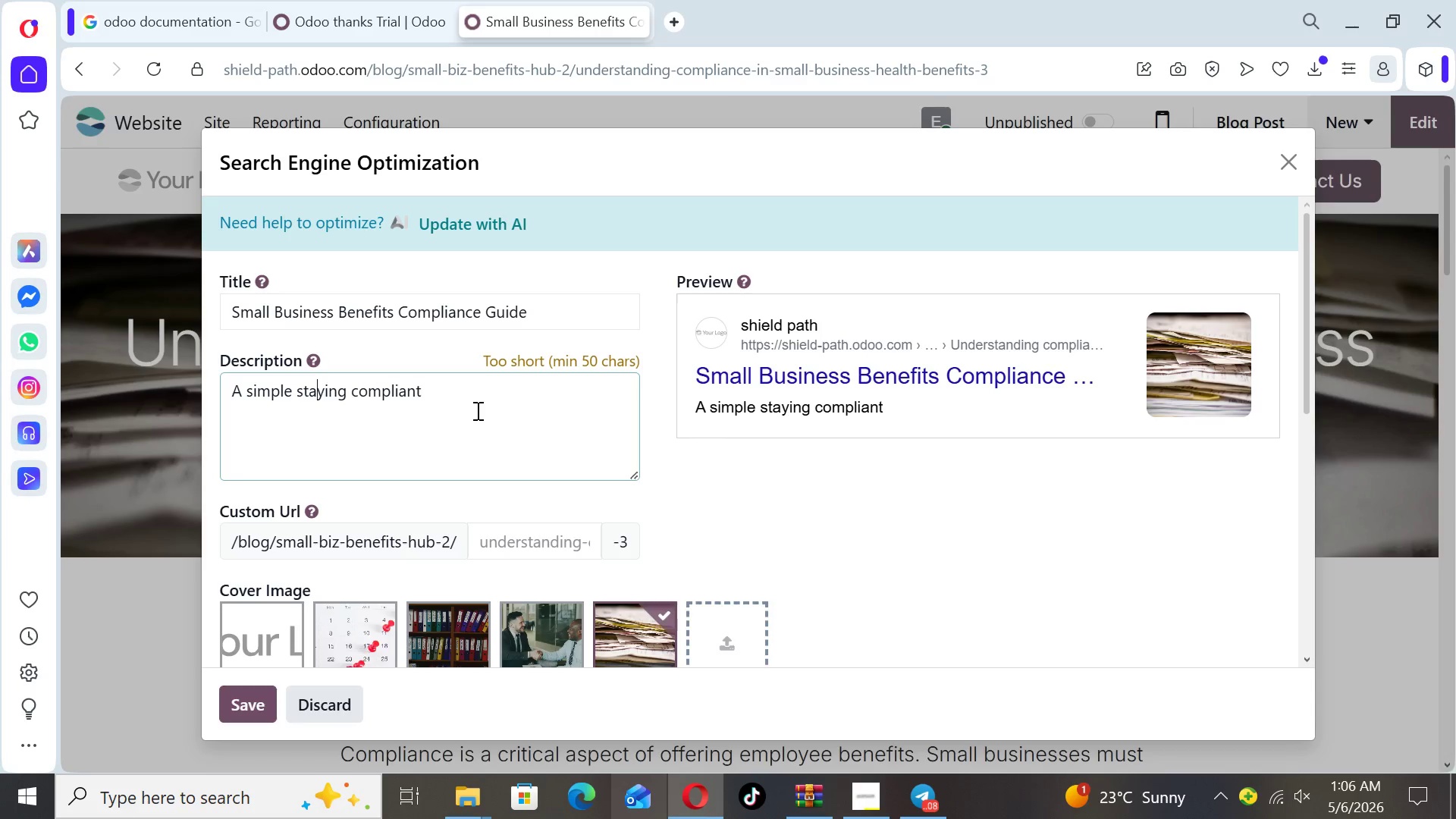 
key(ArrowLeft)
 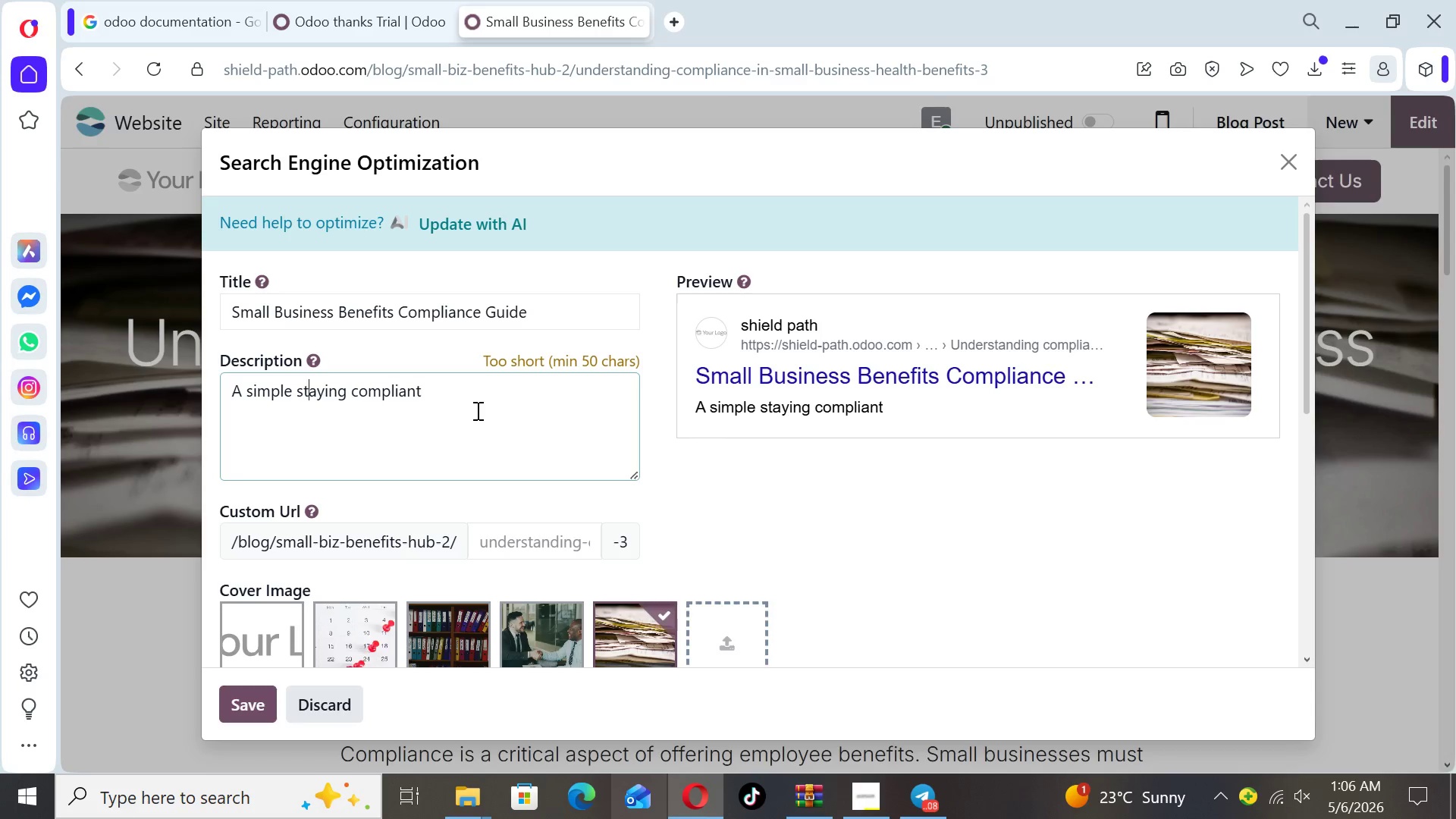 
key(ArrowLeft)
 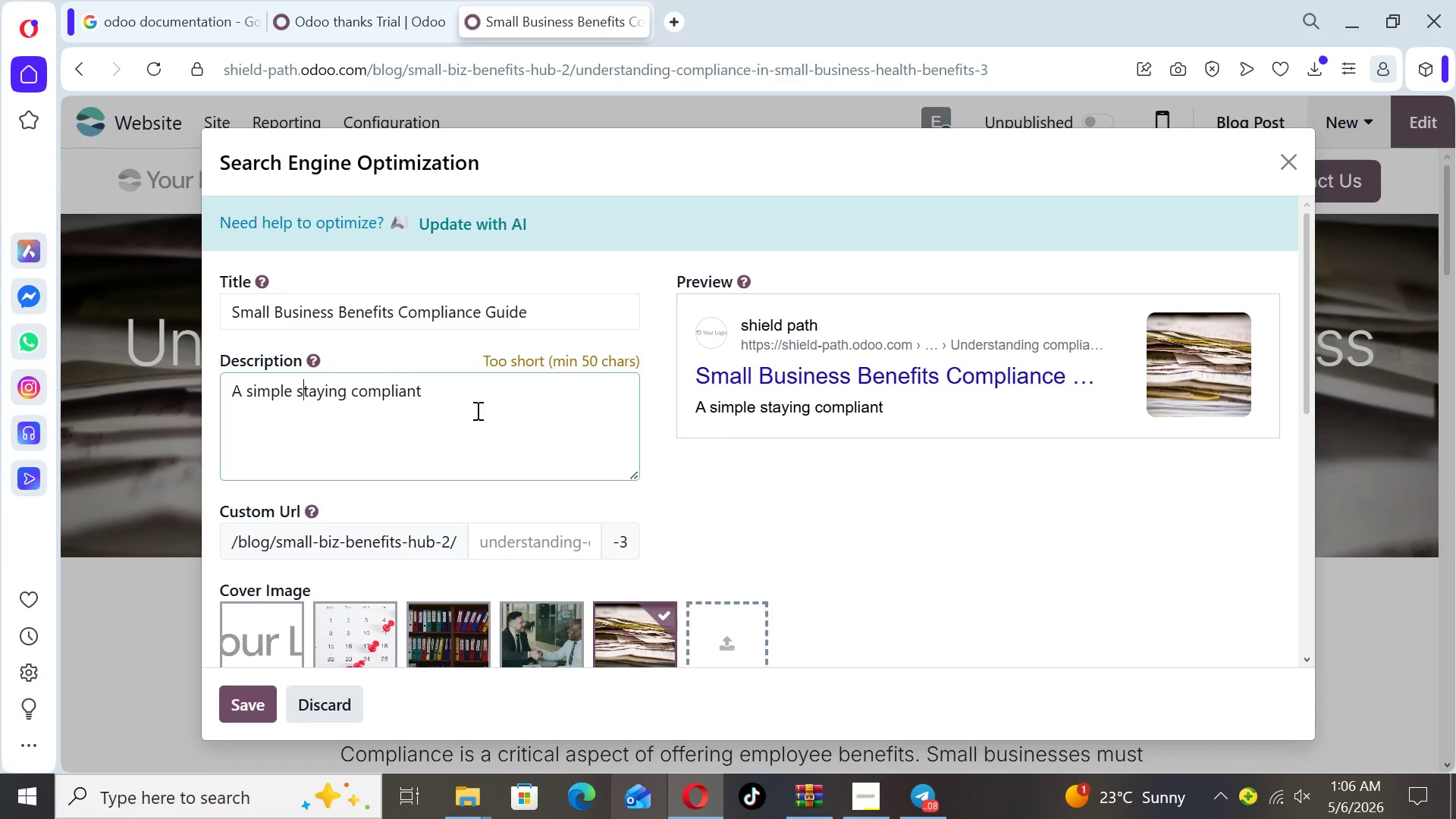 
key(ArrowLeft)
 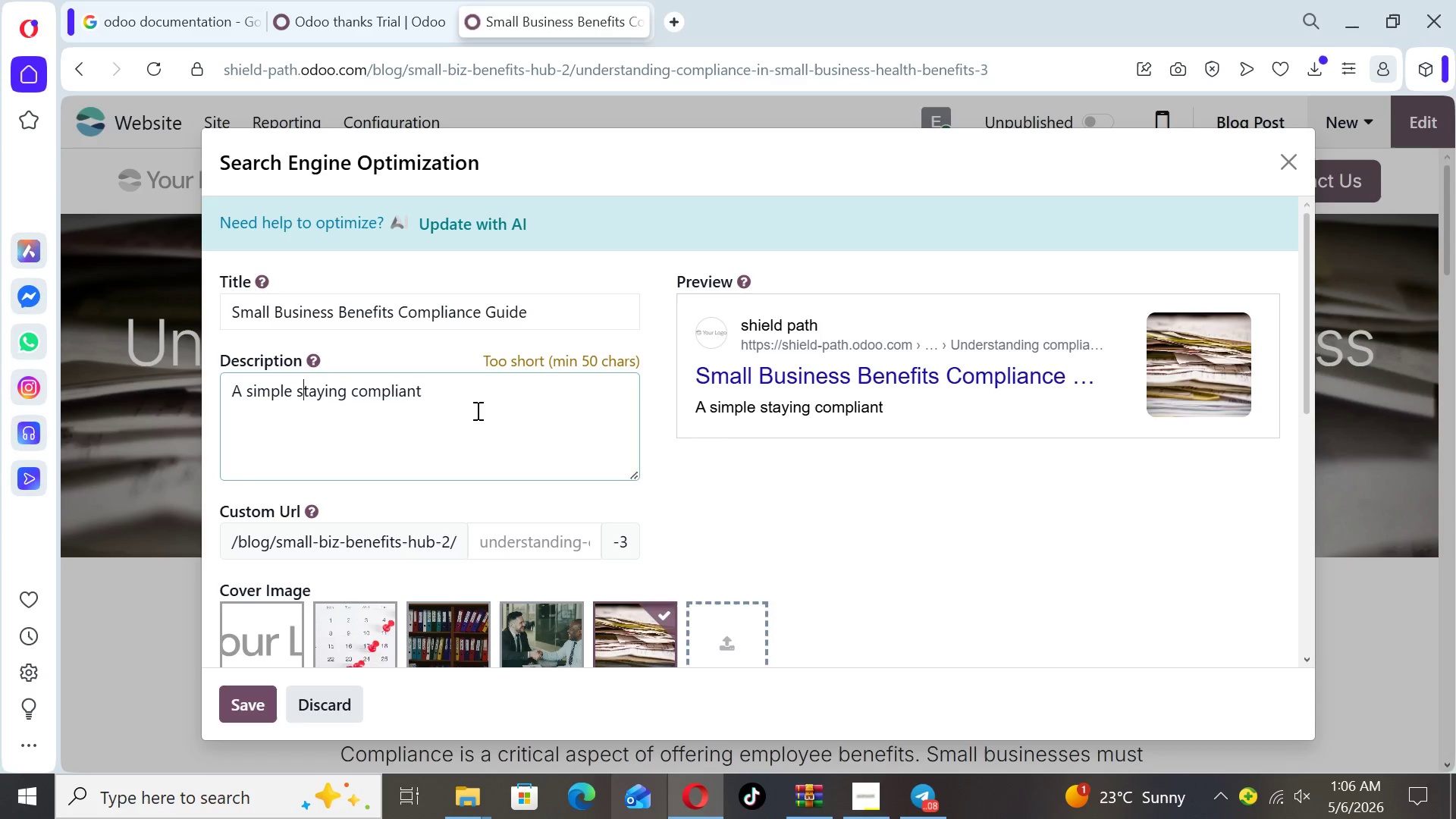 
key(ArrowLeft)
 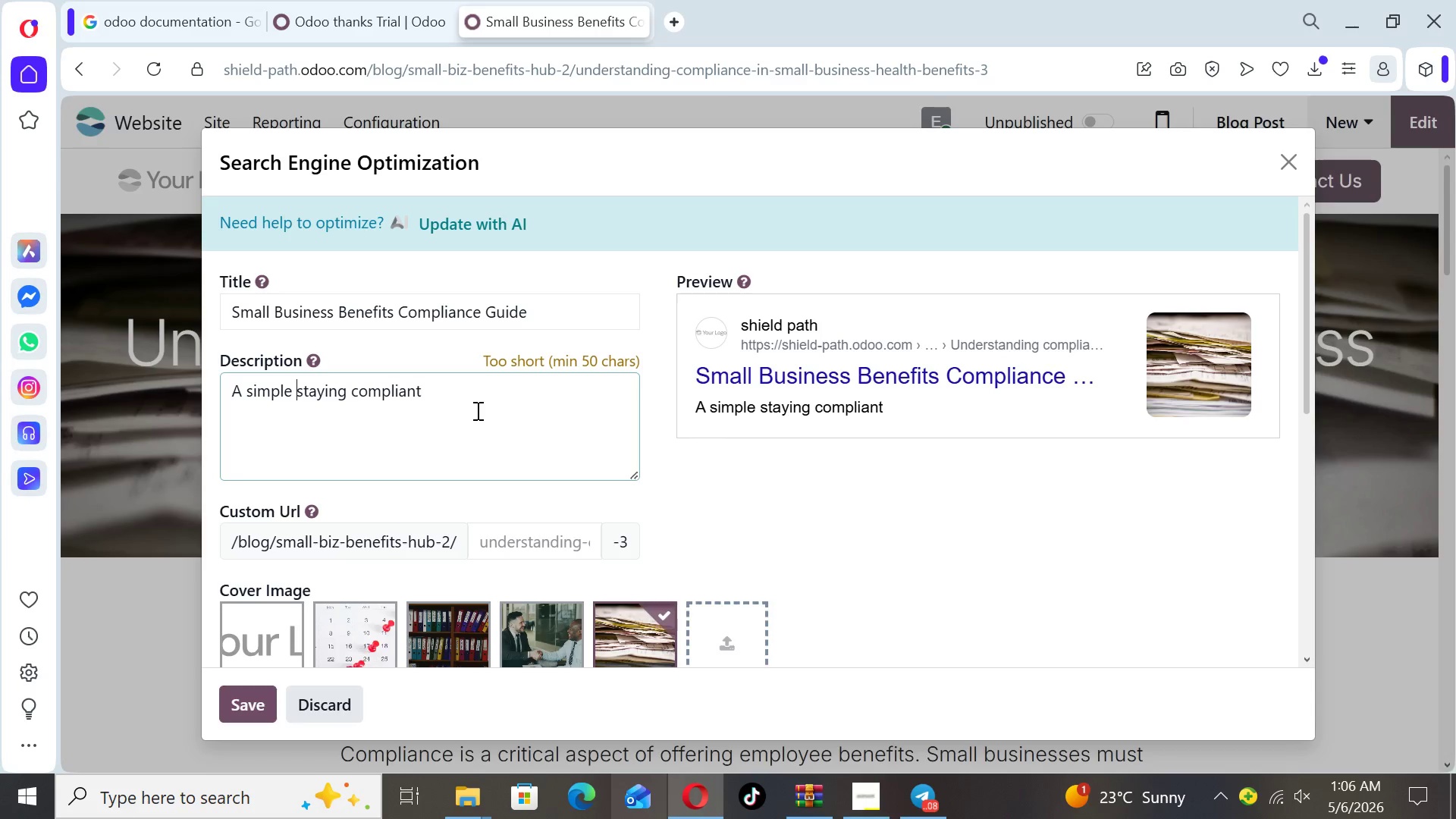 
type(guide to )
 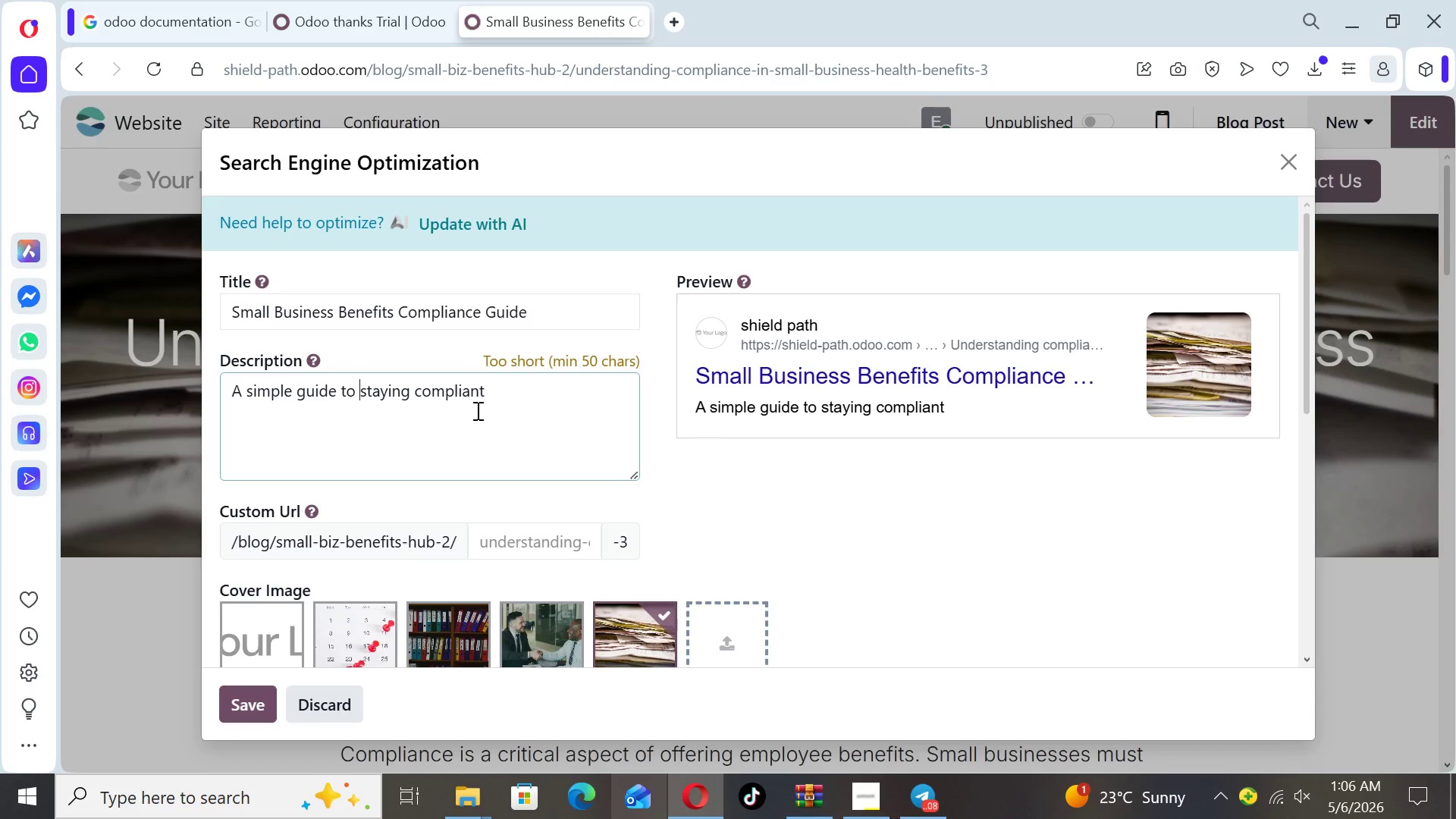 
key(ArrowRight)
 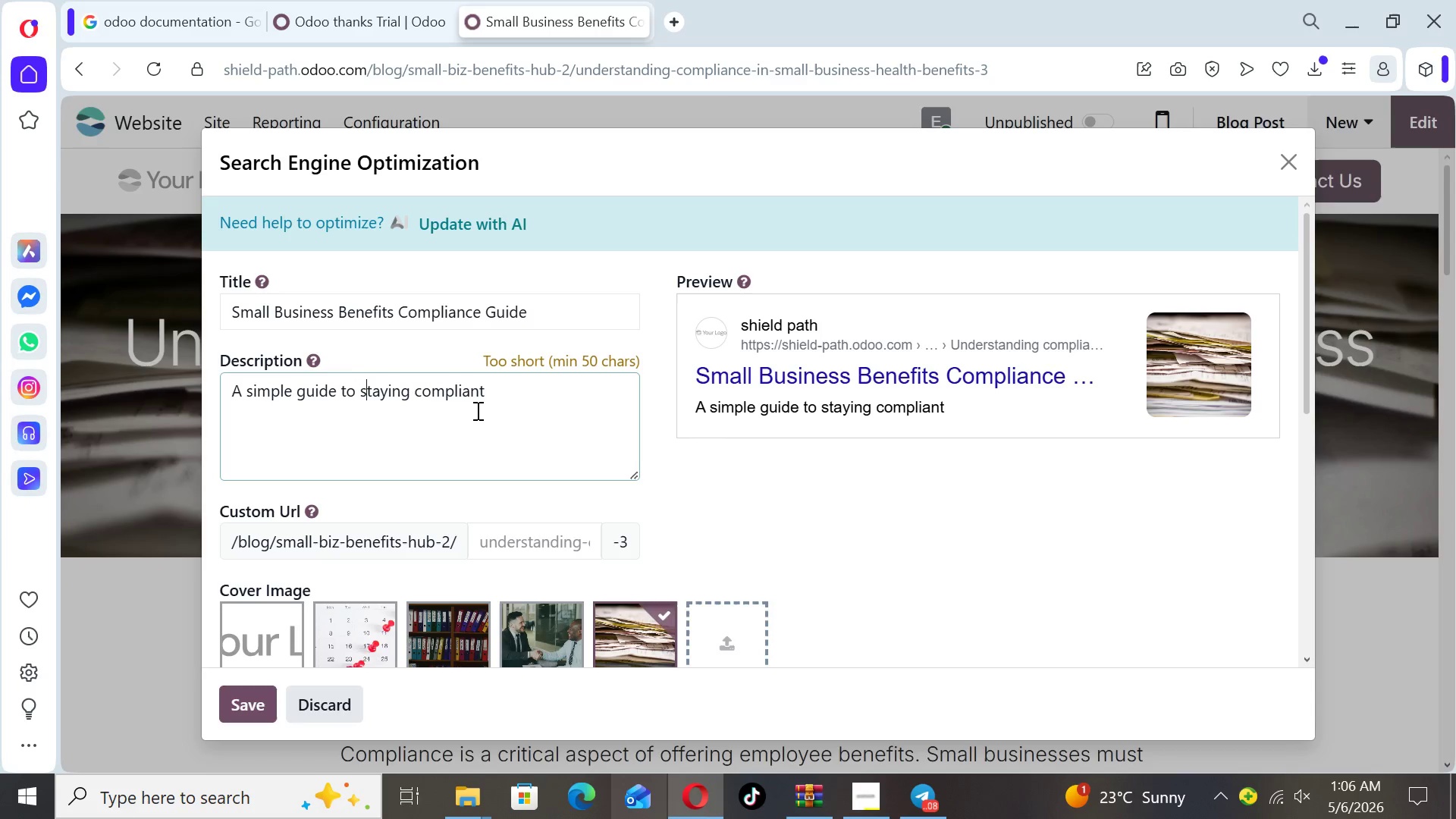 
key(ArrowRight)
 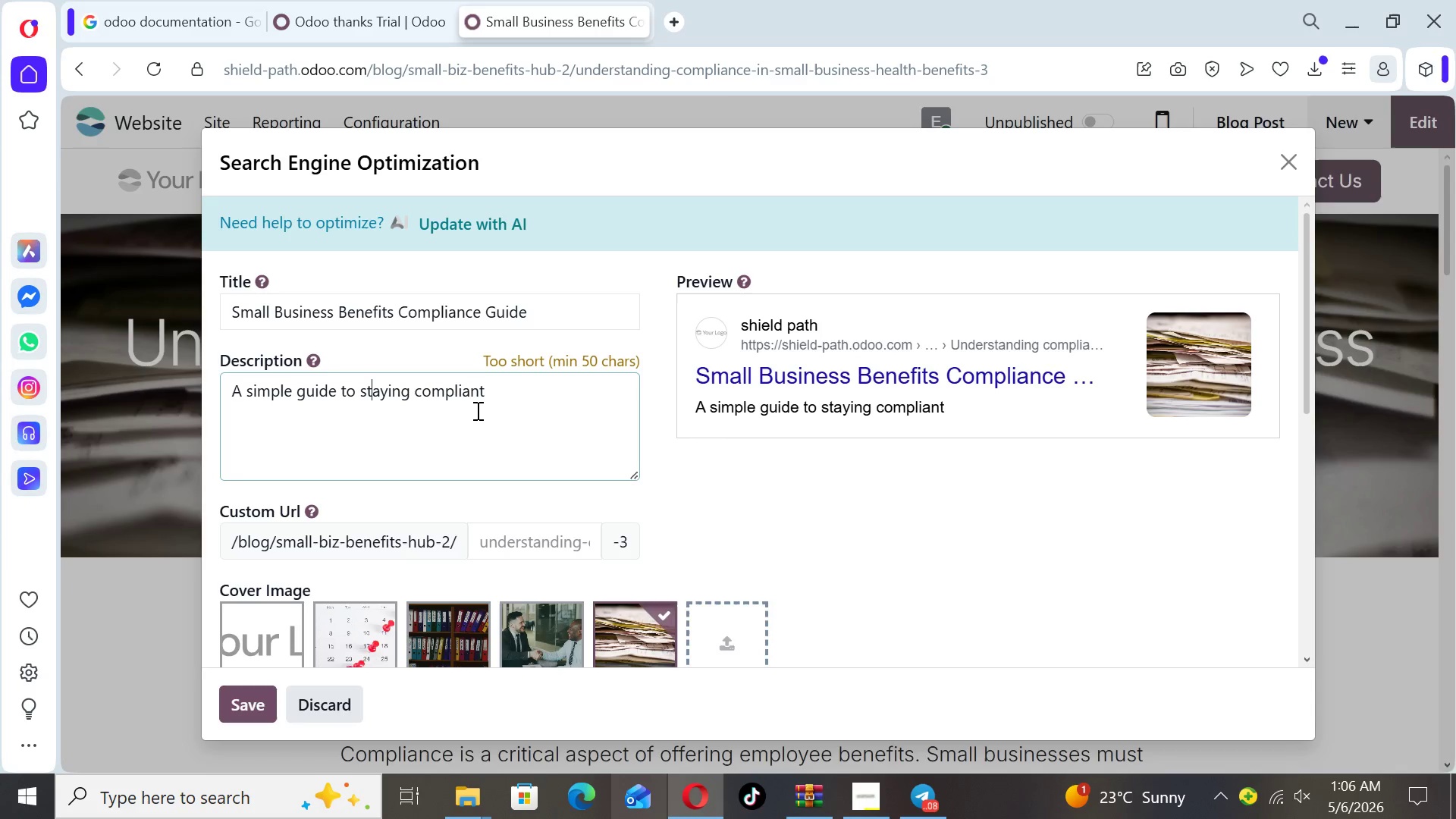 
key(ArrowRight)
 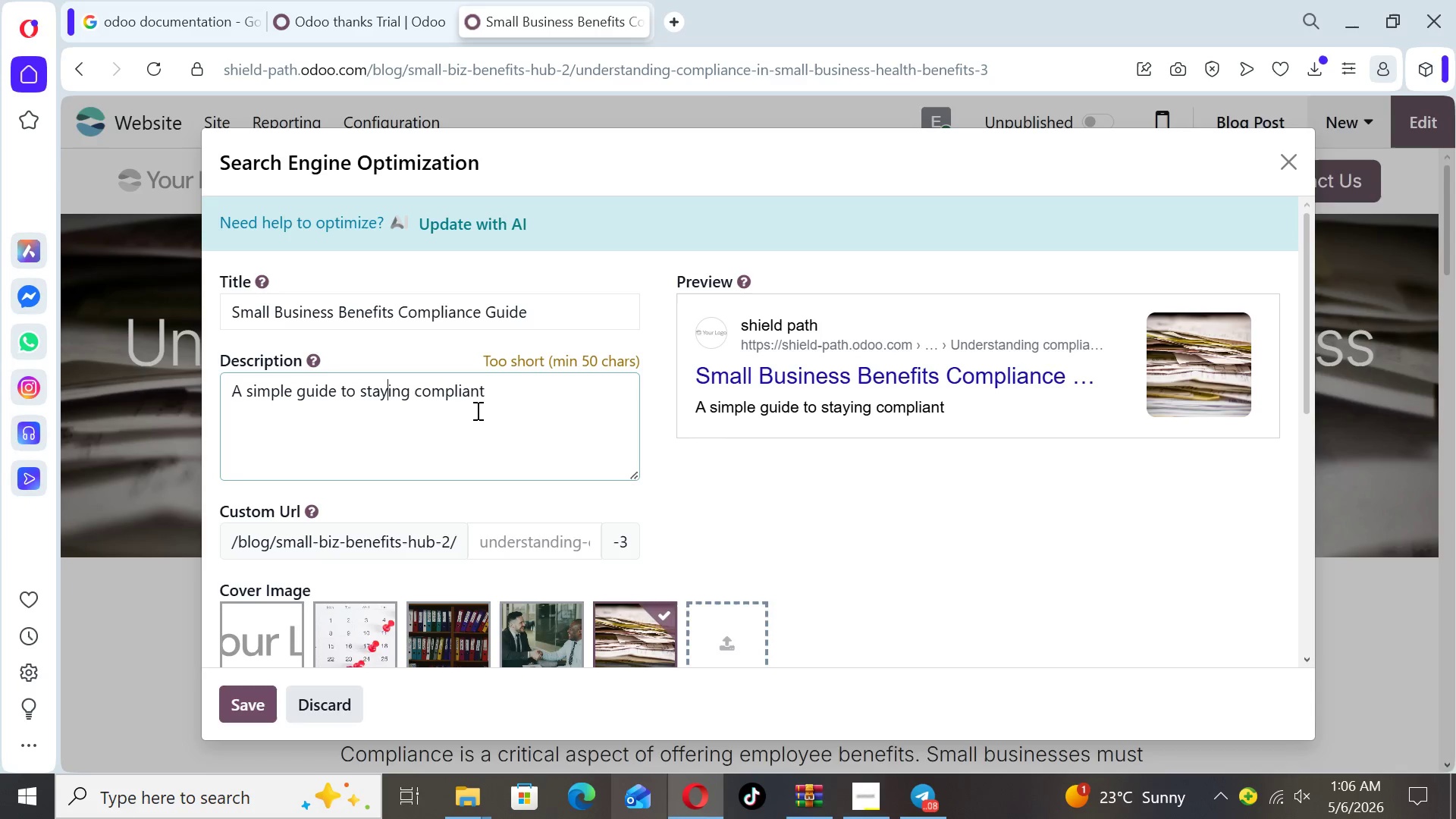 
key(ArrowRight)
 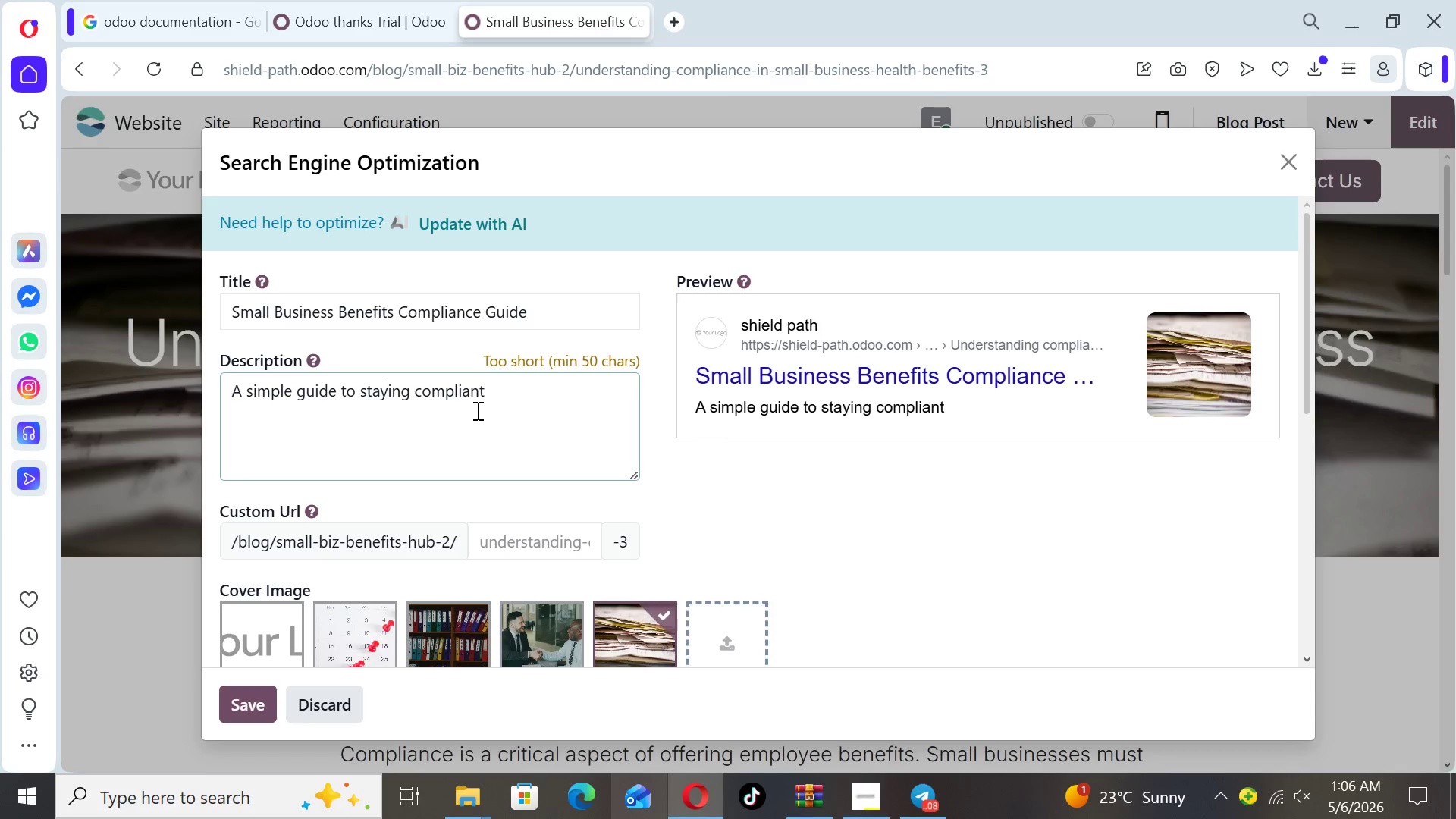 
key(ArrowRight)
 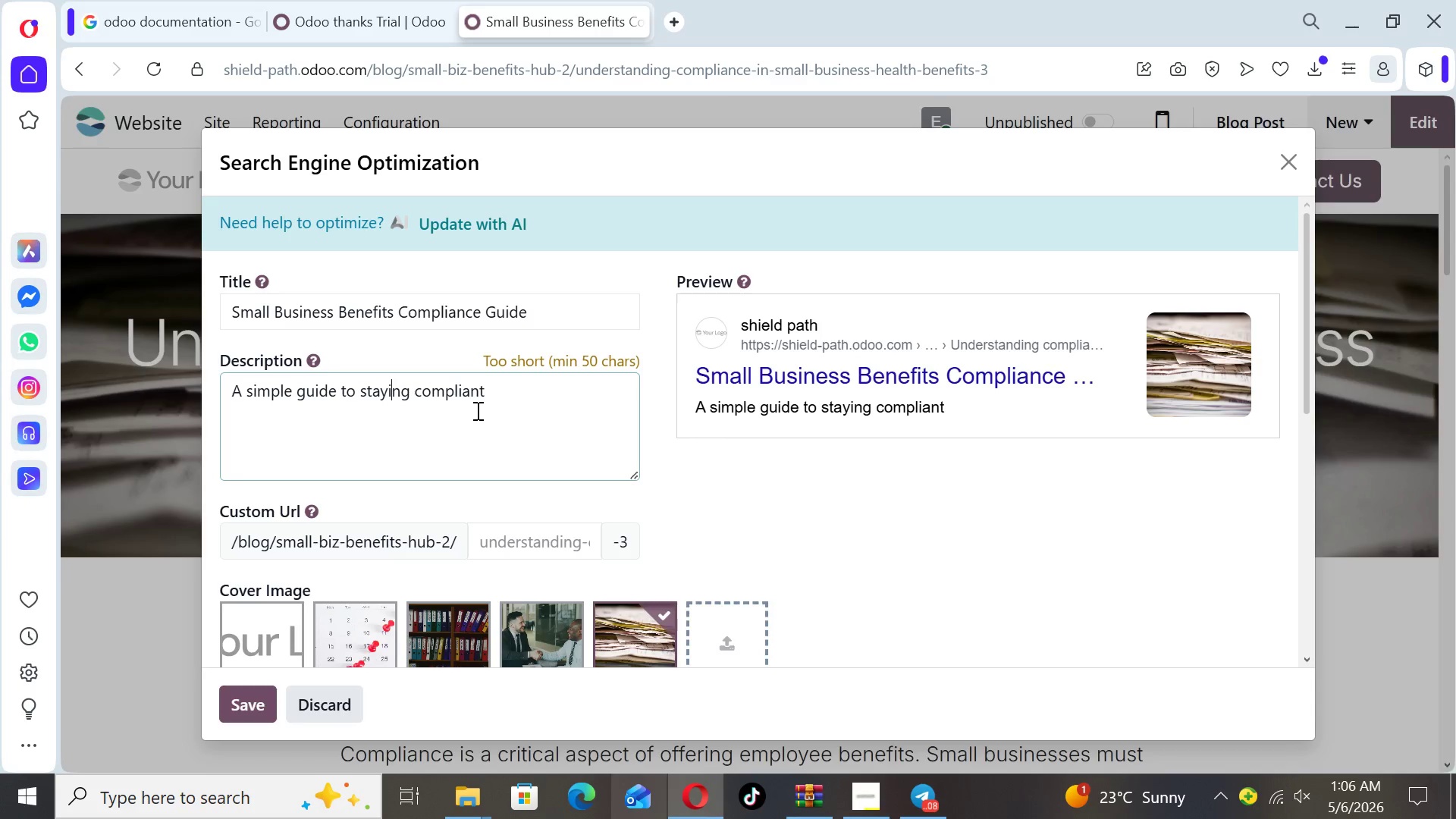 
key(ArrowRight)
 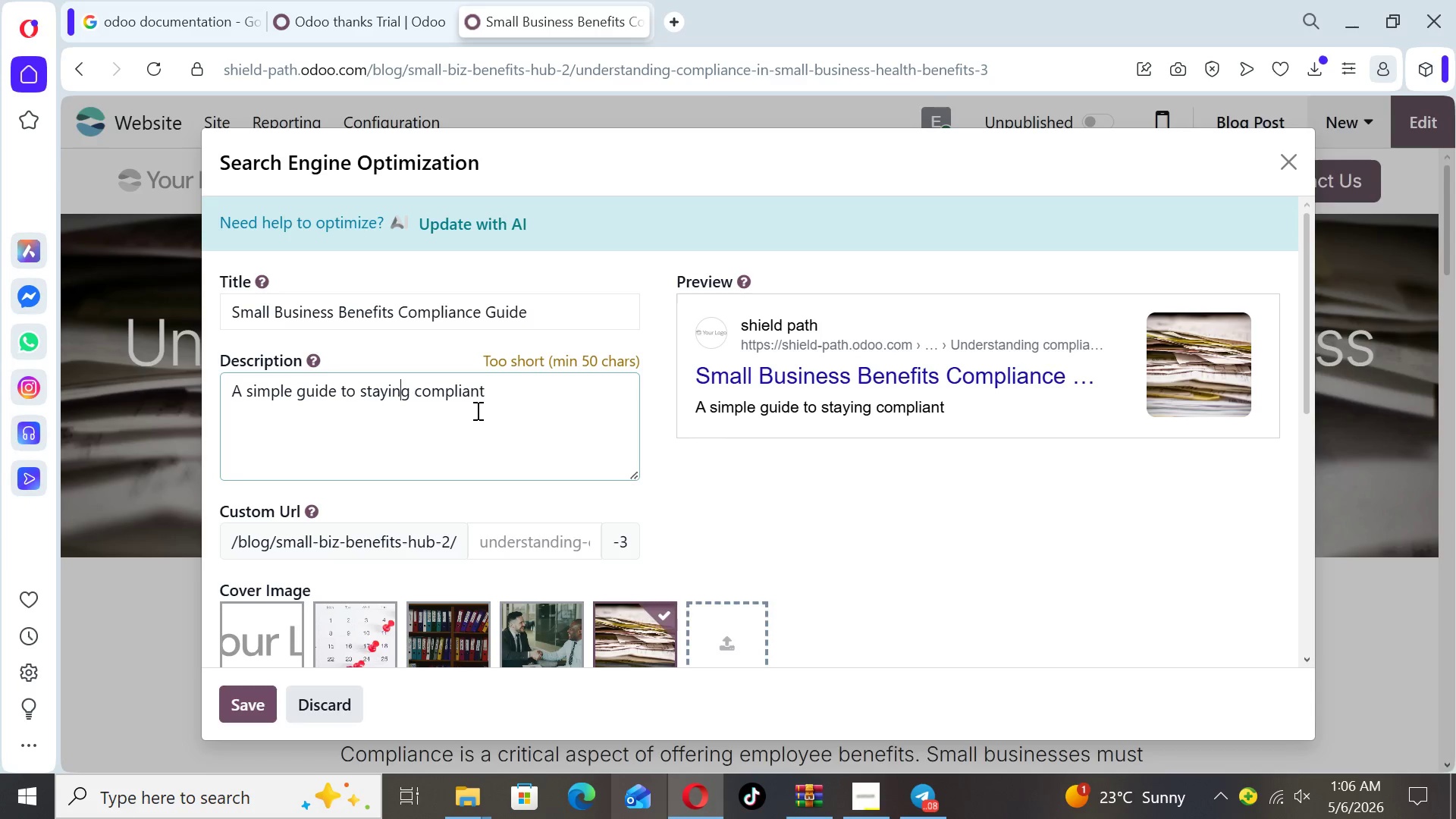 
key(ArrowRight)
 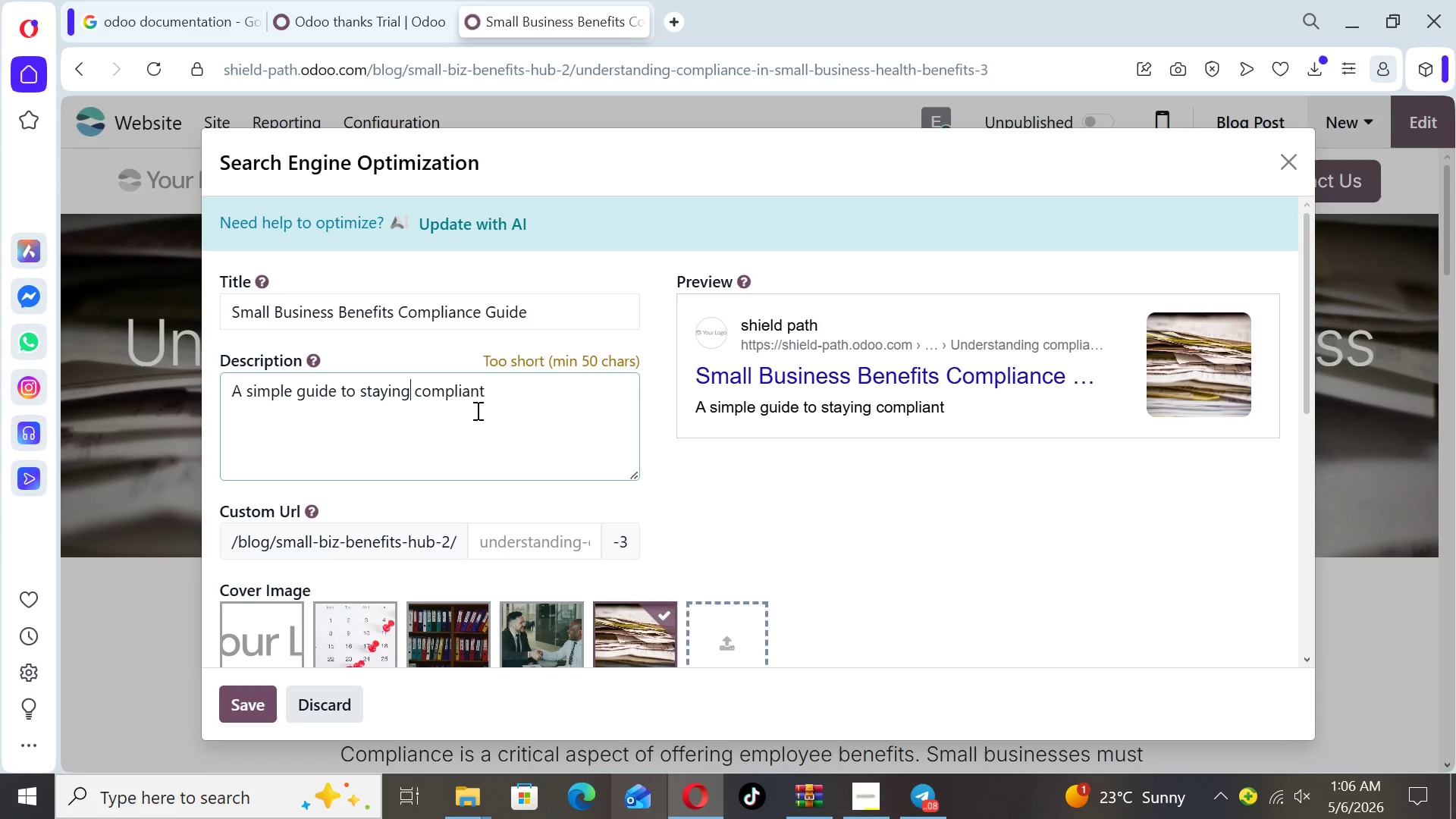 
key(ArrowRight)
 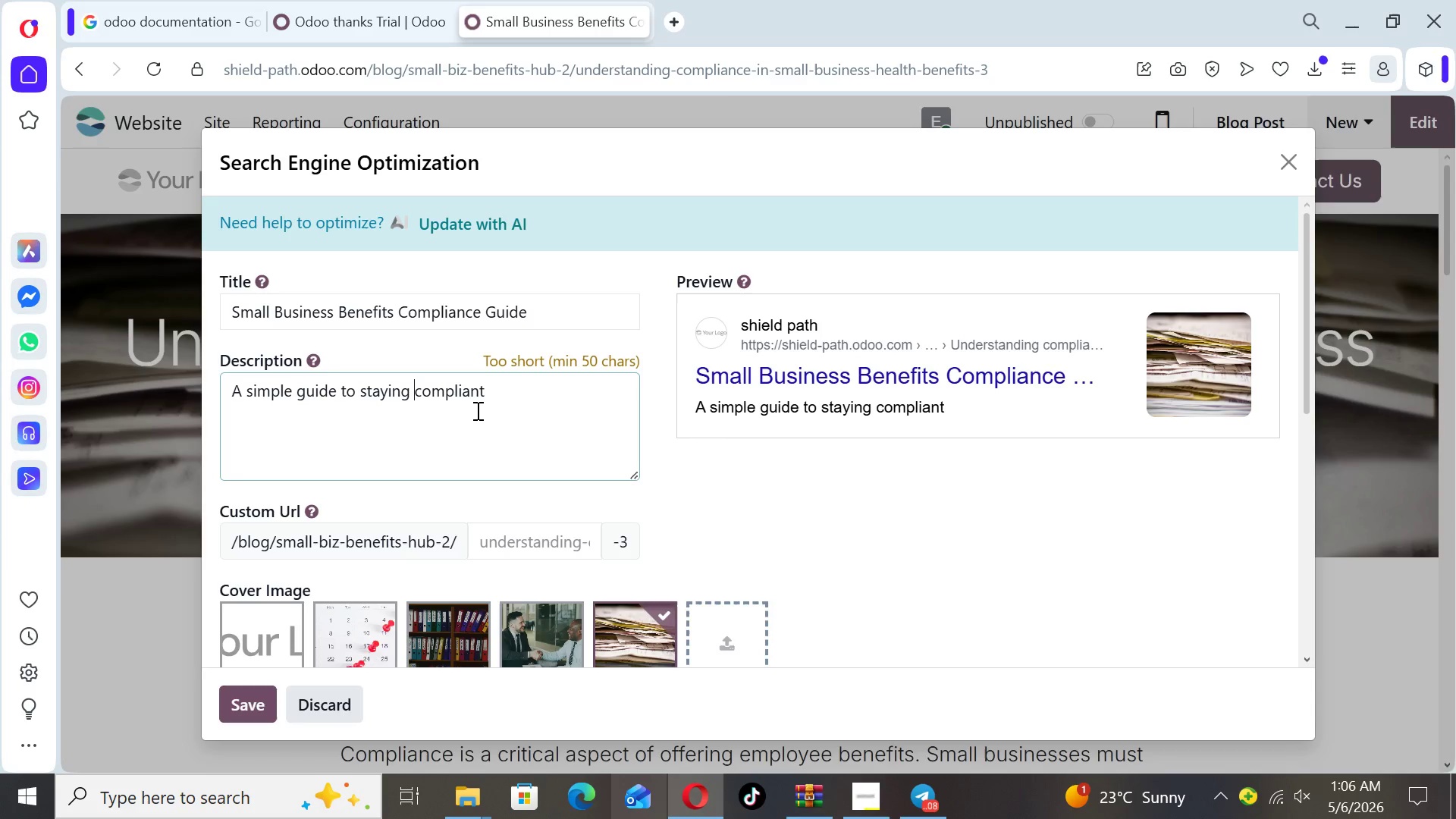 
key(ArrowRight)
 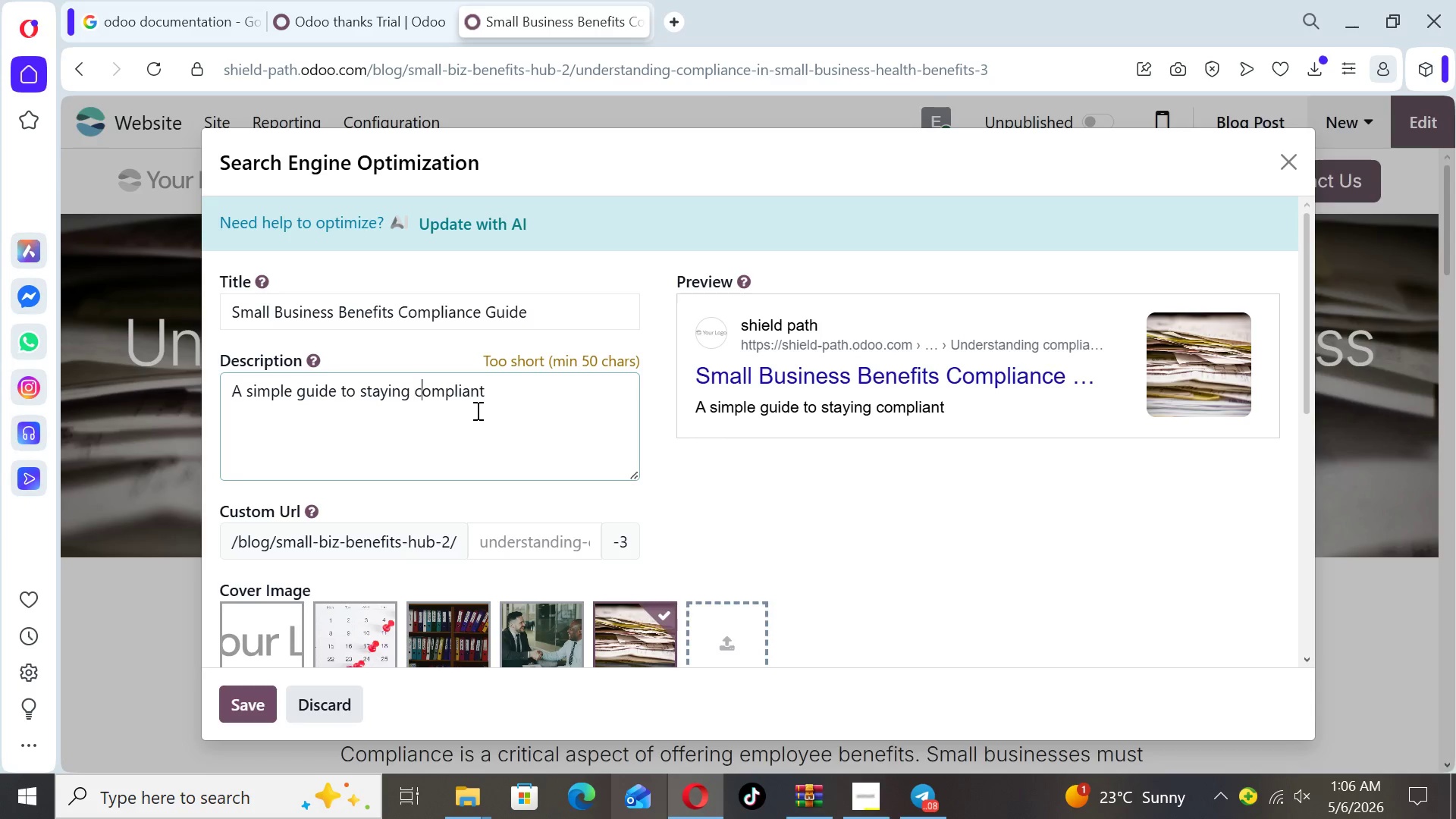 
key(ArrowRight)
 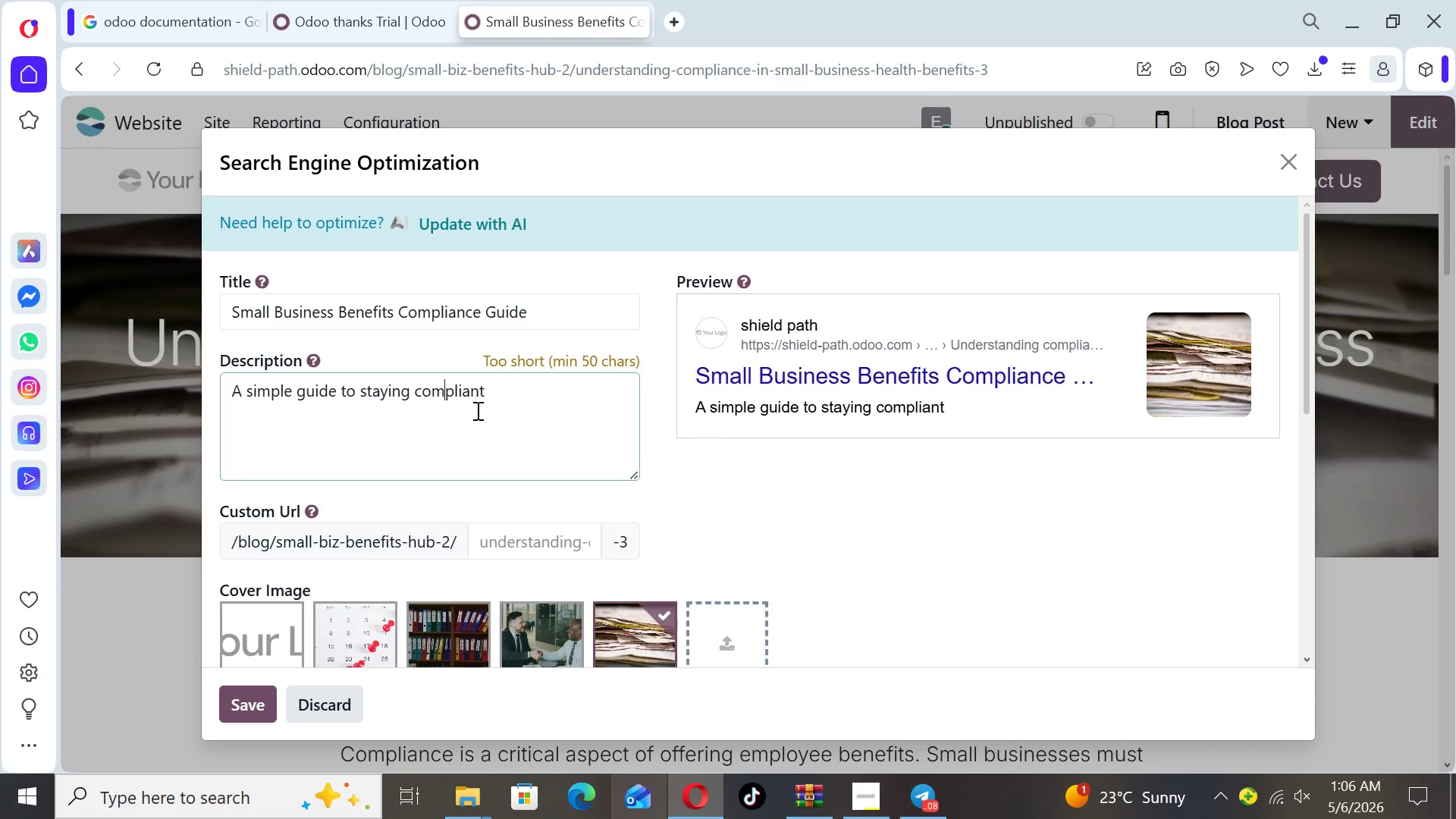 
key(ArrowRight)
 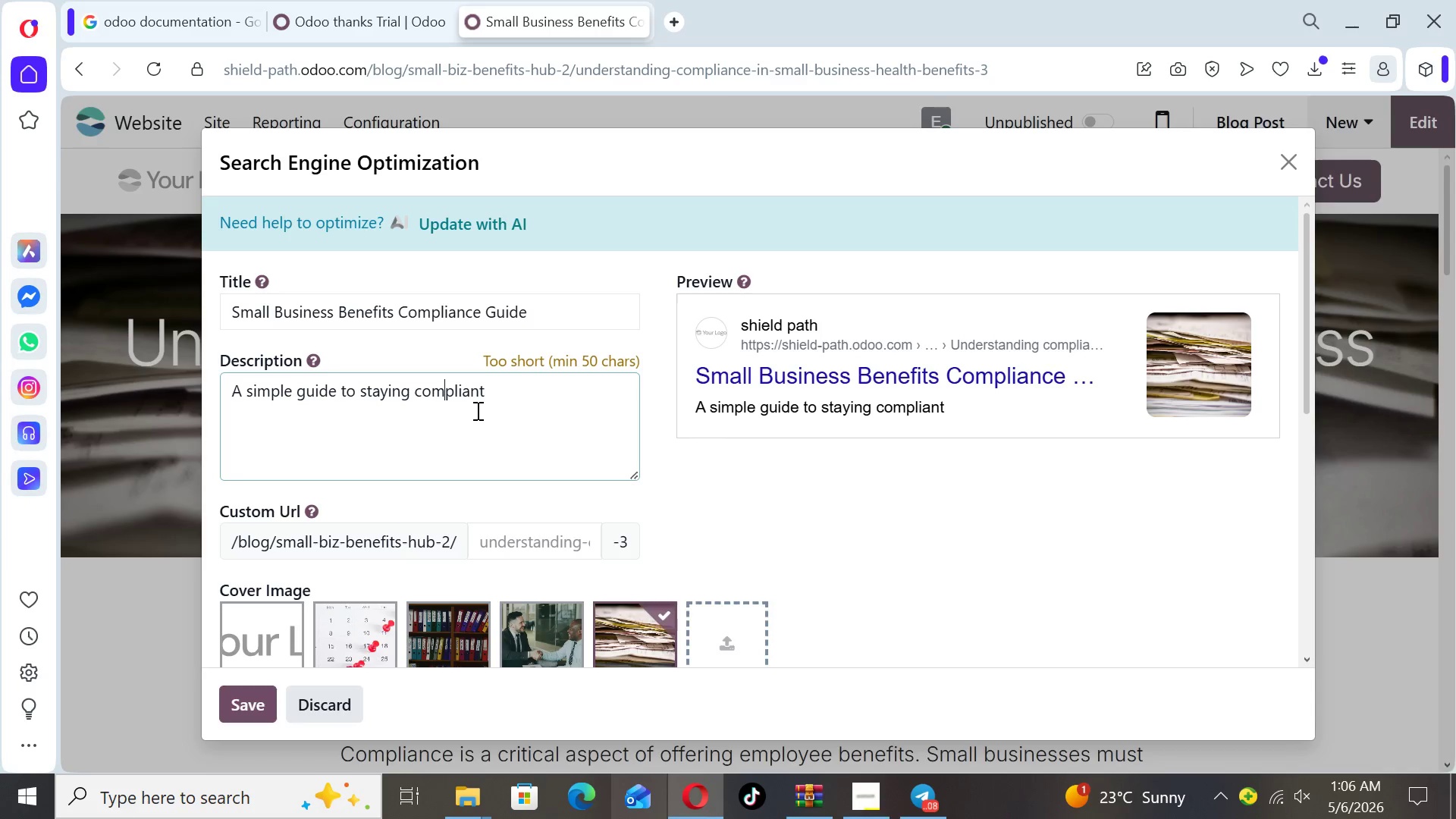 
key(ArrowRight)
 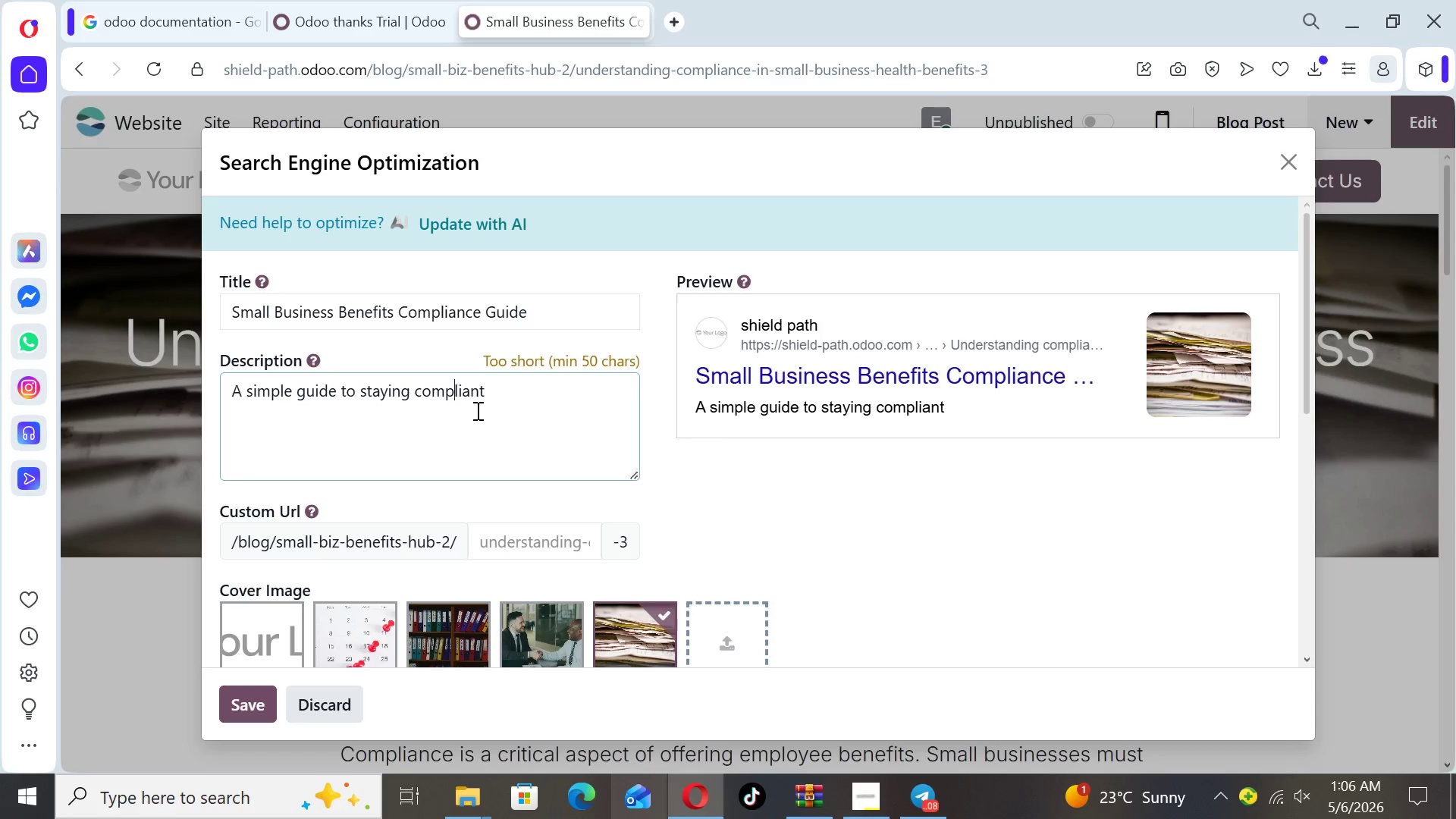 
key(ArrowRight)
 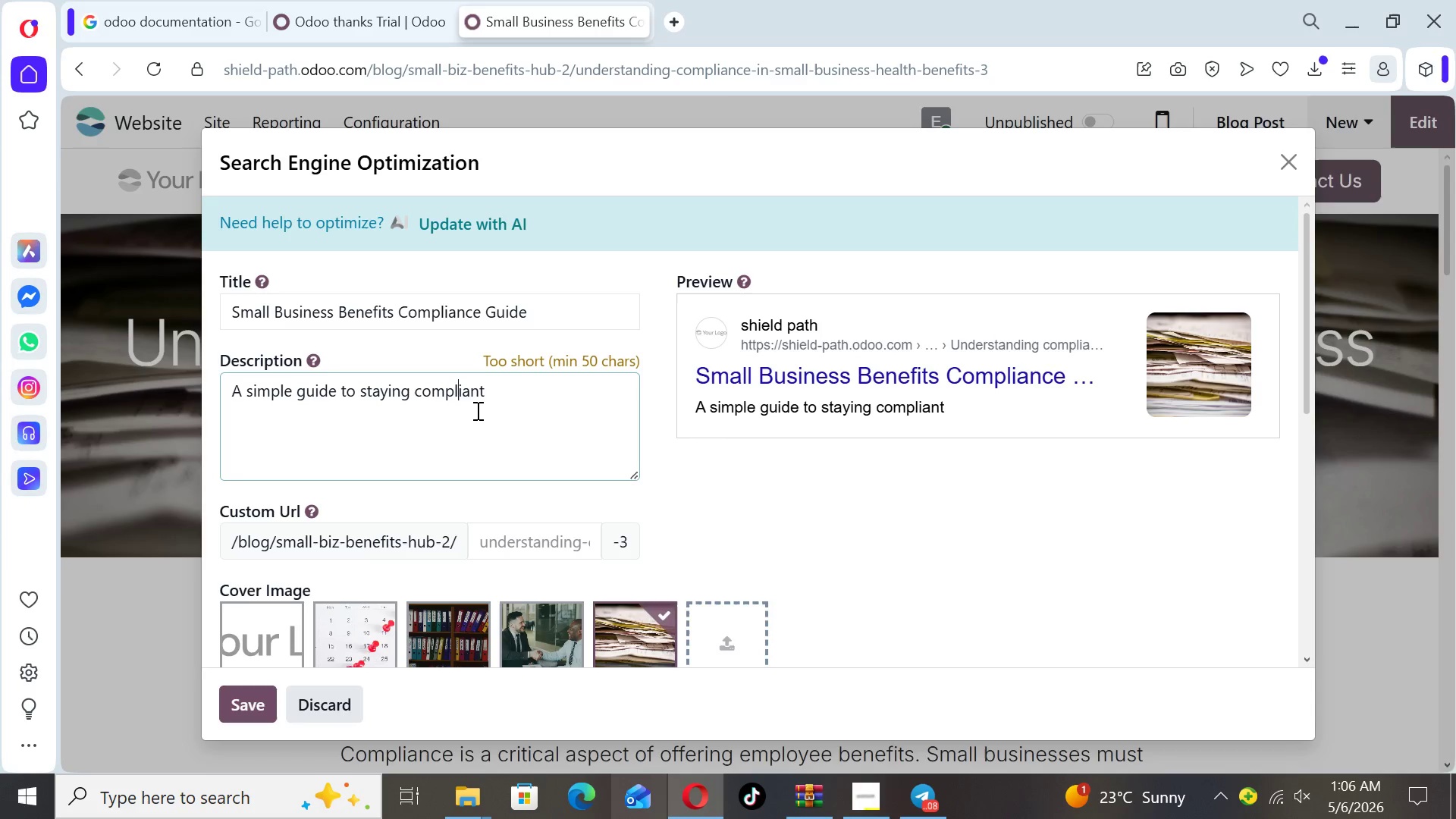 
key(ArrowRight)
 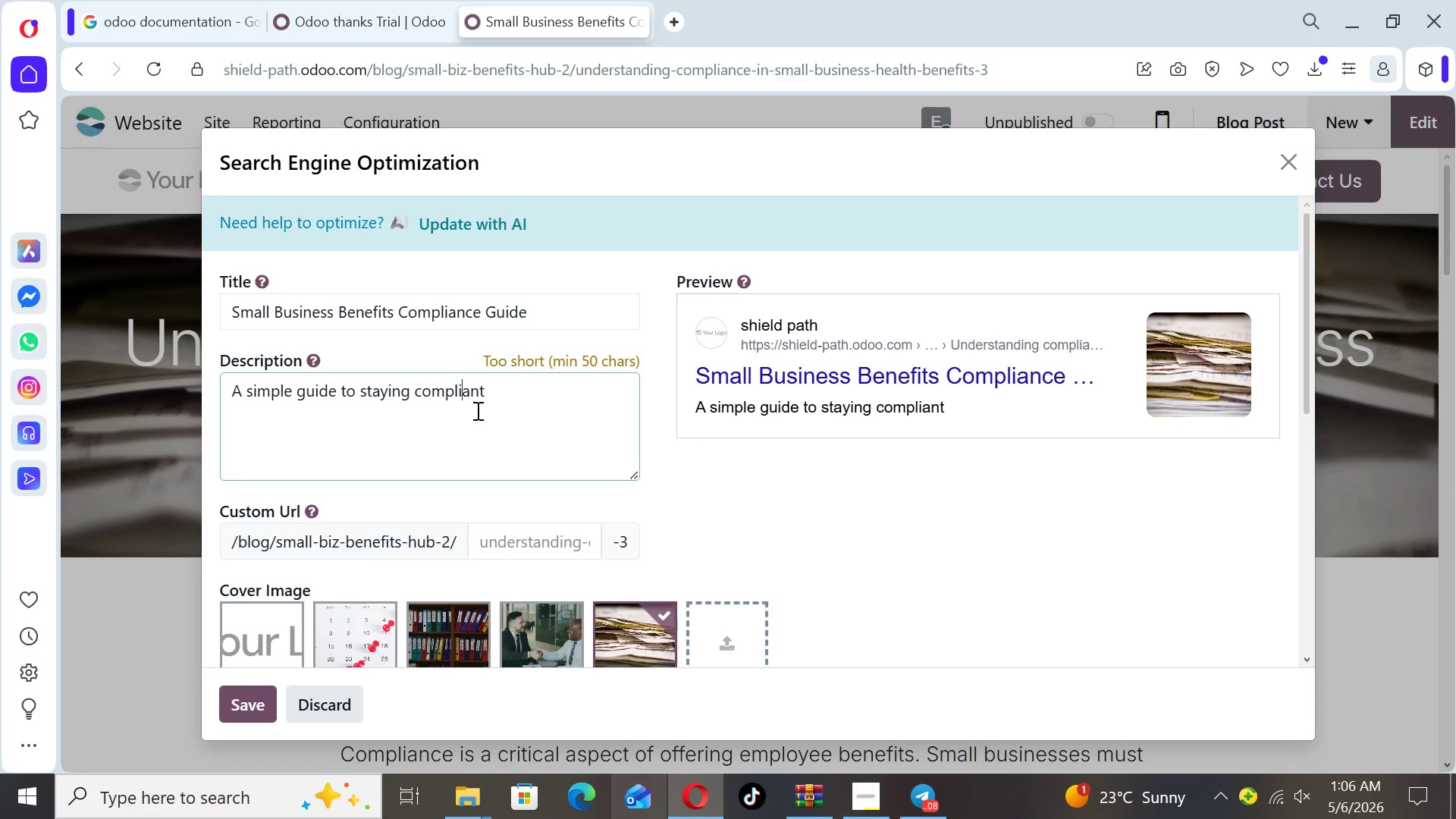 
key(ArrowRight)
 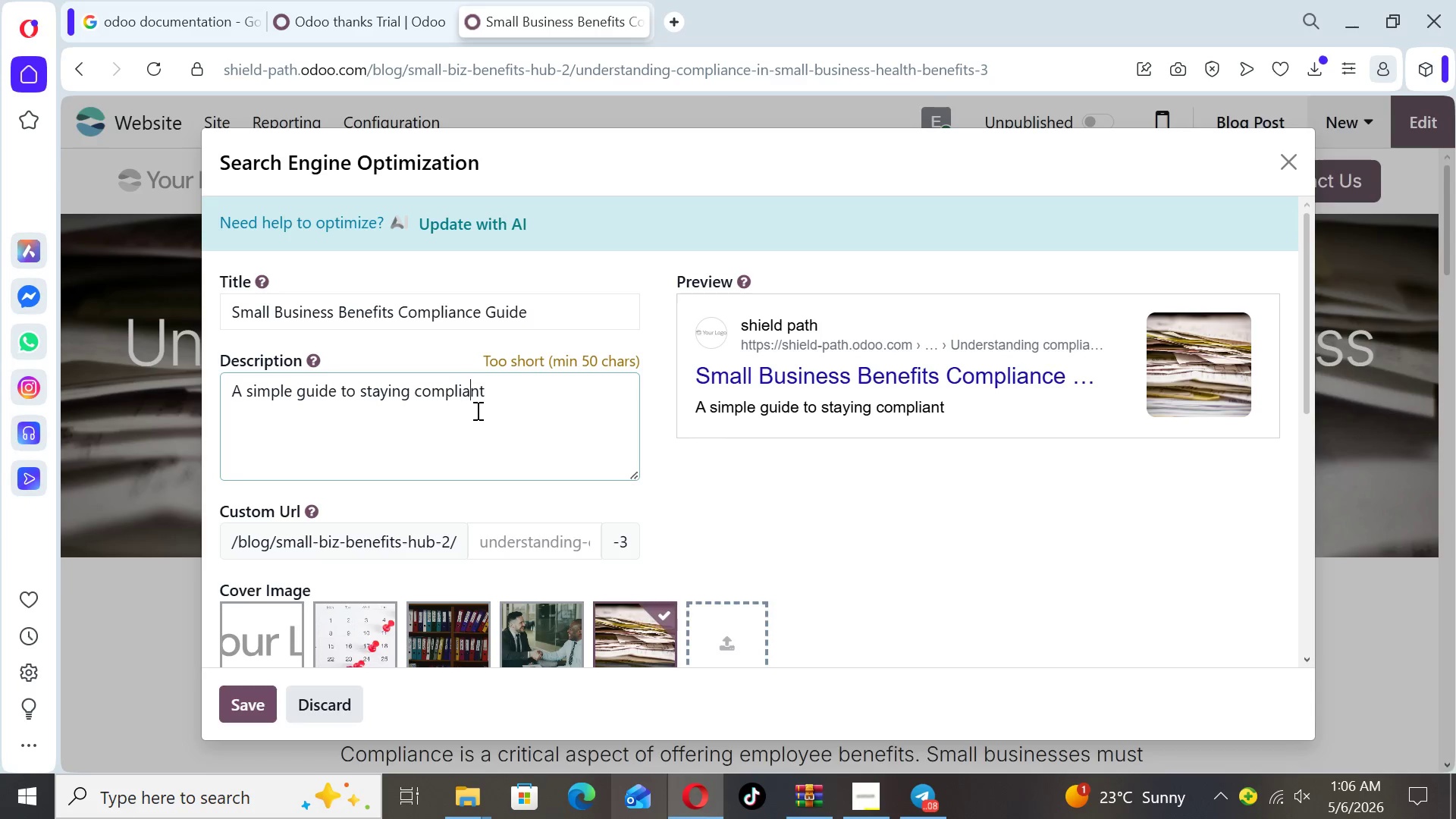 
key(ArrowRight)
 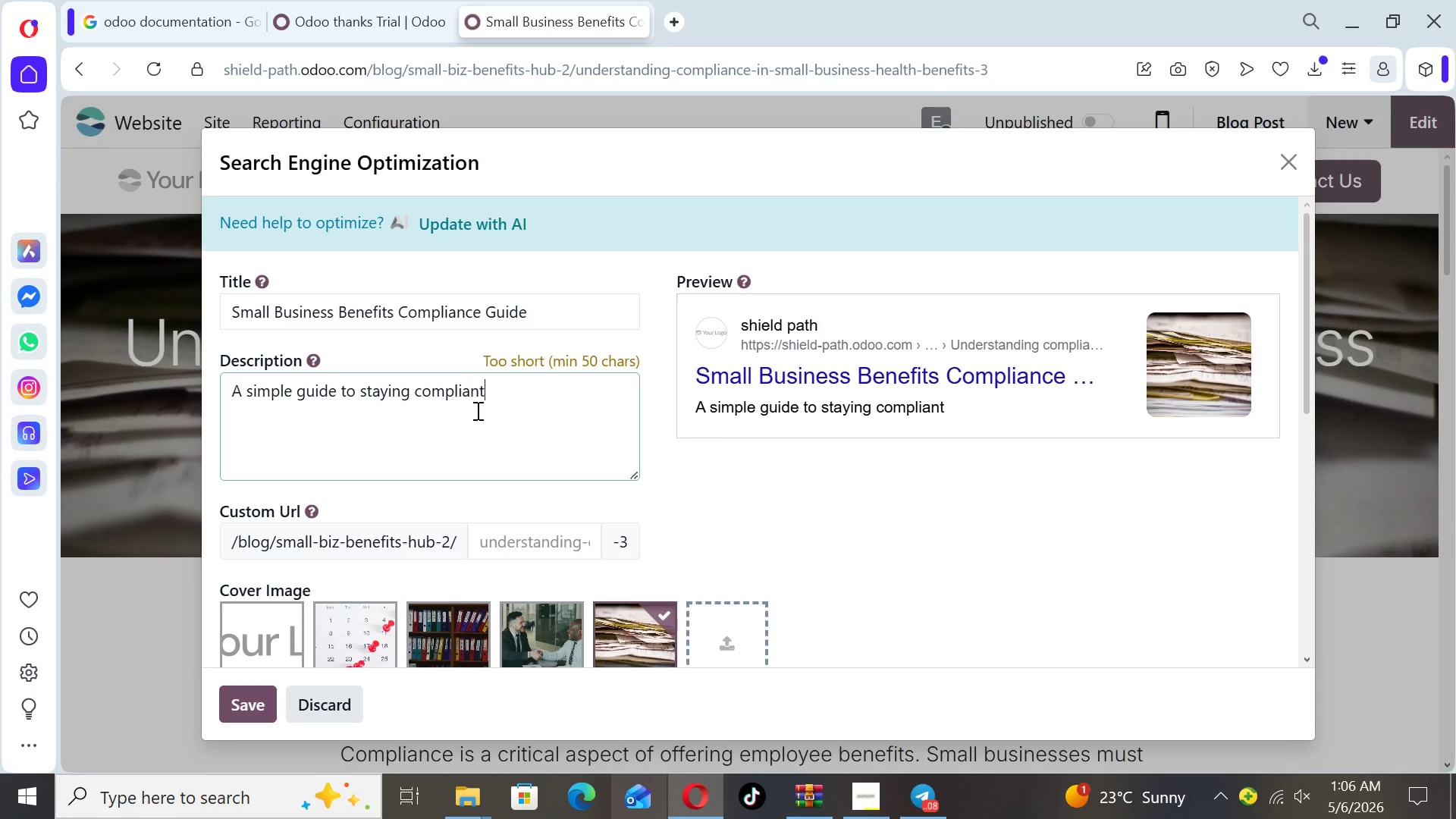 
key(ArrowRight)
 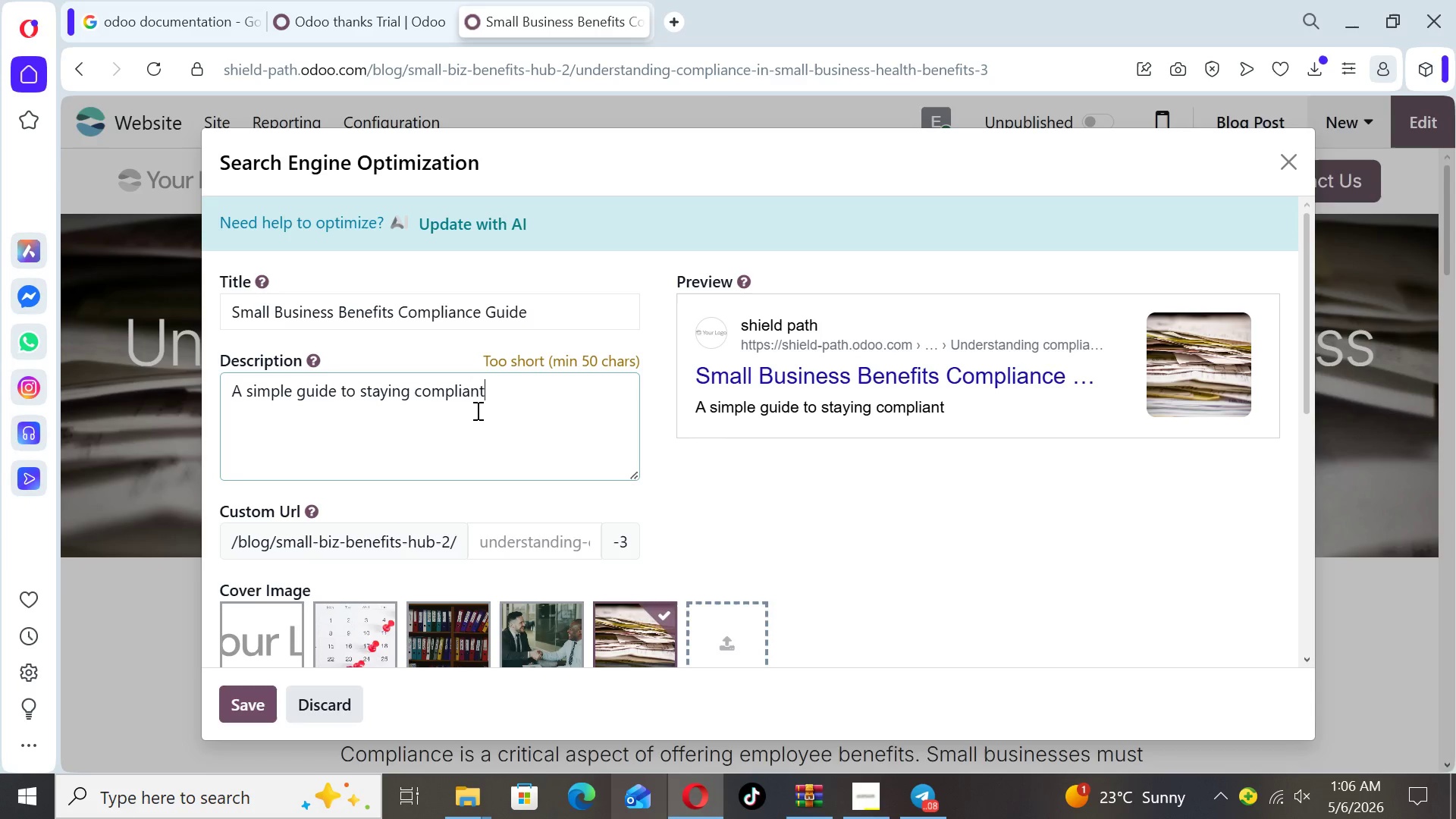 
type( with small businesses health benefits regulations.)
 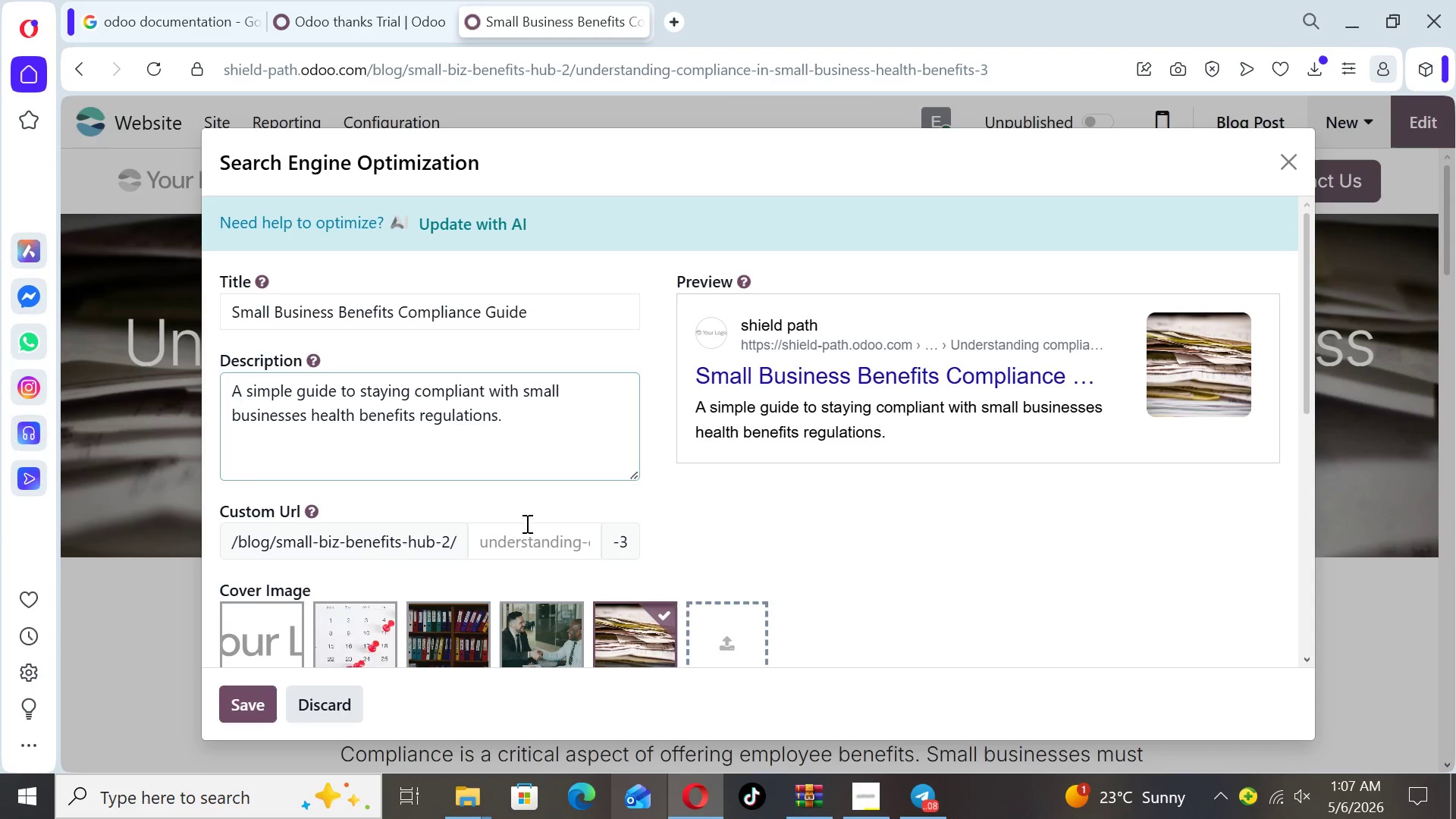 
left_click([526, 544])
 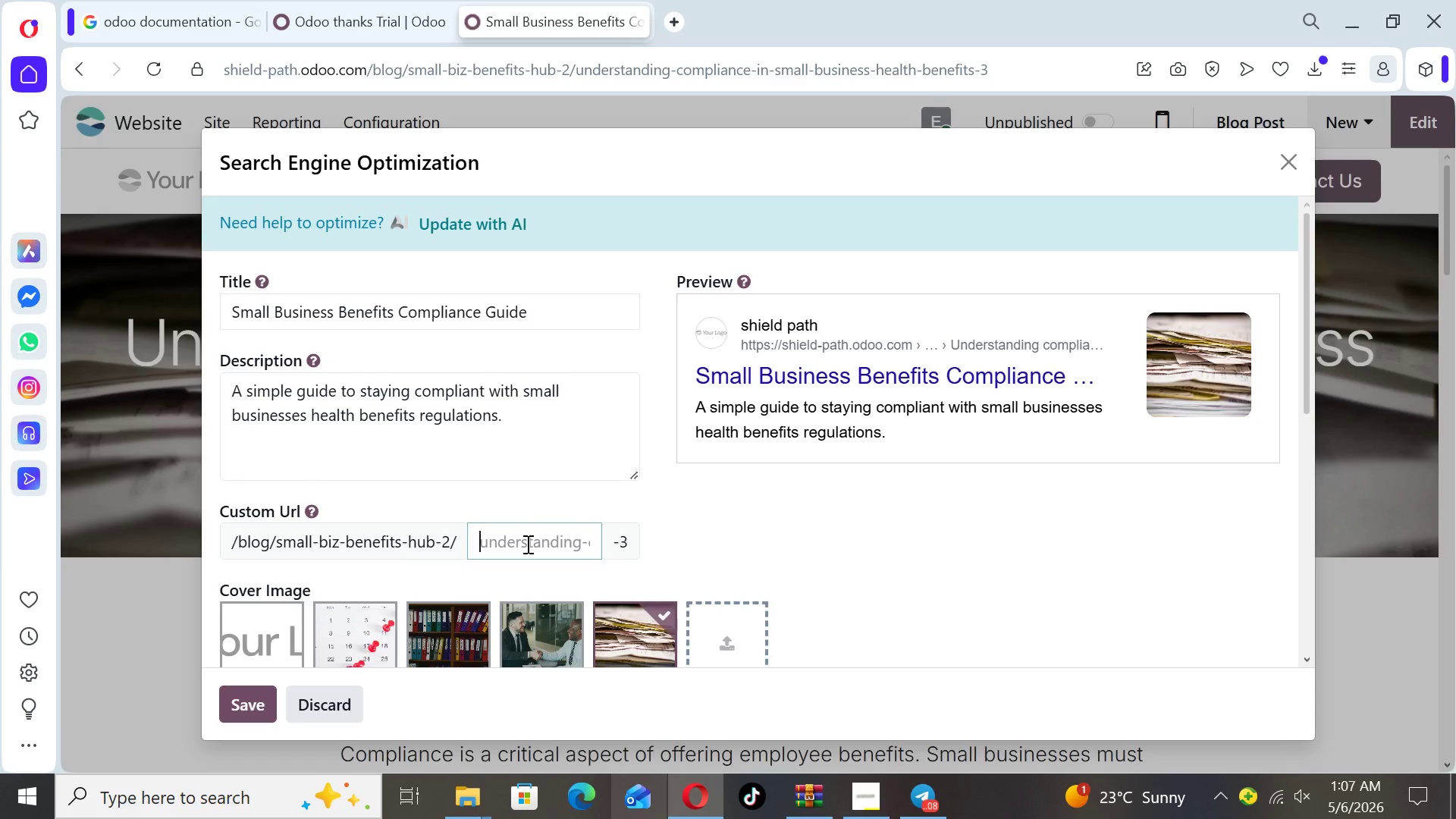 
wait(10.69)
 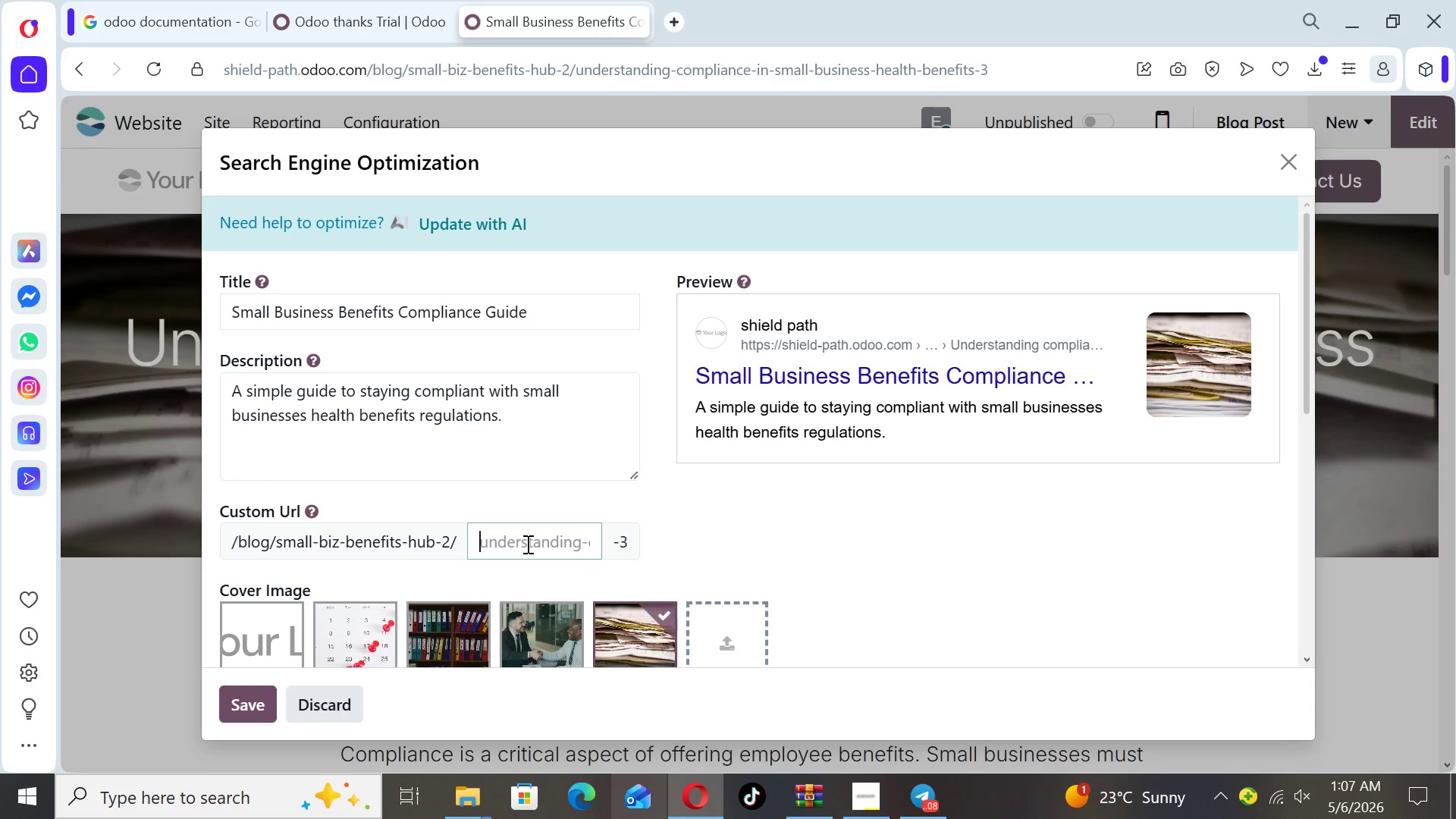 
type(small-u)
 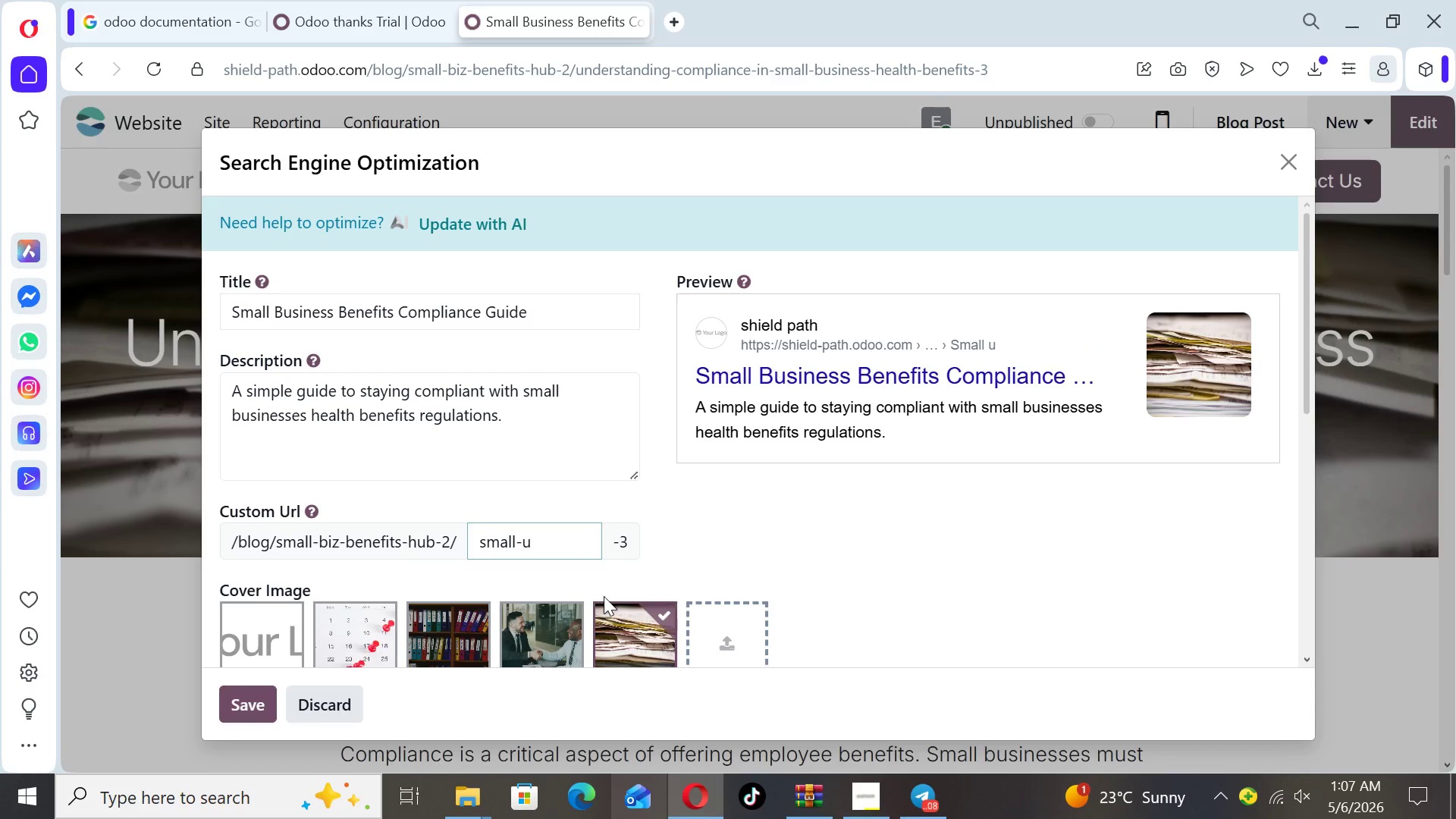 
key(Backspace)
type(business-benefits-compliance)
 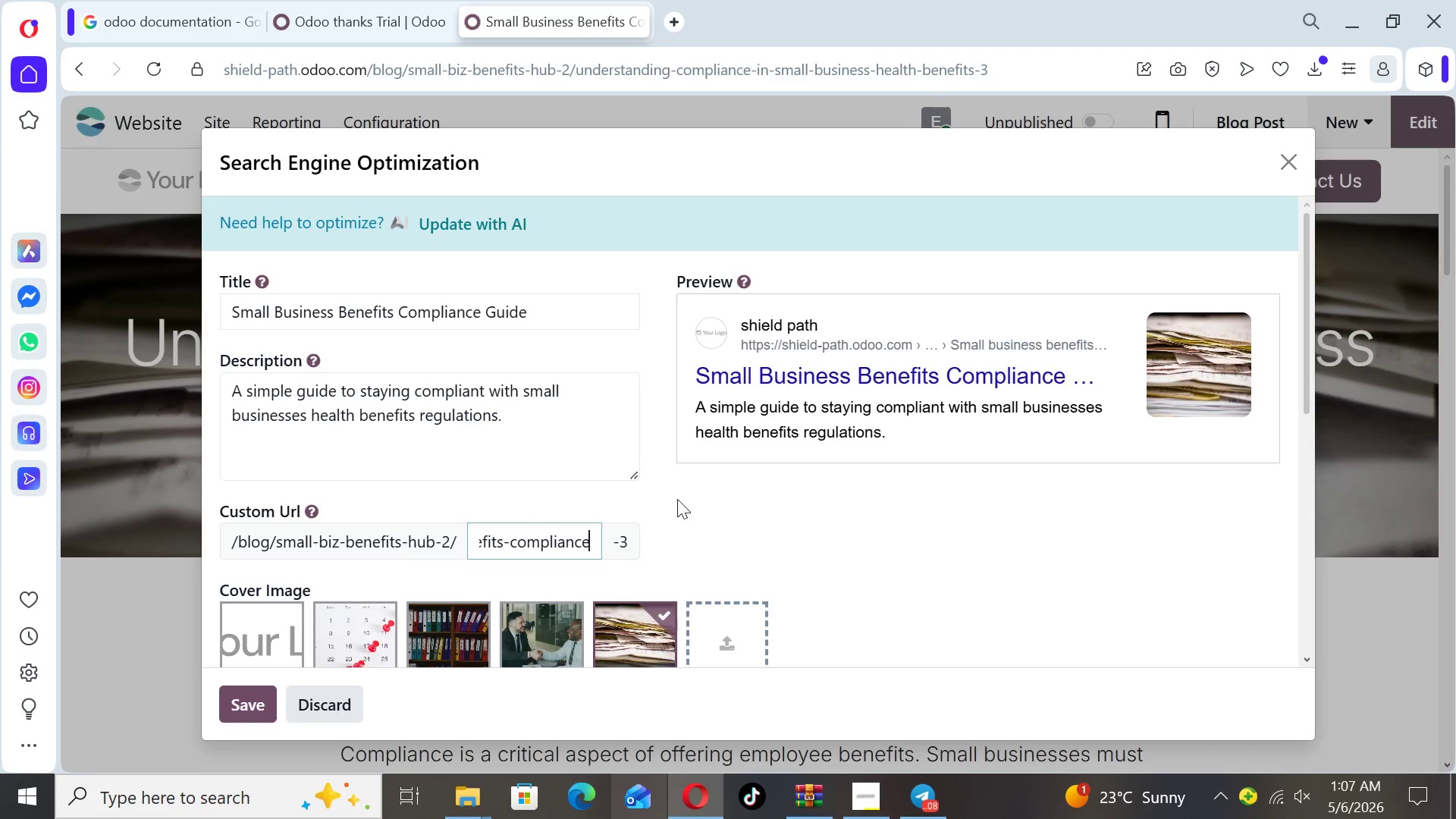 
wait(5.53)
 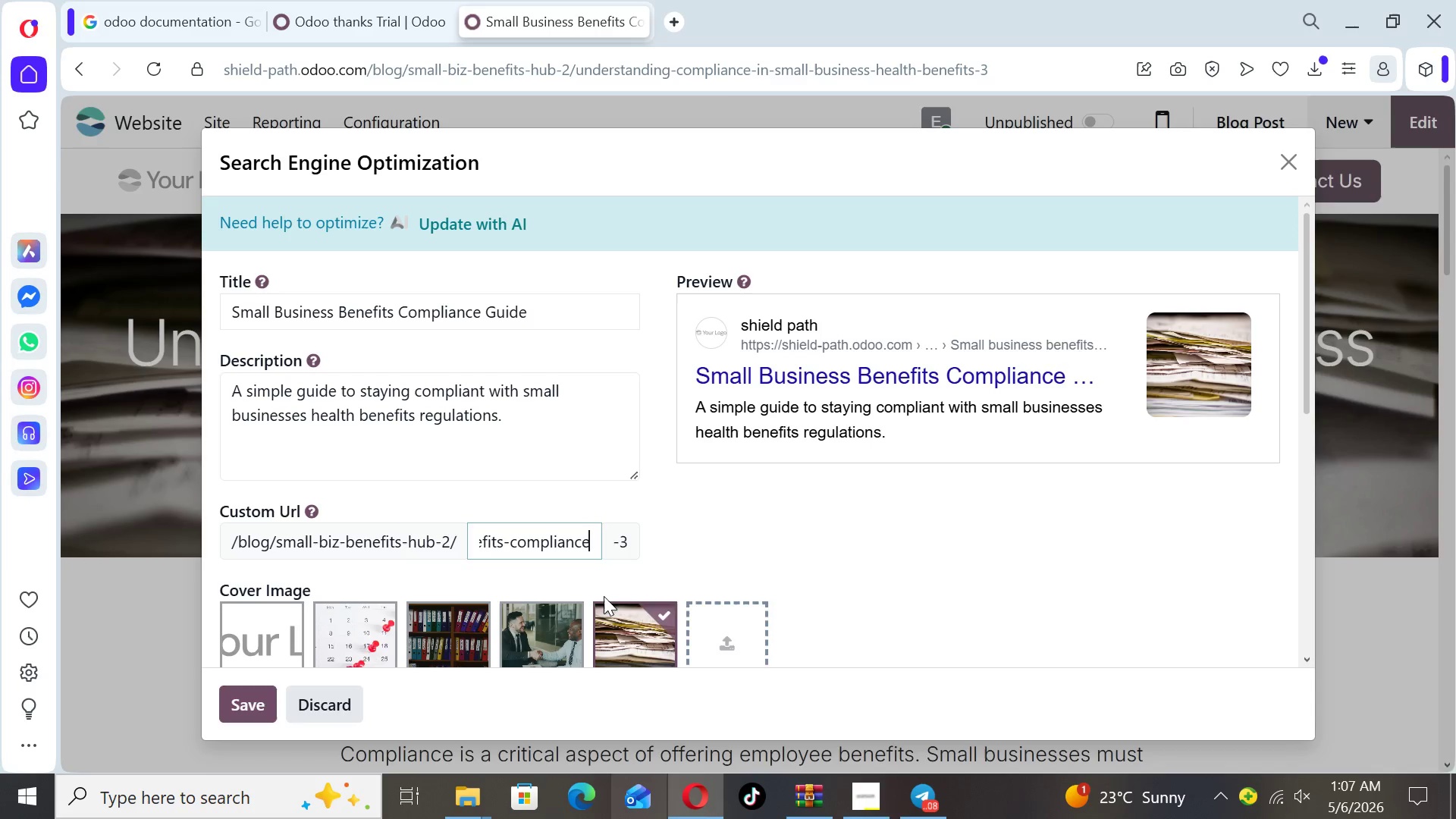 
left_click_drag(start_coordinate=[1307, 397], to_coordinate=[1291, 620])
 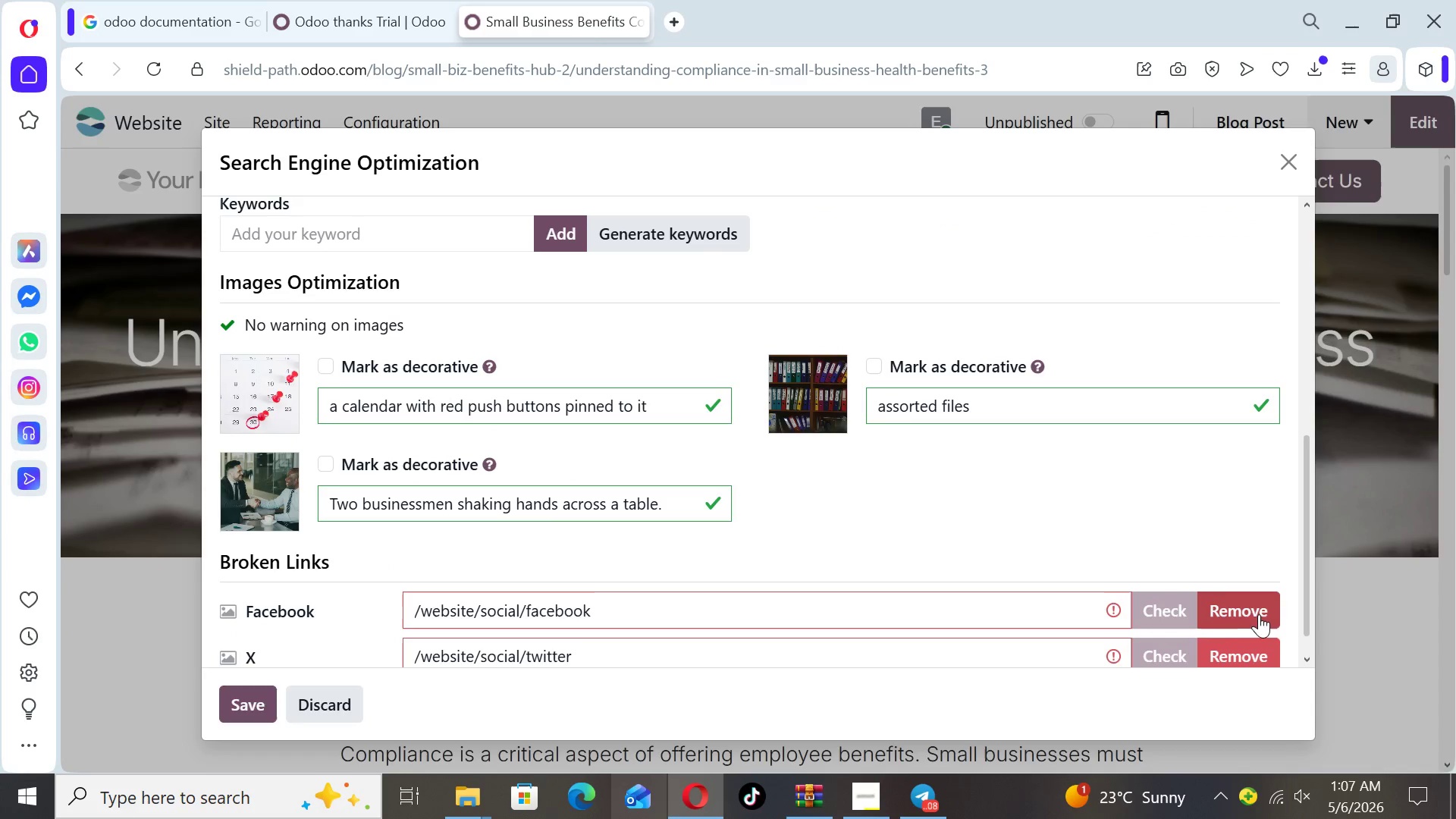 
left_click([1259, 613])
 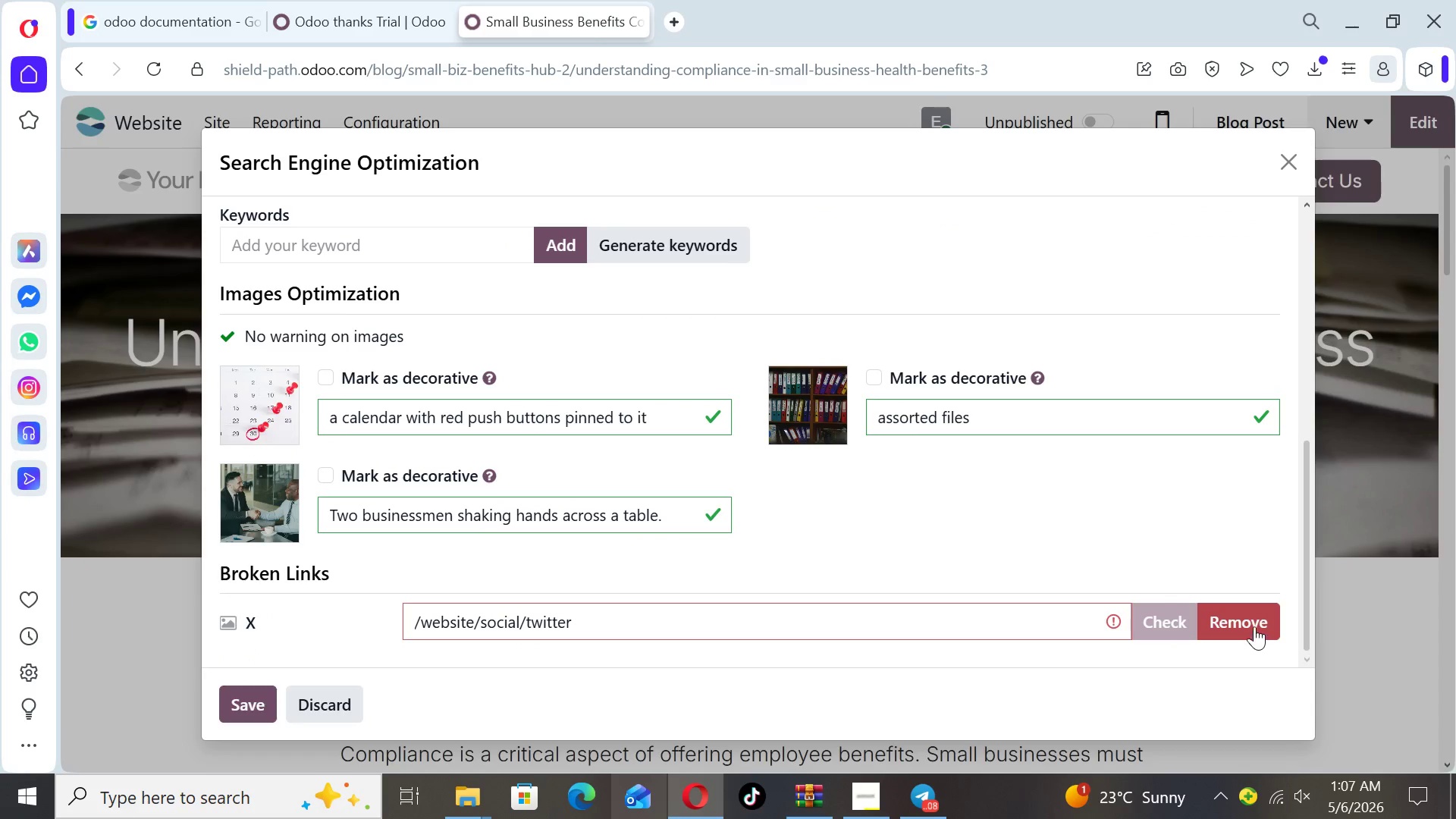 
left_click([1254, 623])
 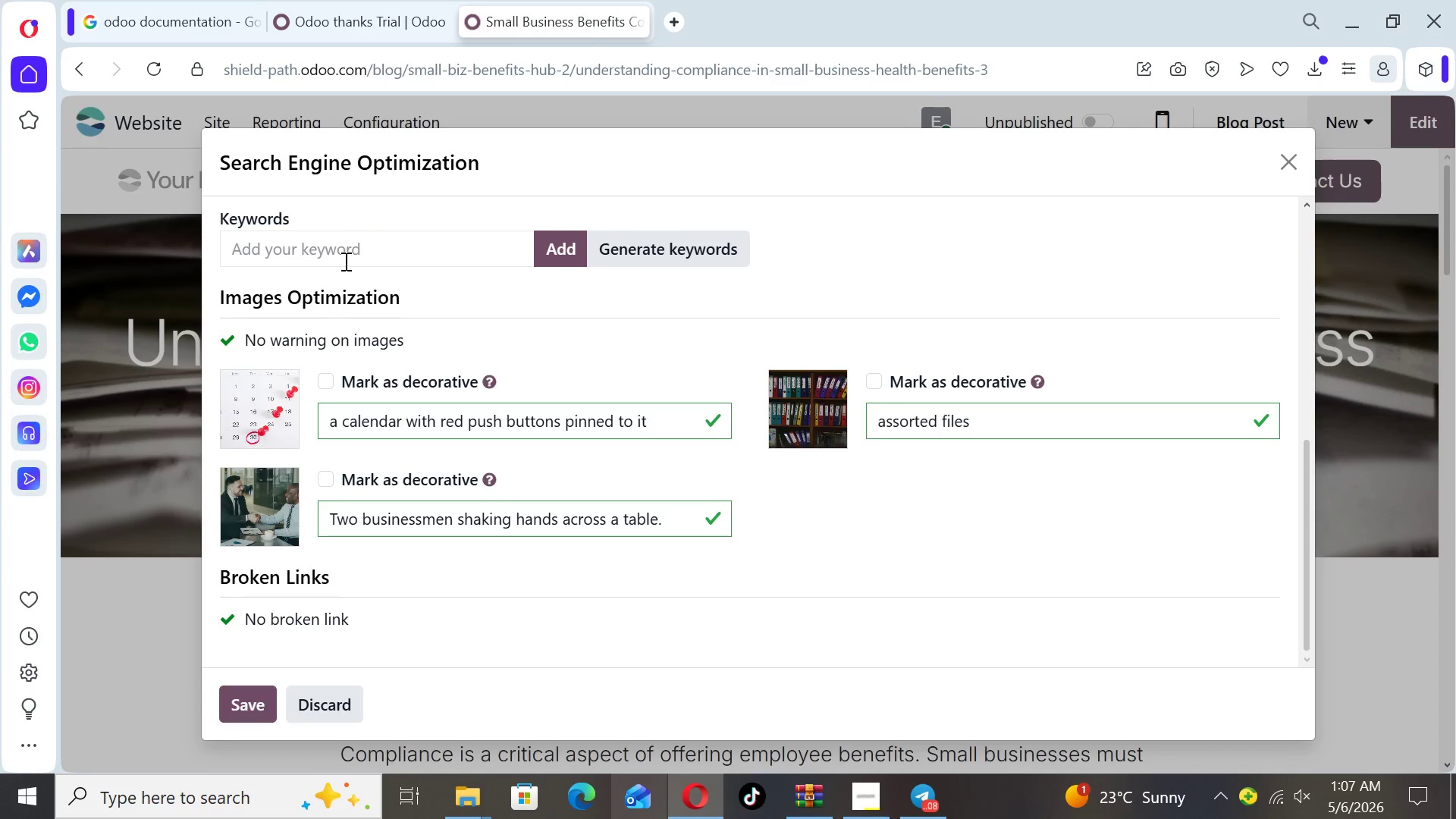 
left_click([340, 245])
 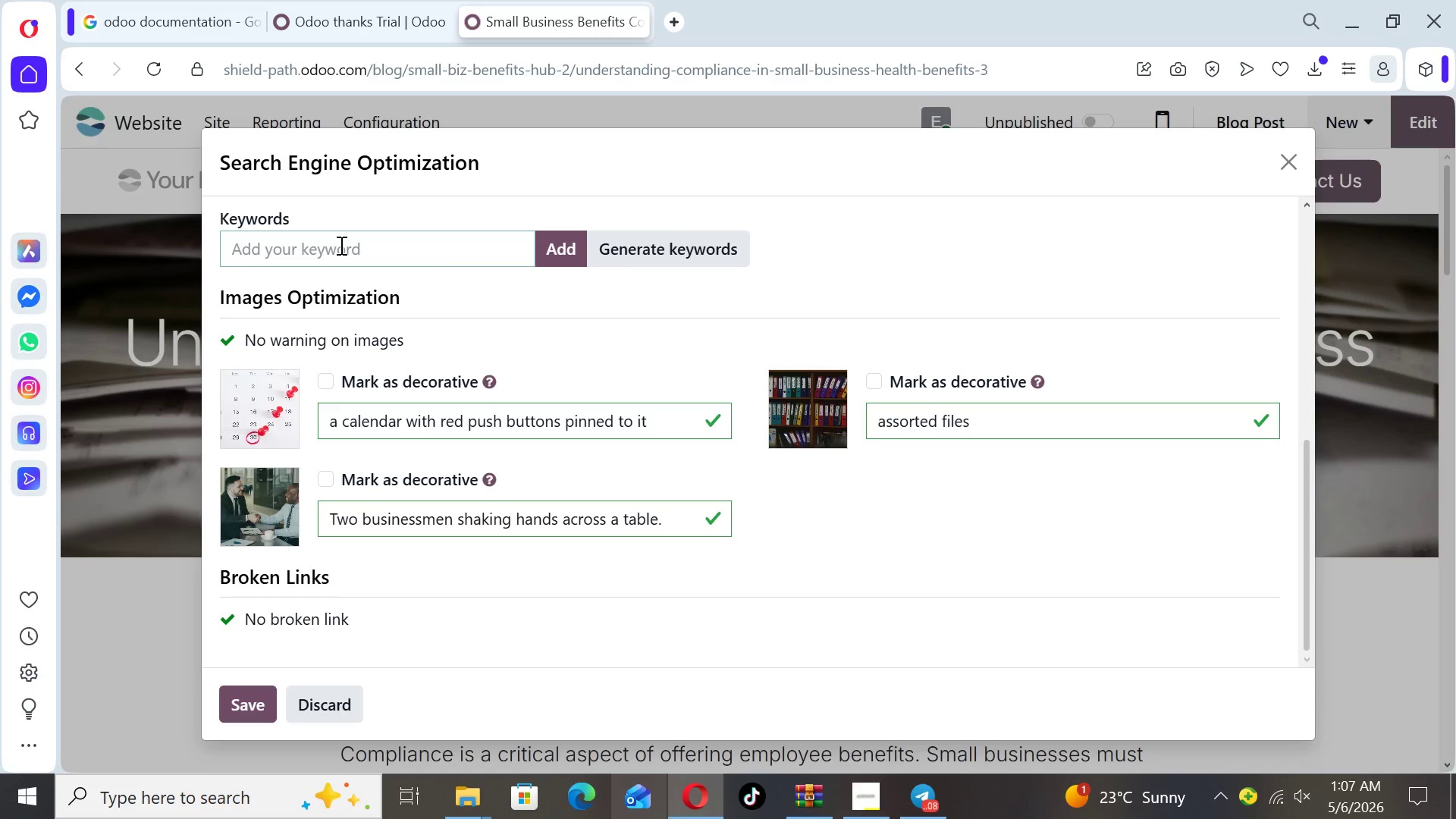 
type(small business benefits compliance)
 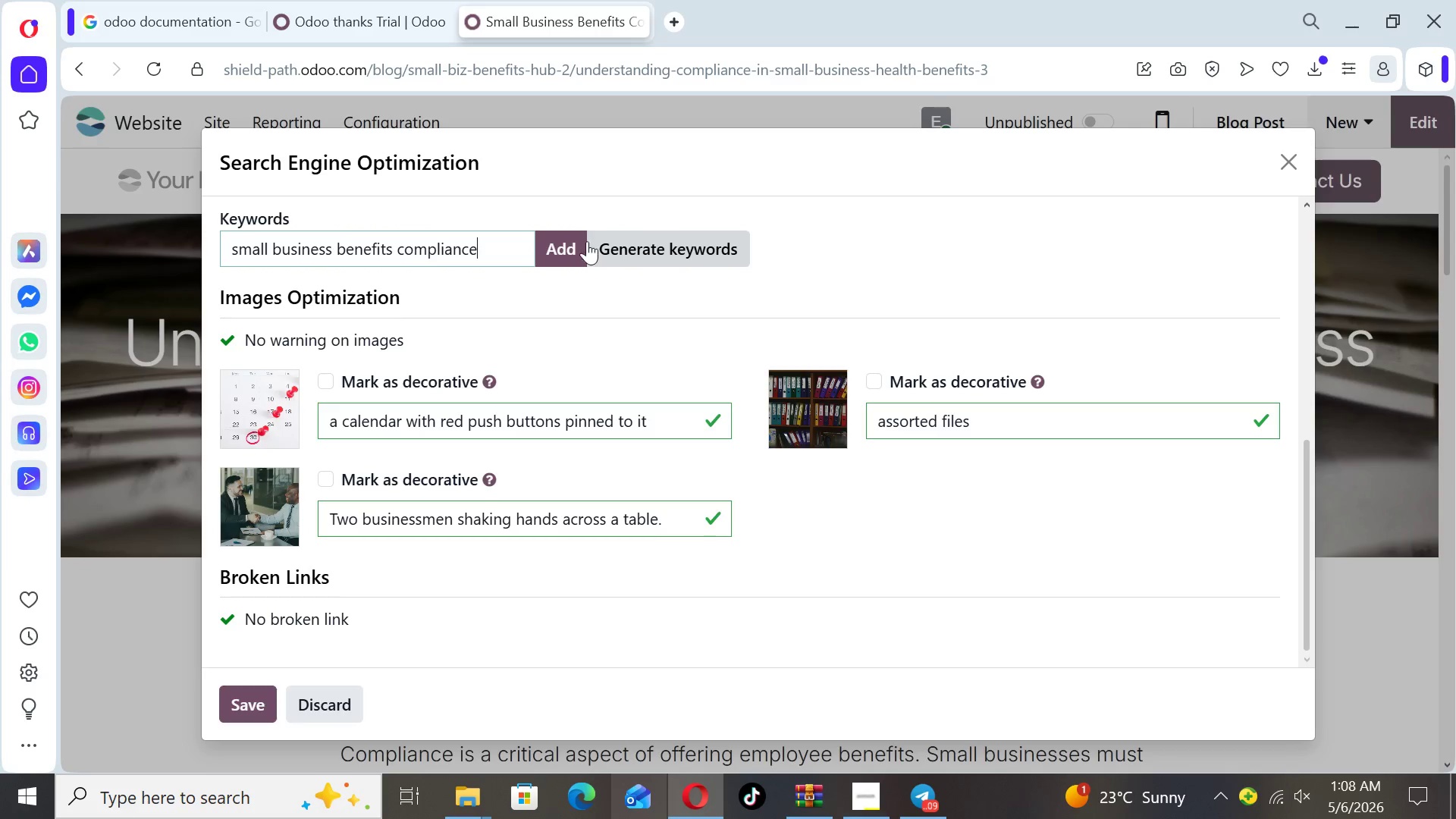 
left_click([571, 240])
 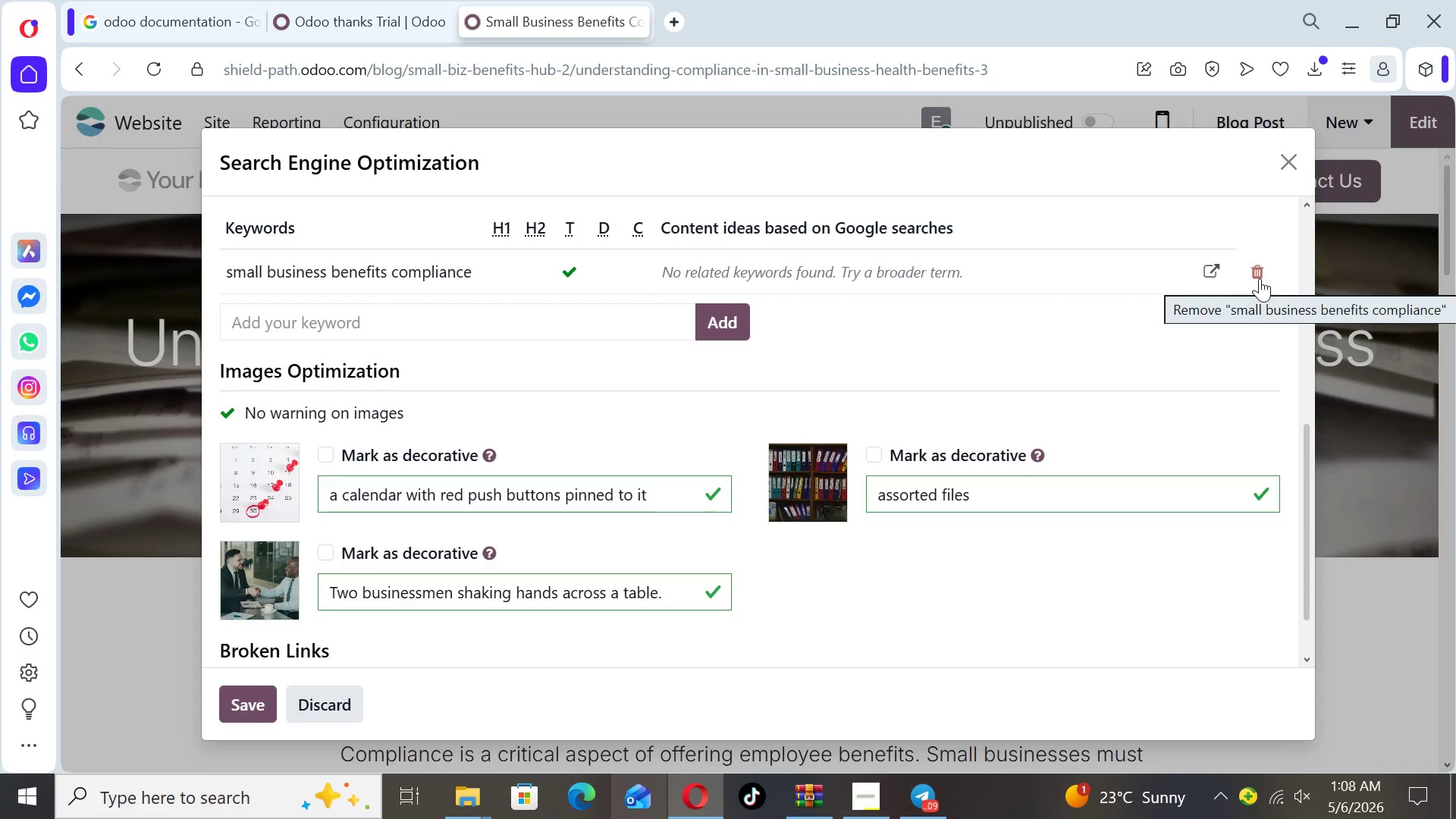 
wait(20.5)
 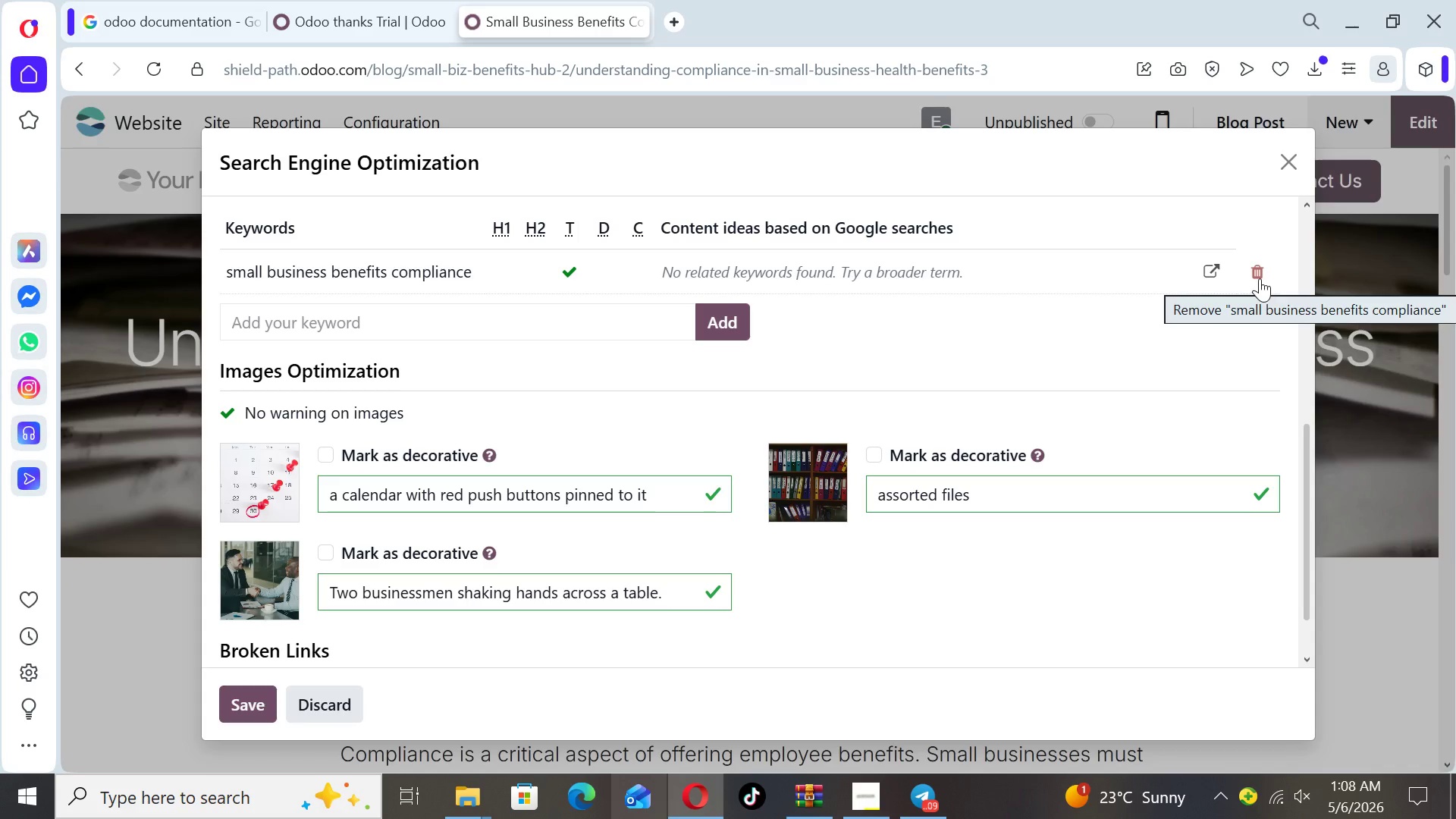 
left_click([246, 712])
 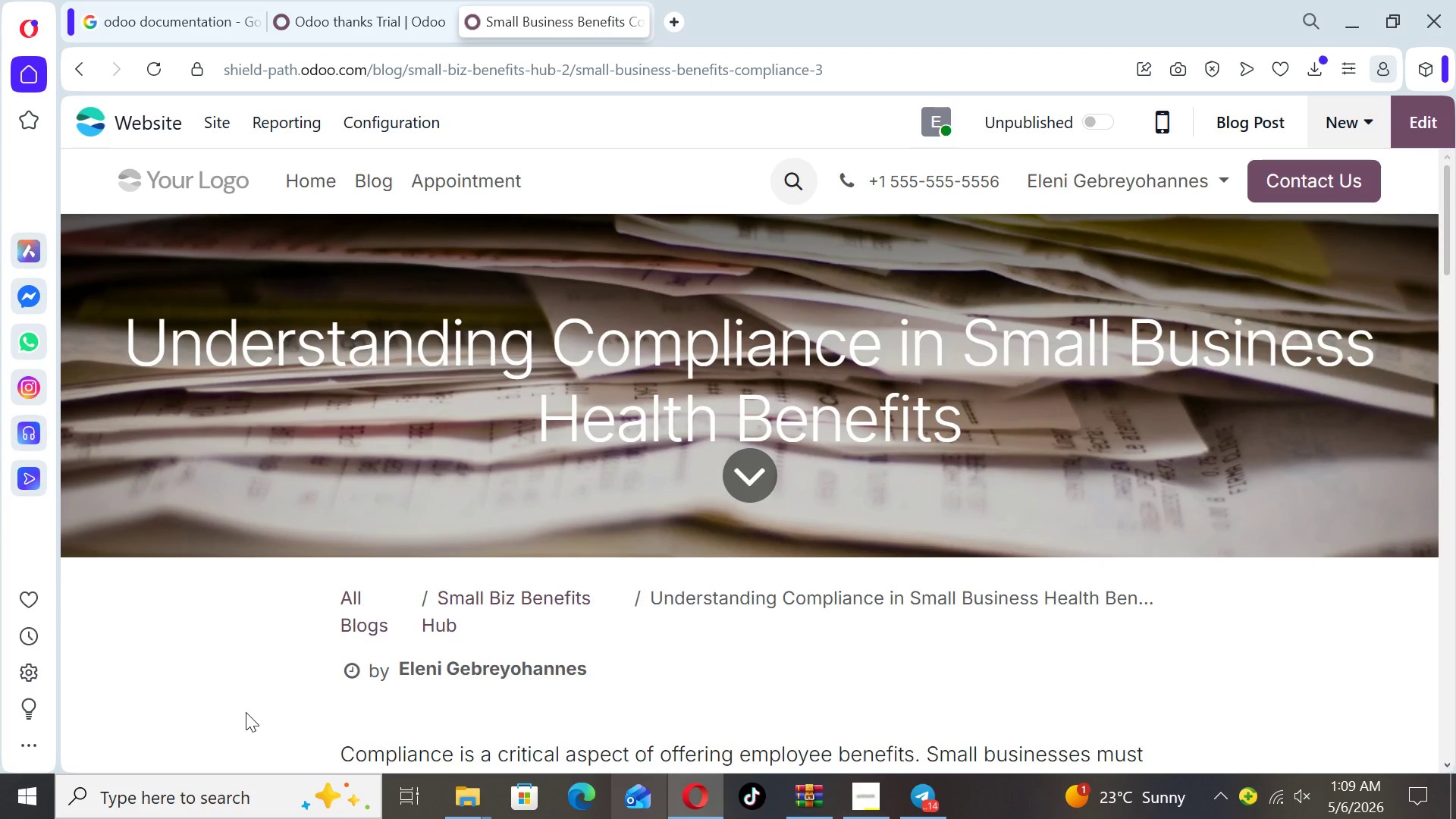 
wait(63.0)
 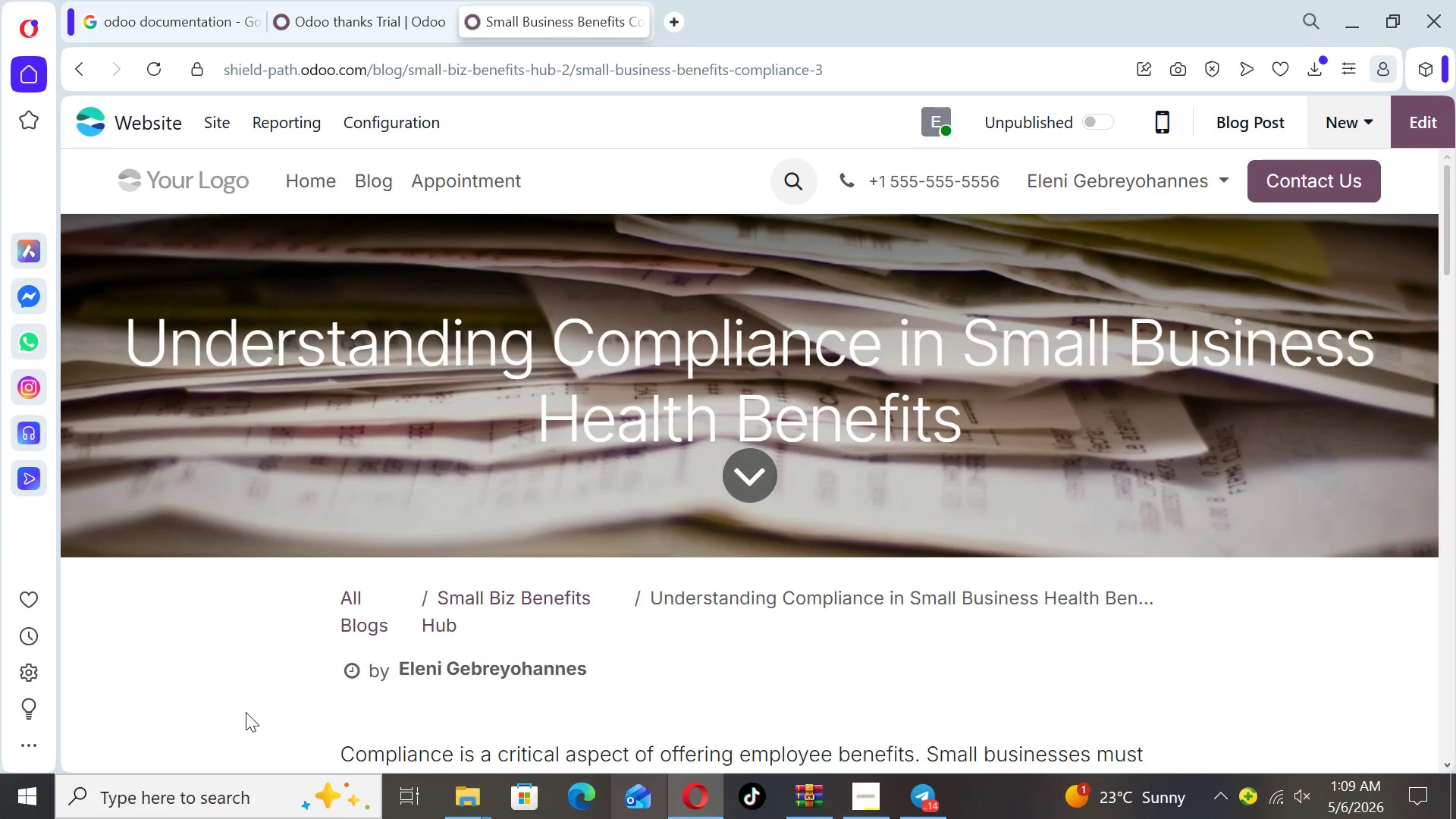 
left_click([406, 127])
 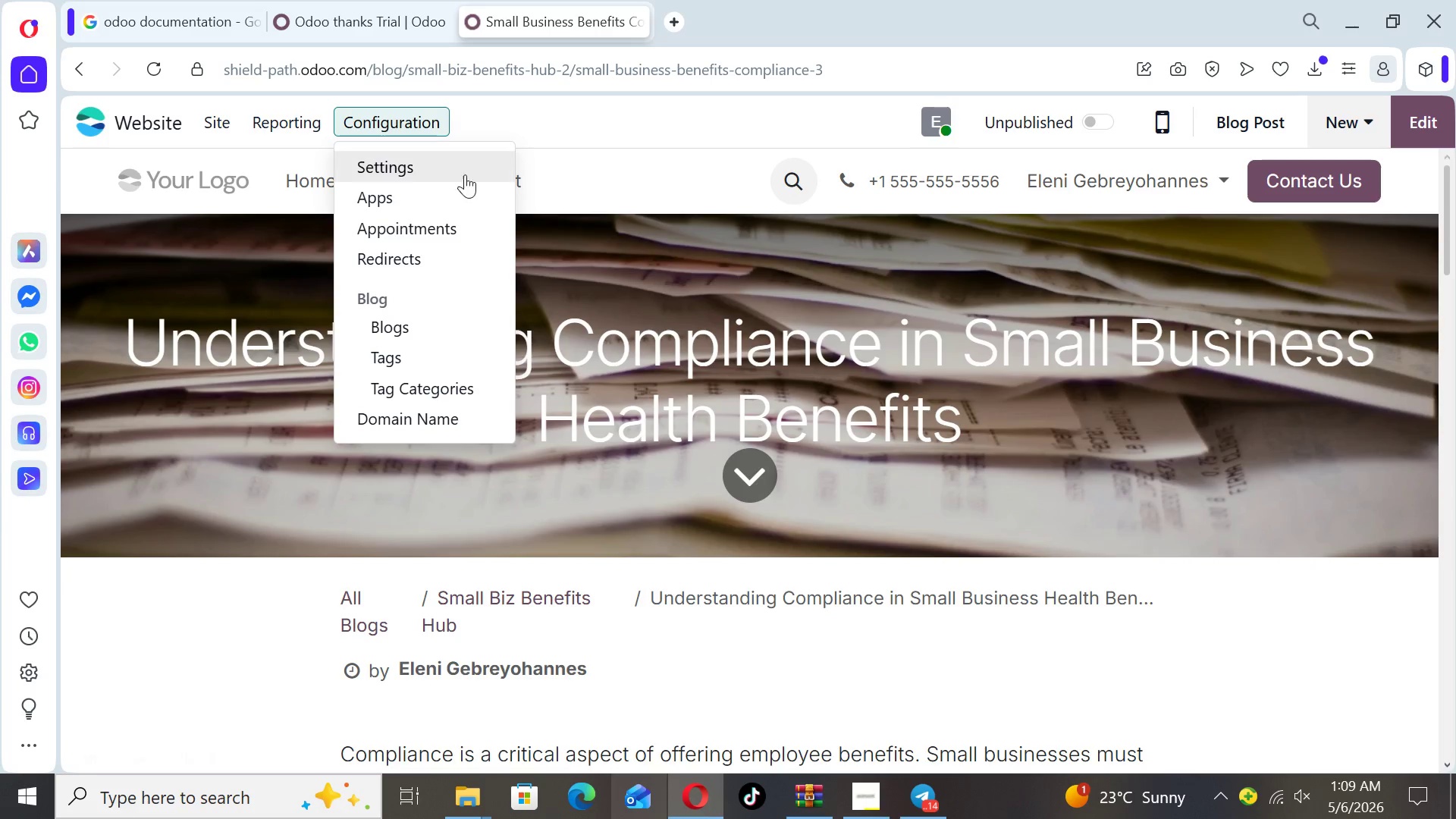 
left_click([590, 194])
 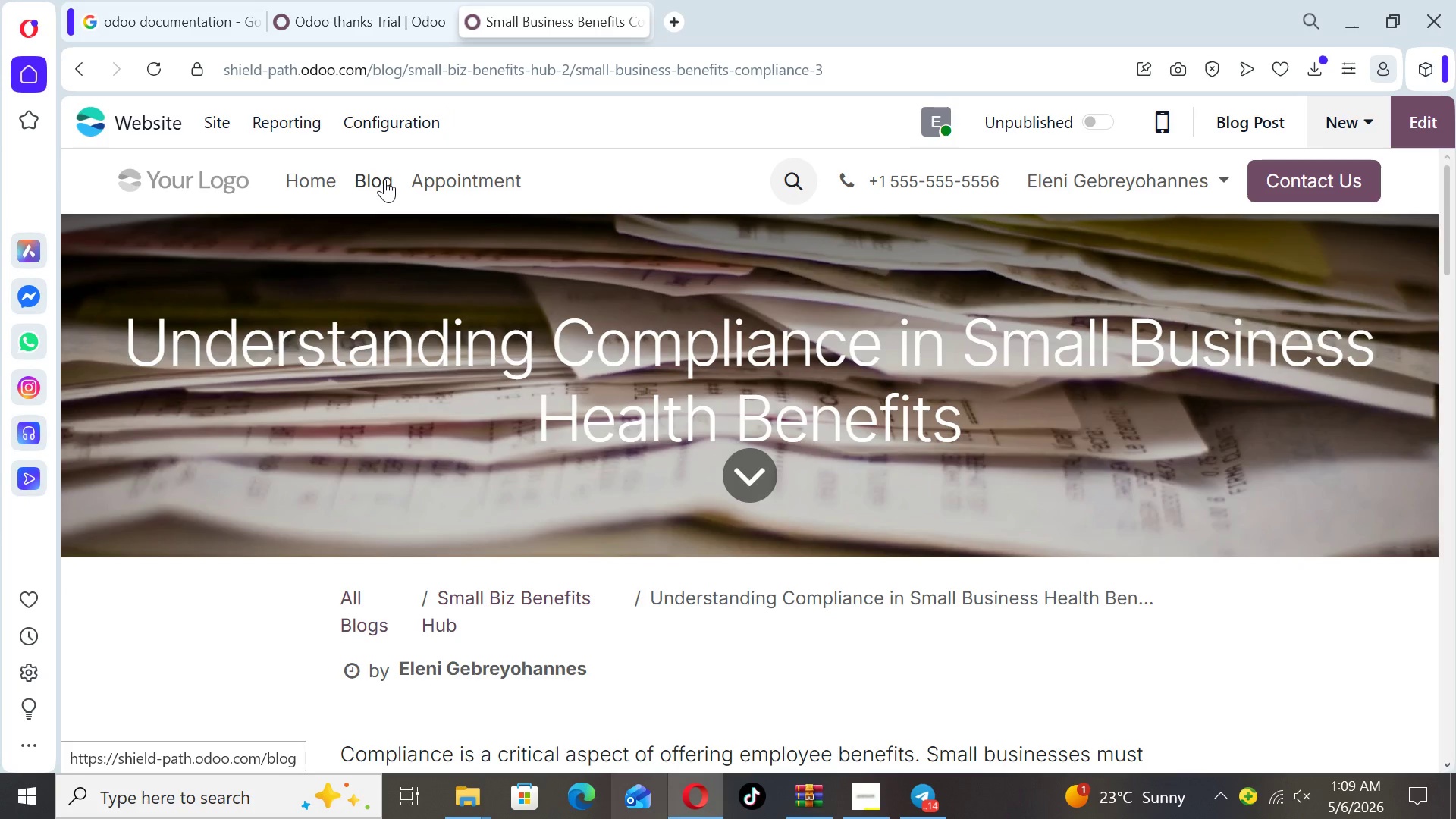 
left_click([384, 179])
 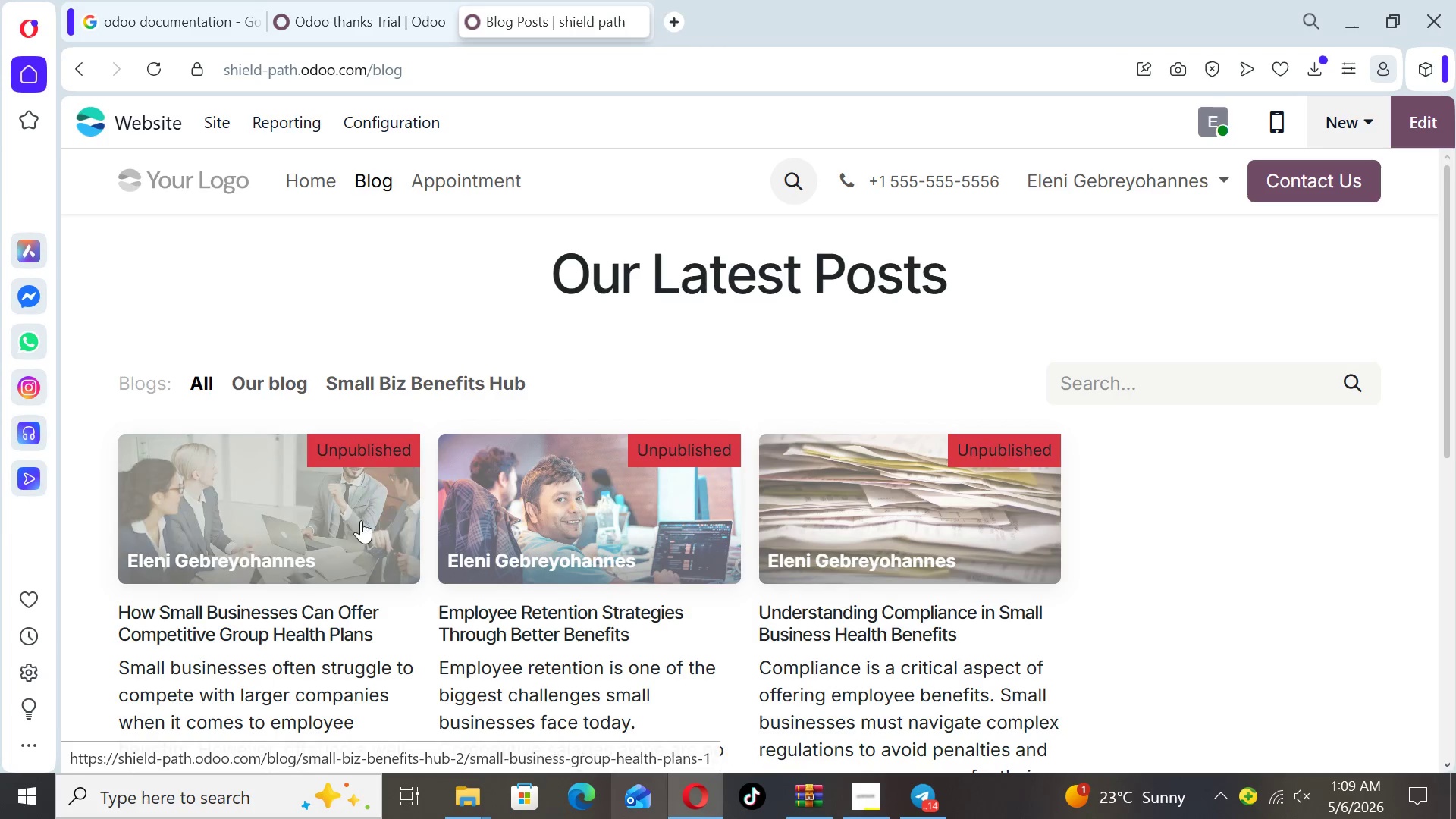 
left_click([352, 511])
 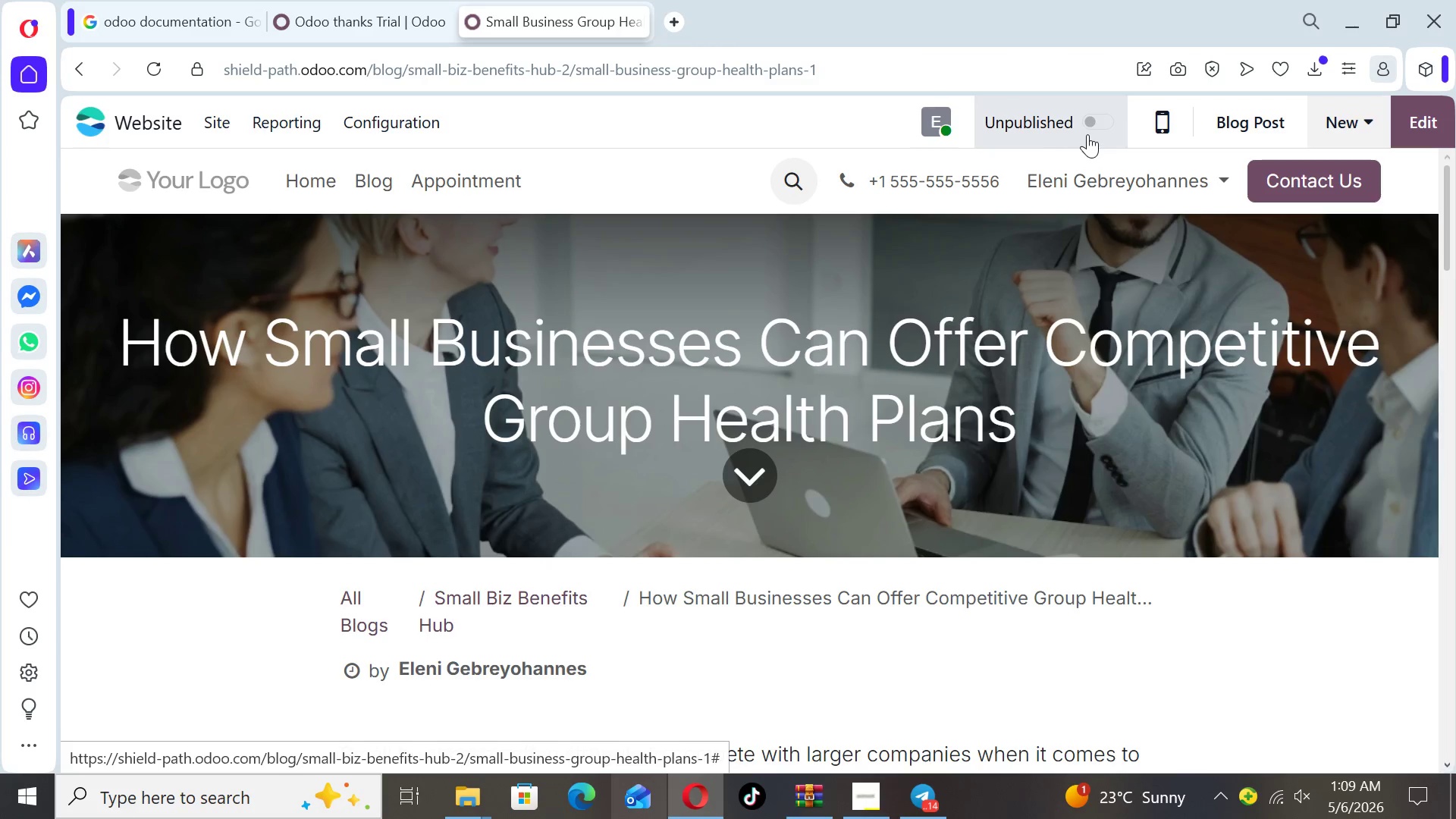 
left_click([1089, 122])
 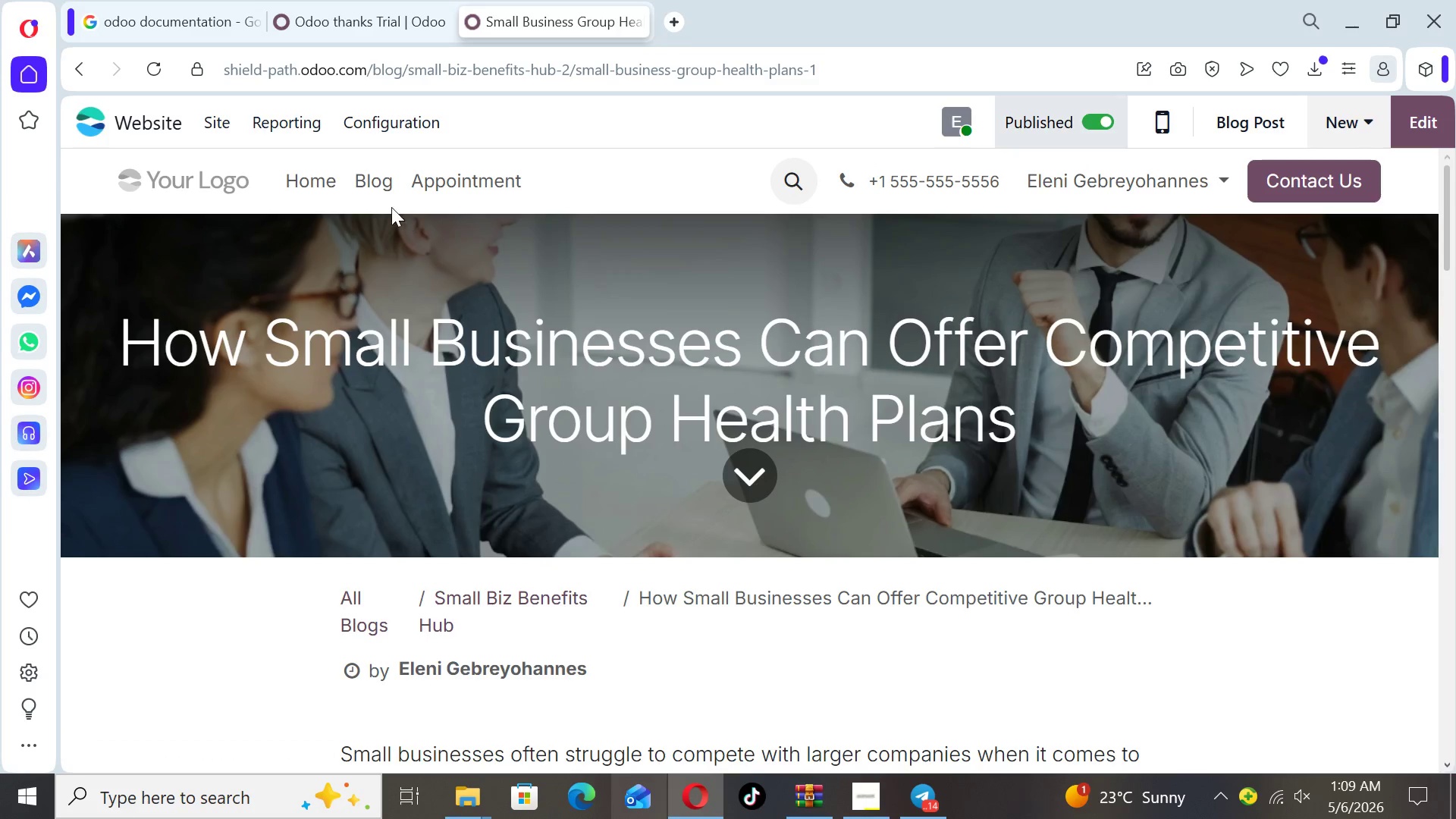 
left_click([384, 185])
 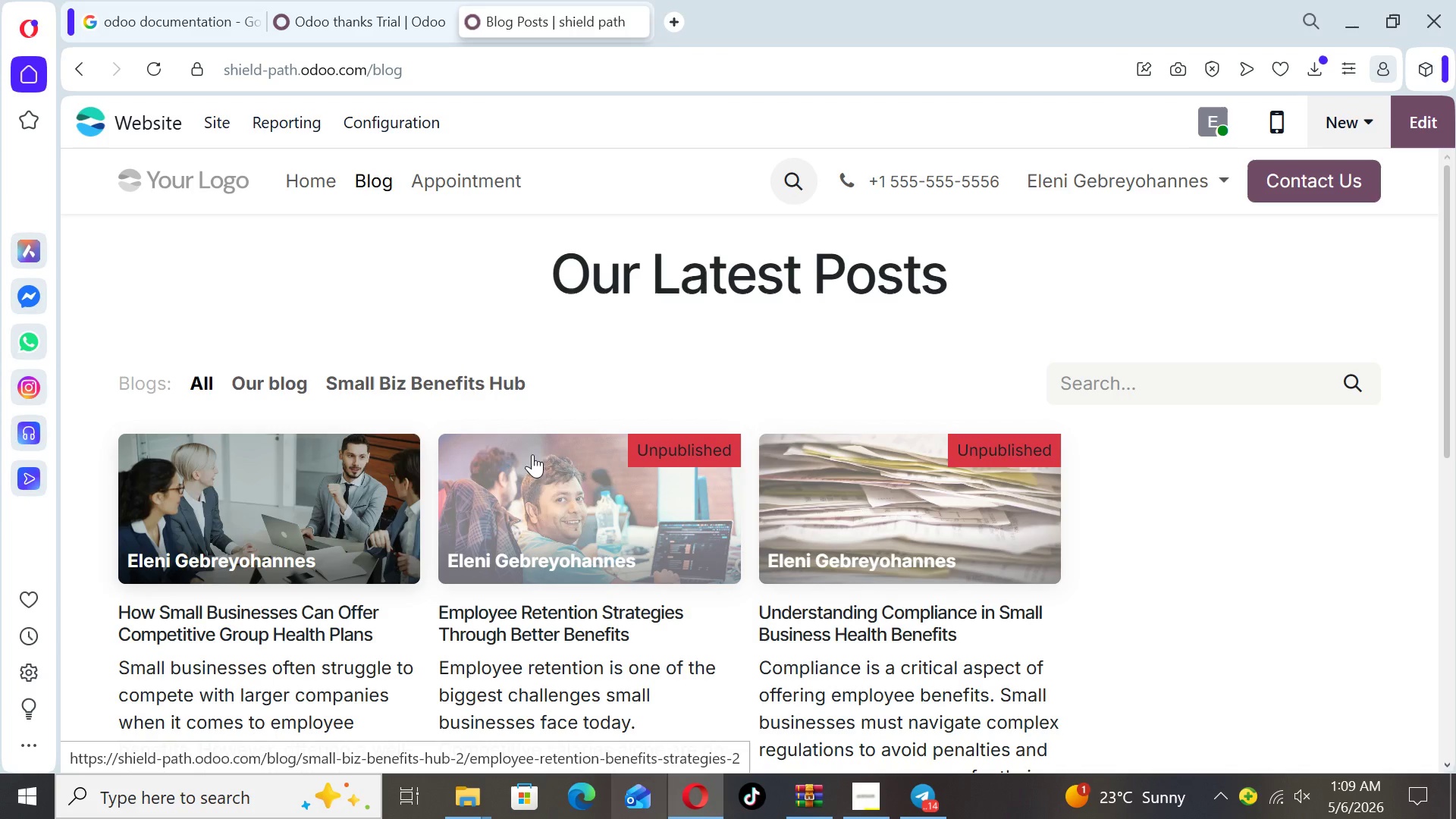 
left_click([601, 514])
 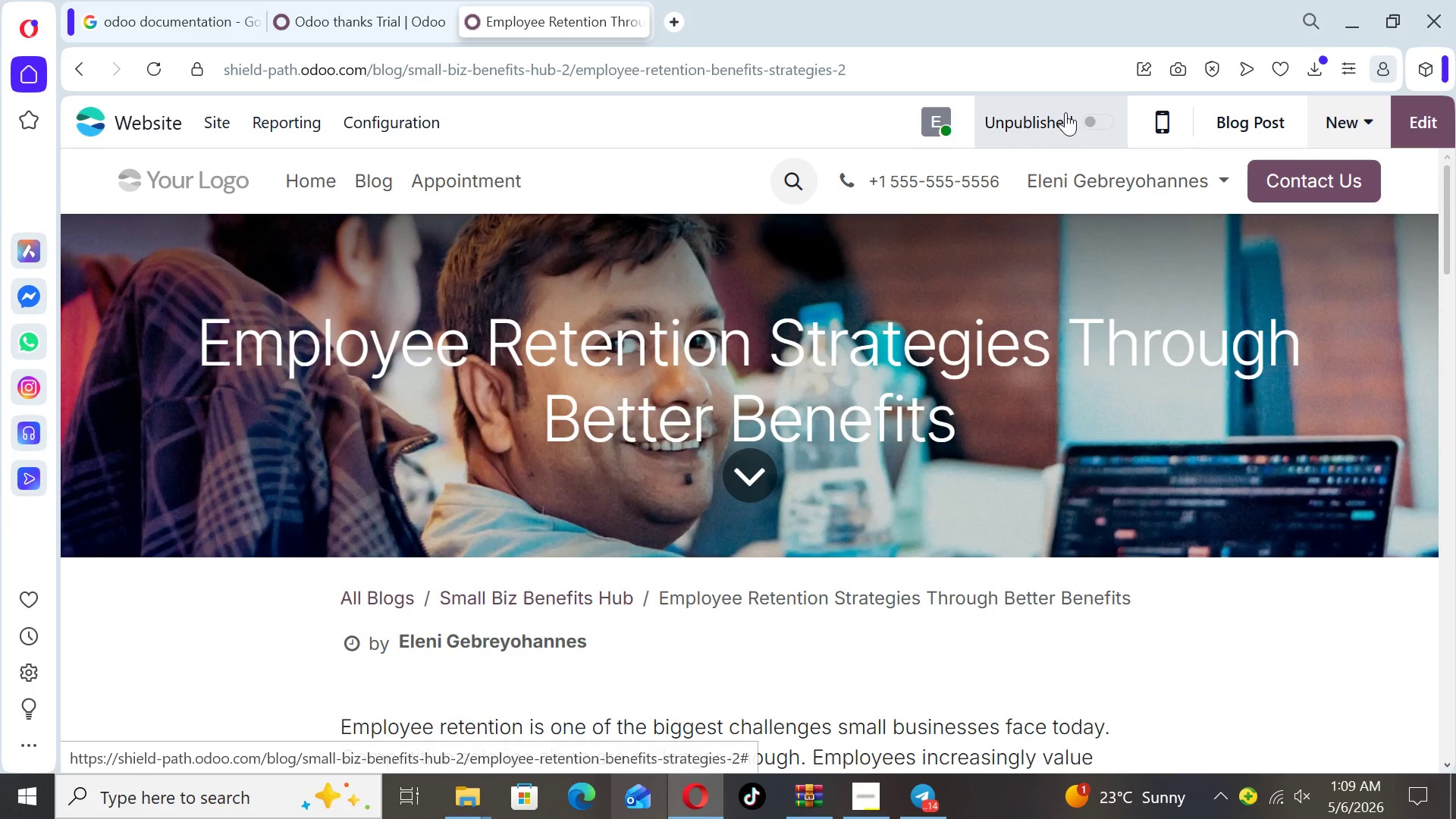 
left_click([1082, 120])
 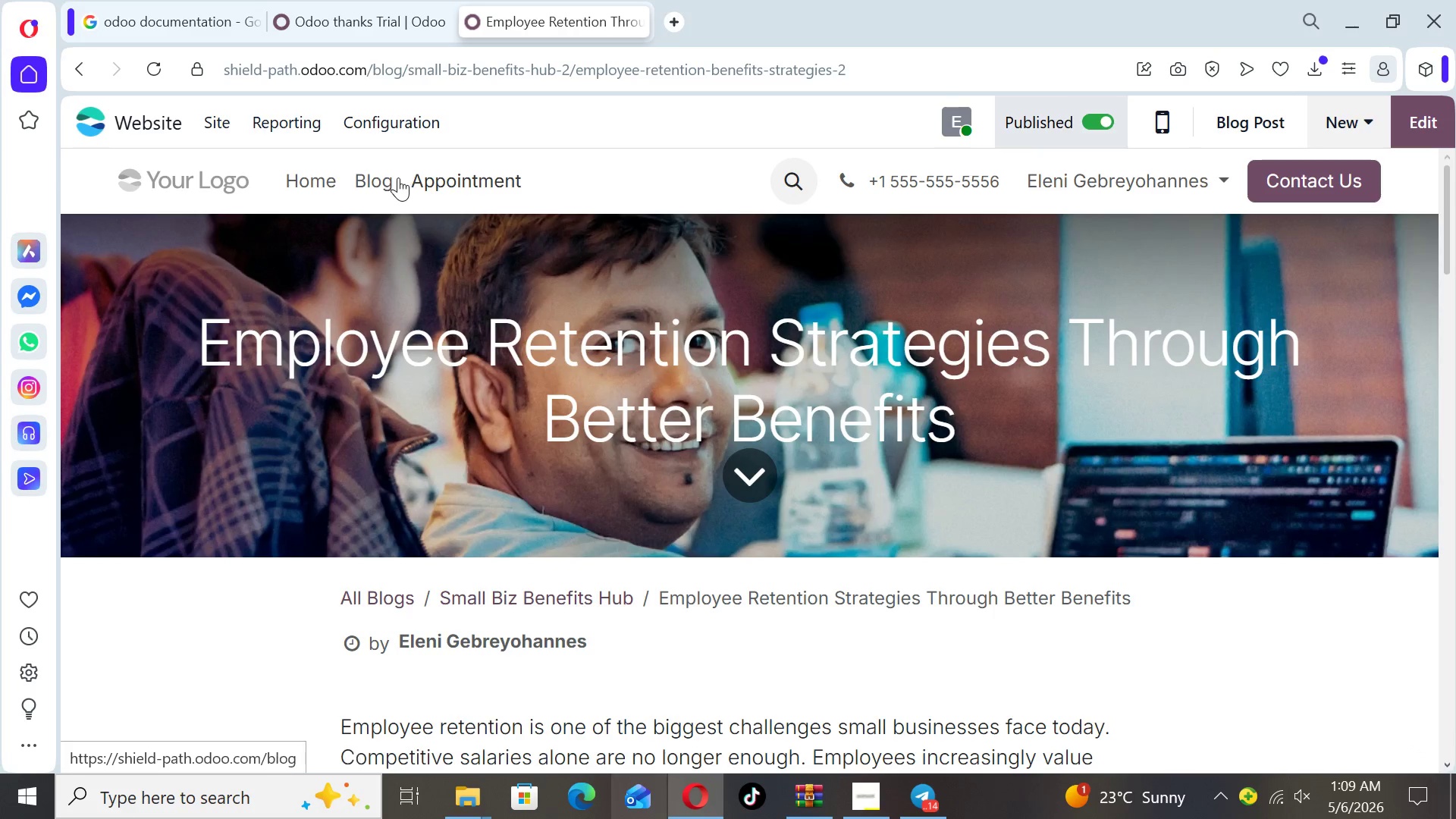 
left_click([388, 181])
 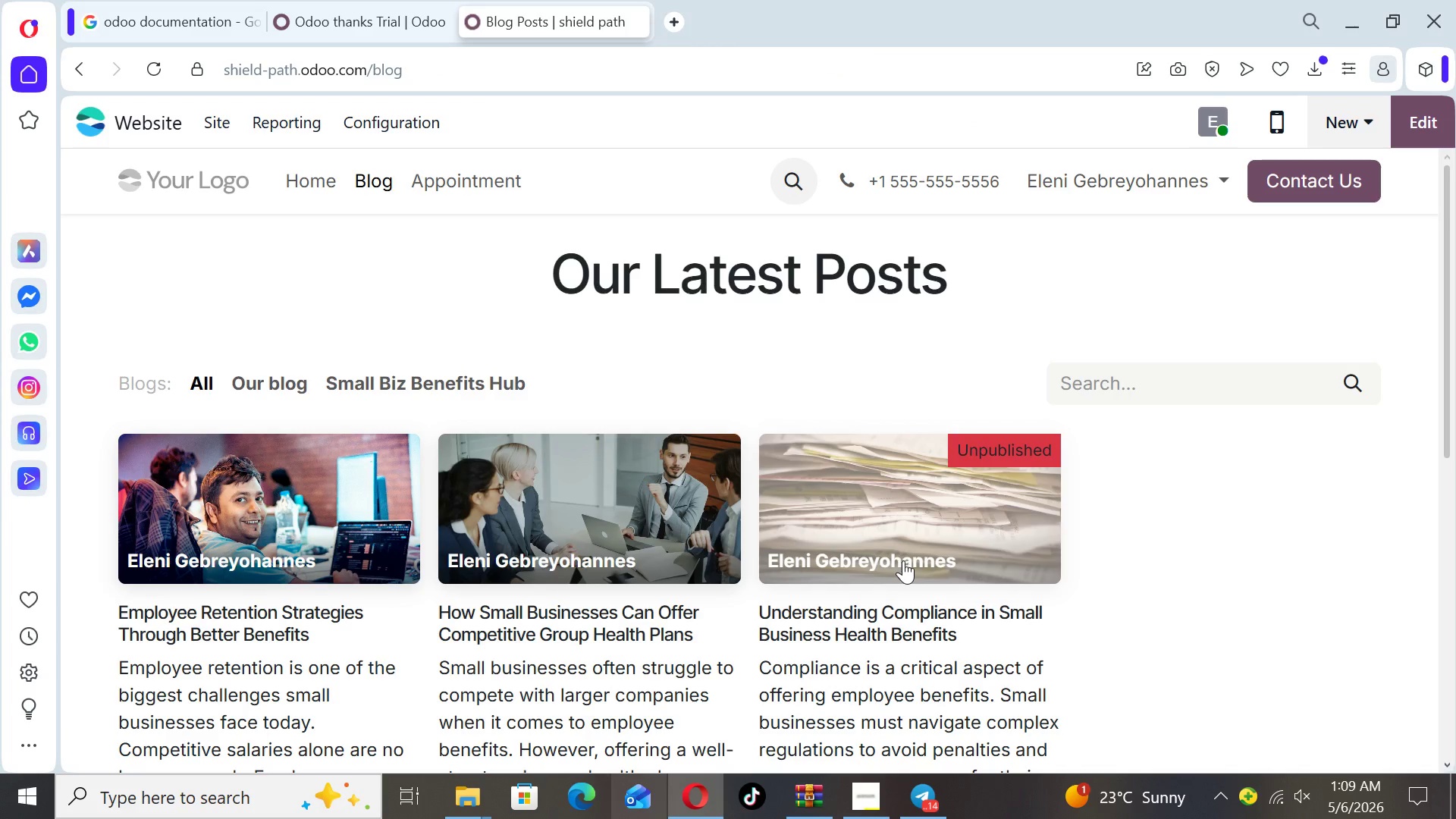 
left_click([910, 534])
 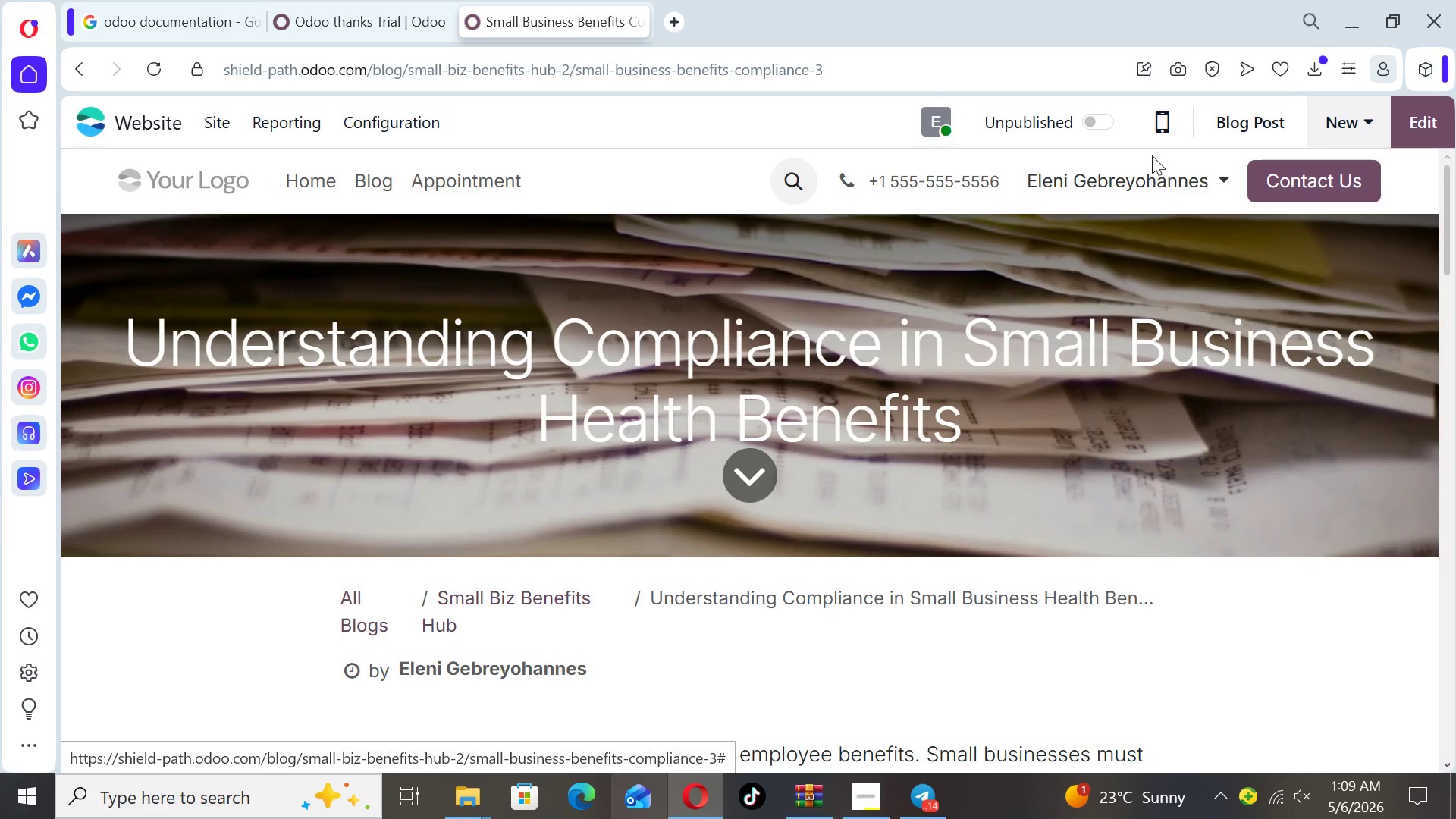 
left_click([1081, 122])
 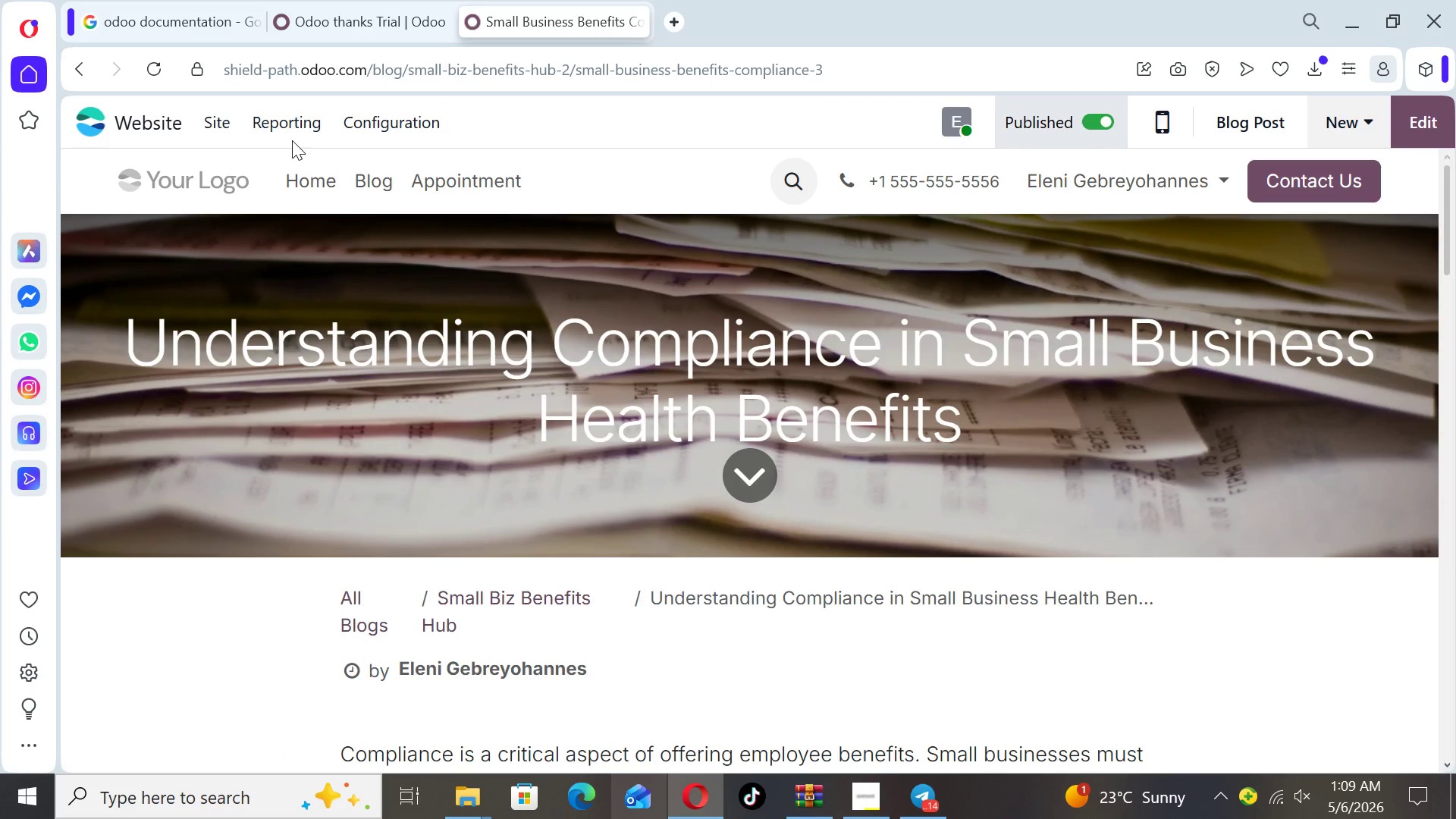 
left_click([380, 180])
 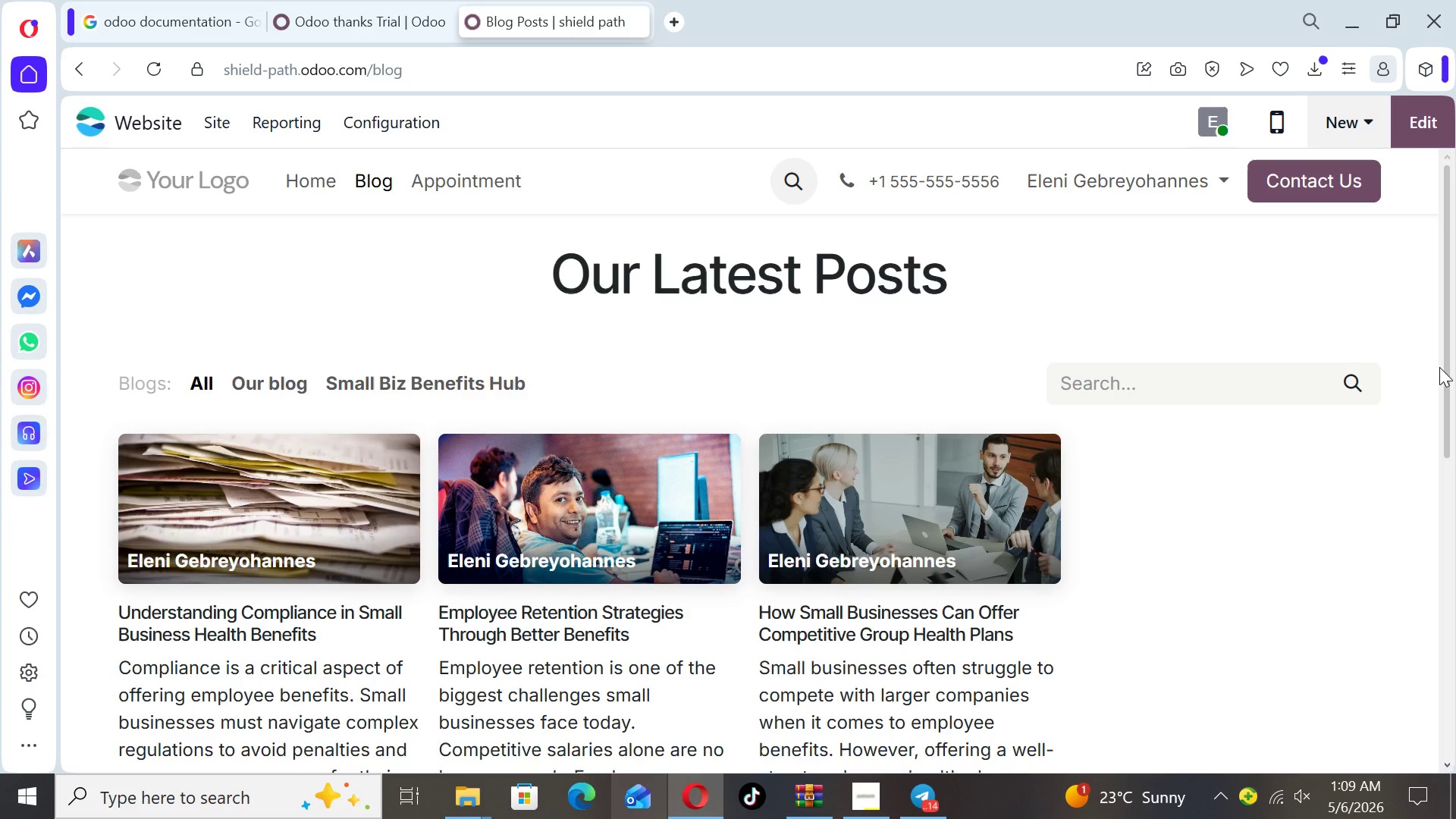 
left_click_drag(start_coordinate=[1455, 362], to_coordinate=[1432, 271])
 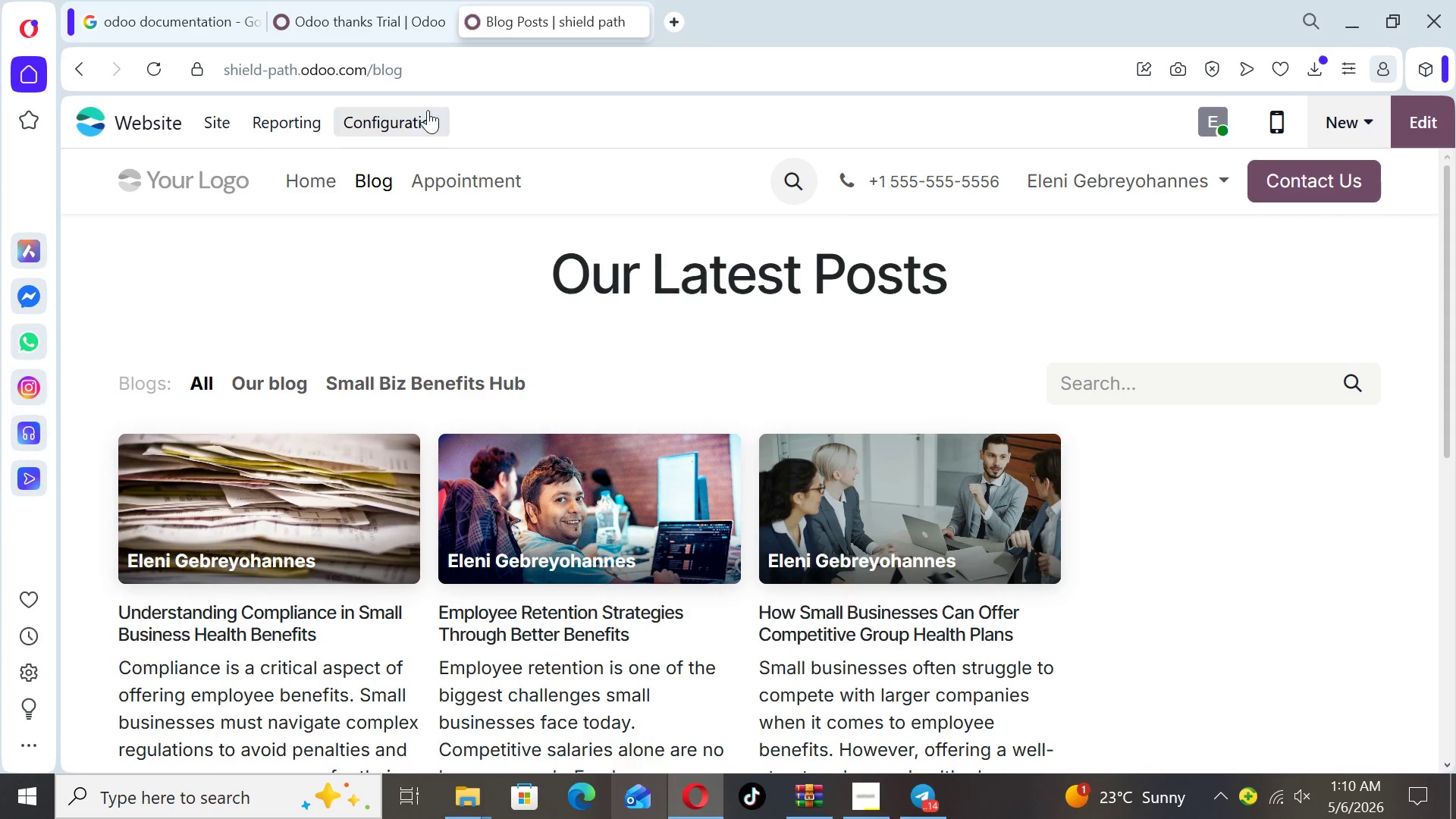 
left_click([424, 115])
 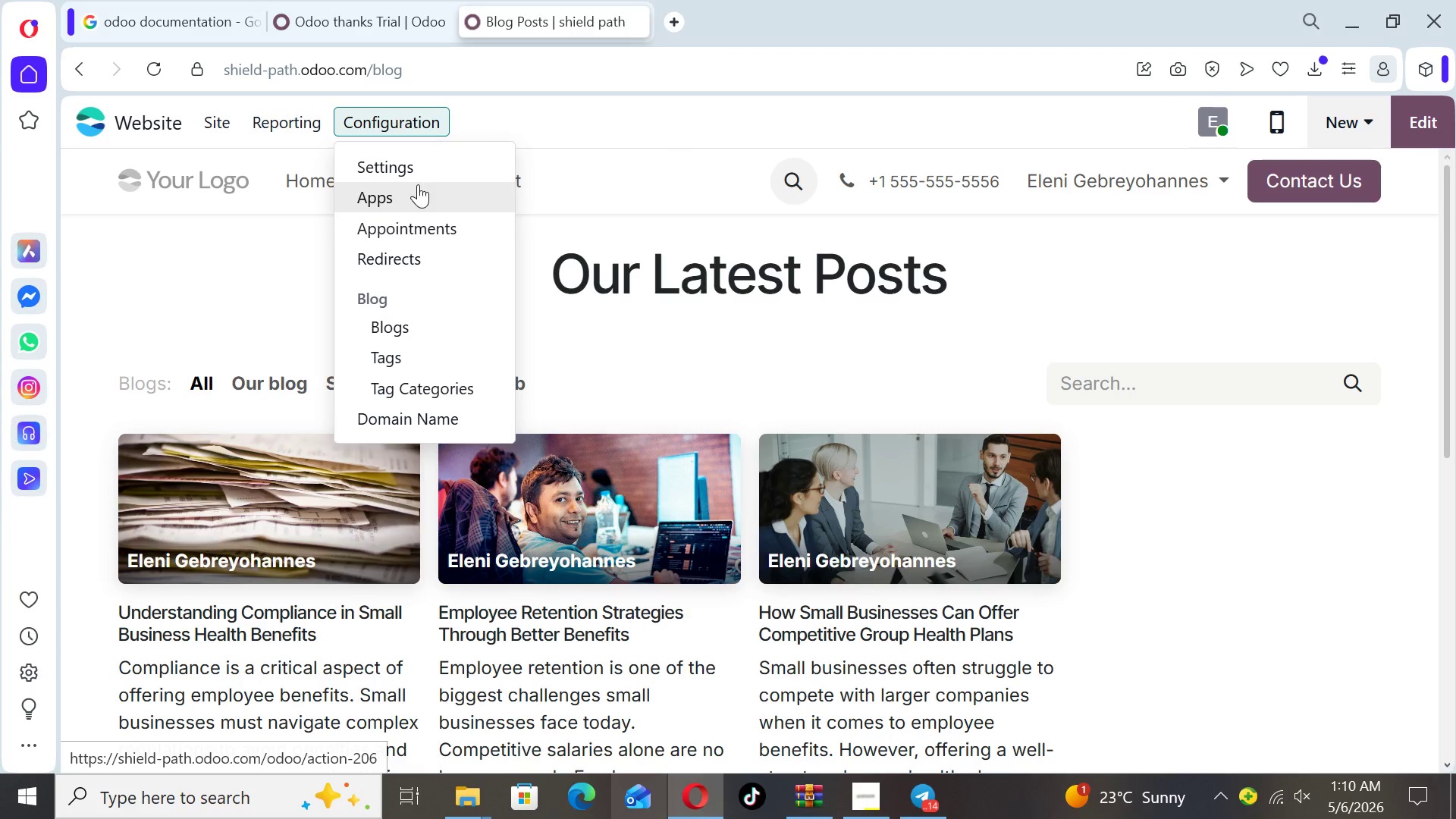 
left_click([418, 172])
 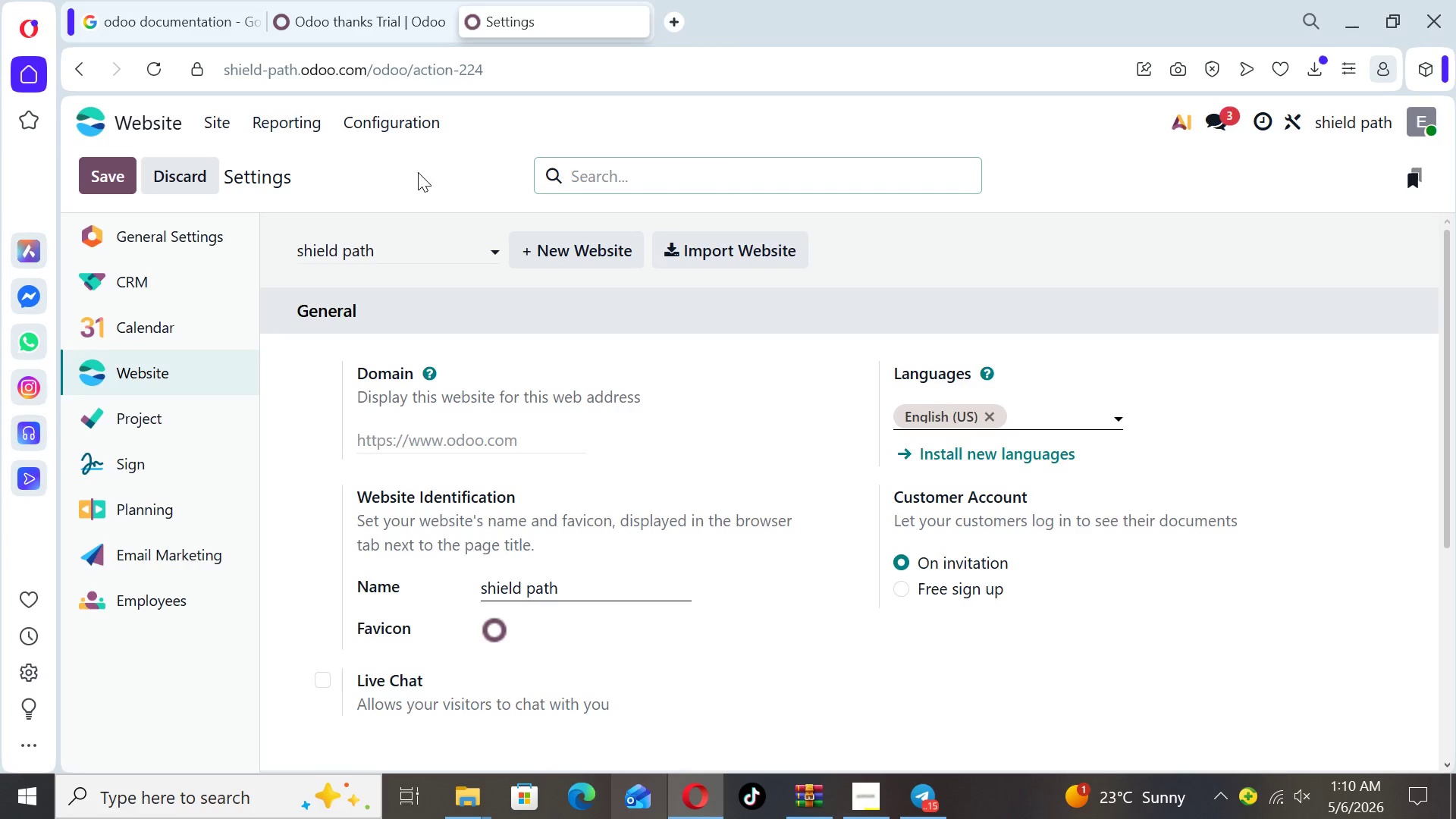 
wait(48.38)
 